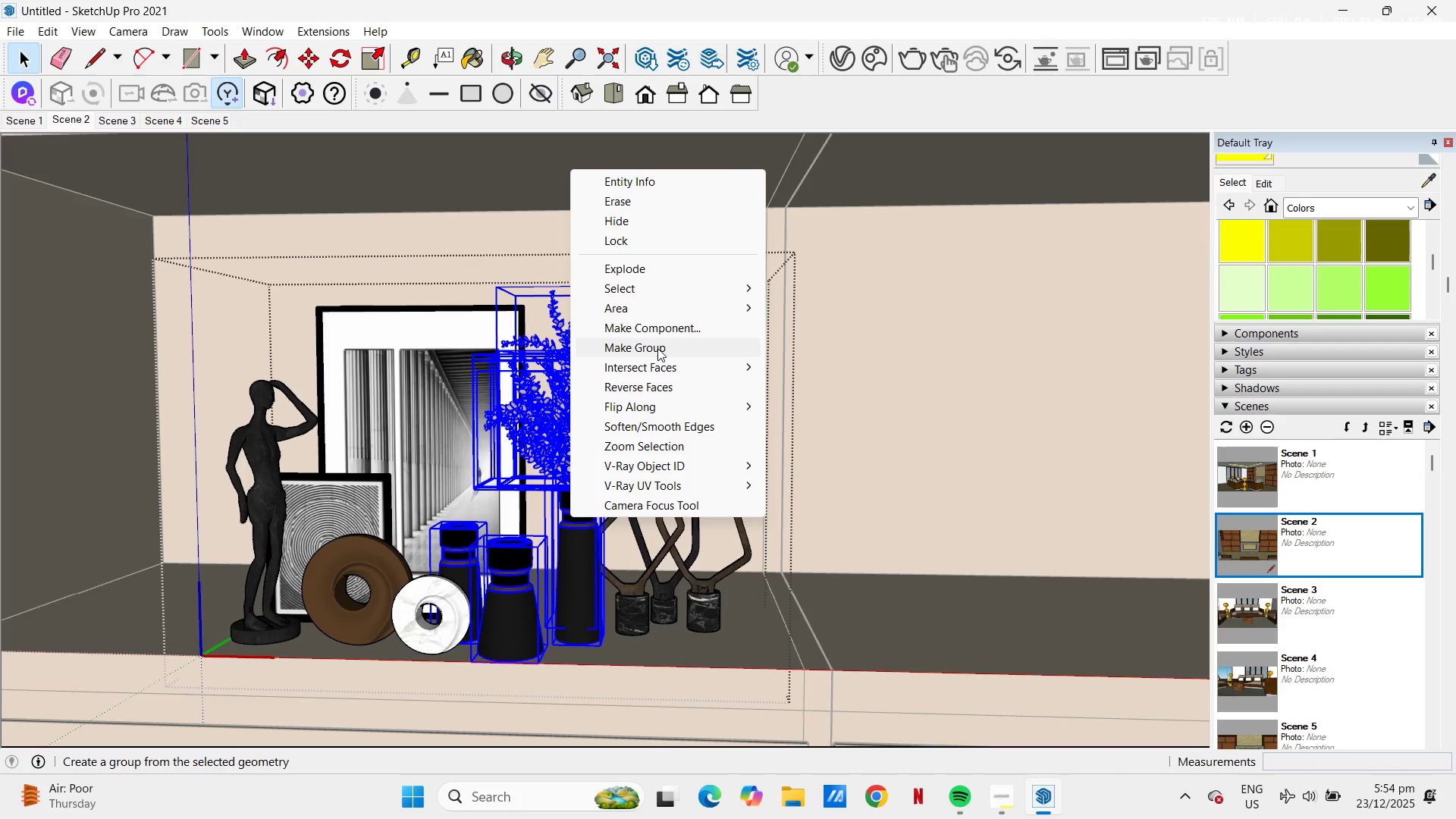 
left_click([657, 348])
 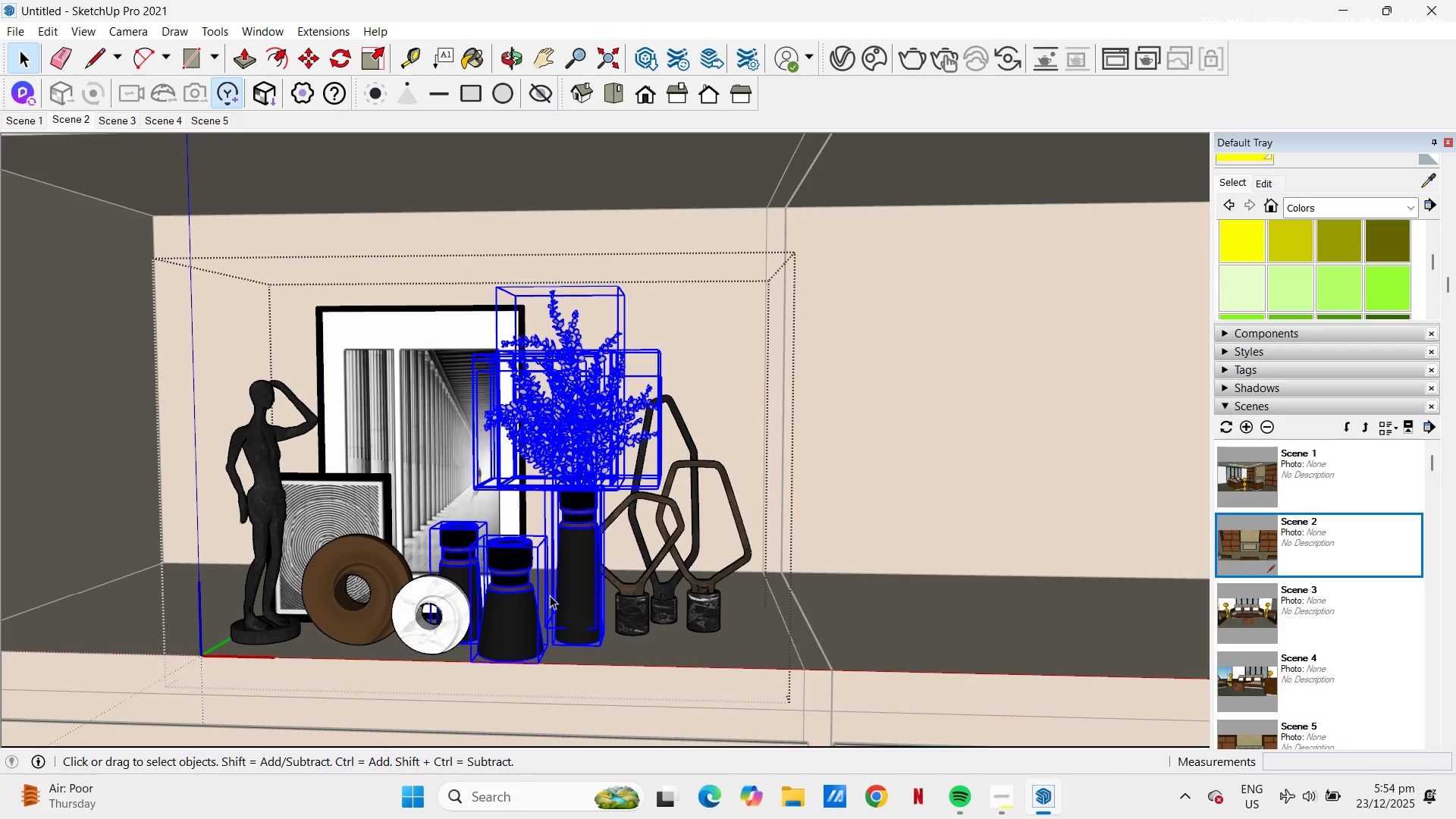 
key(Control+C)
 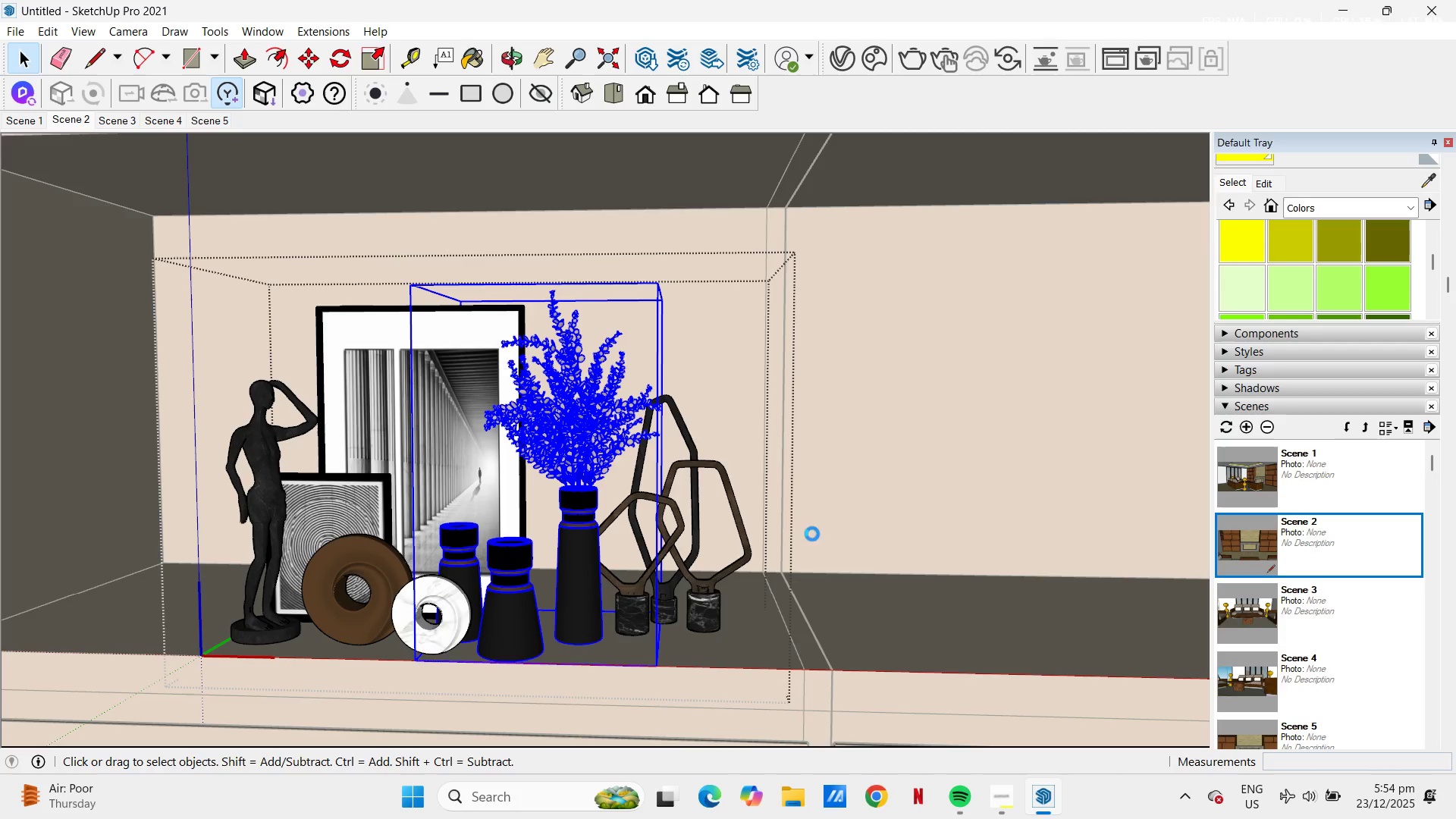 
wait(10.36)
 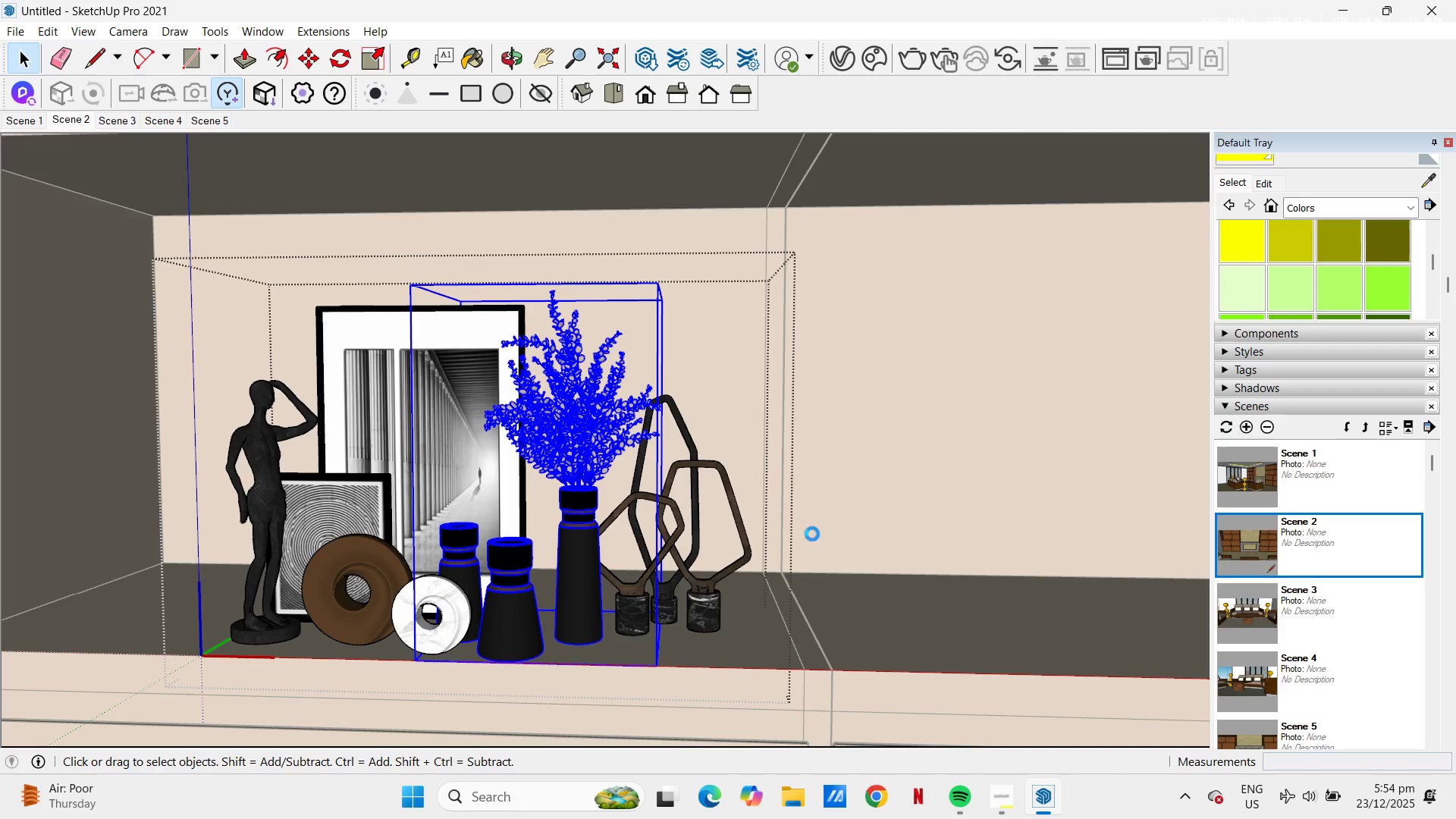 
left_click([857, 566])
 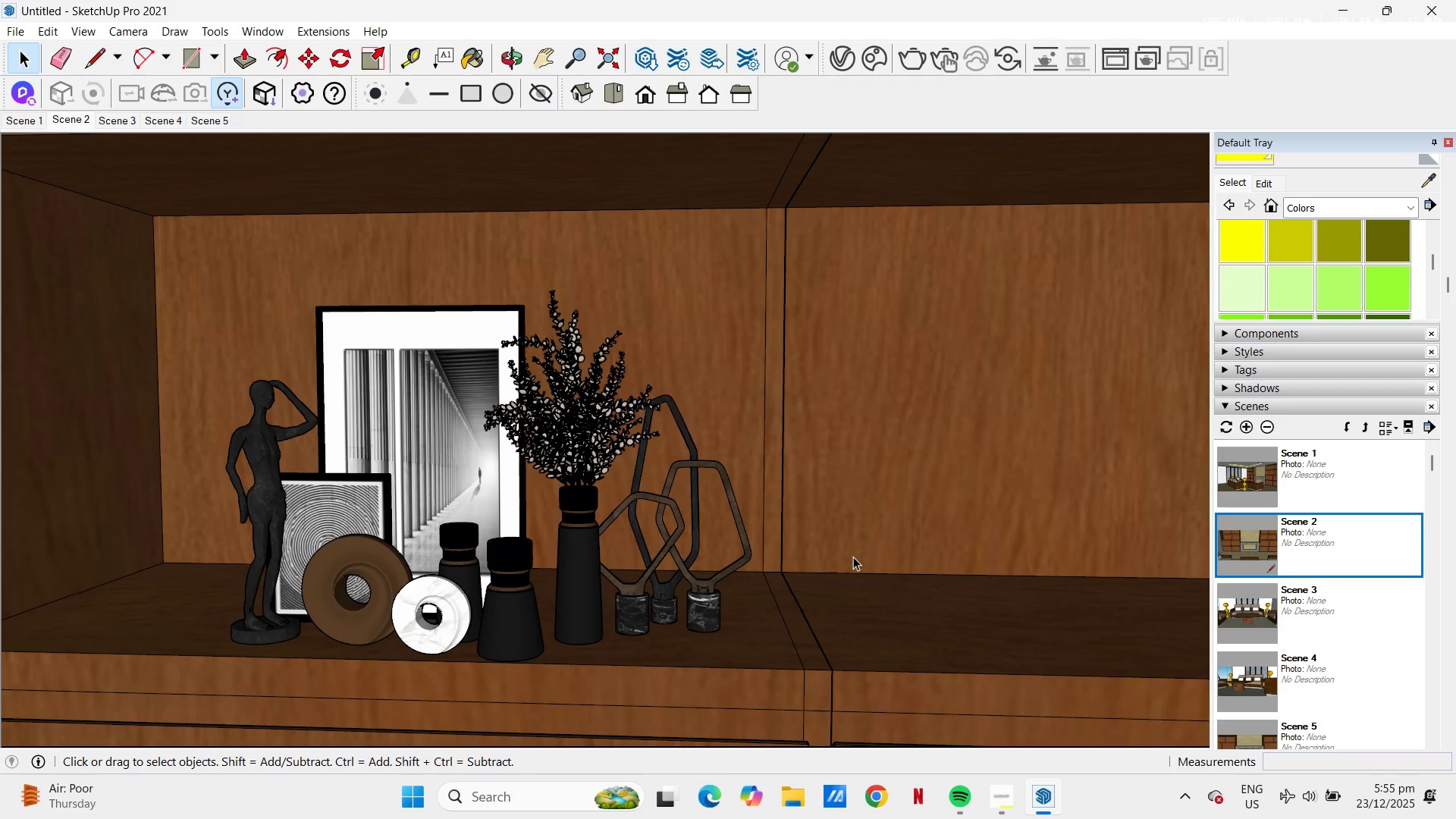 
key(H)
 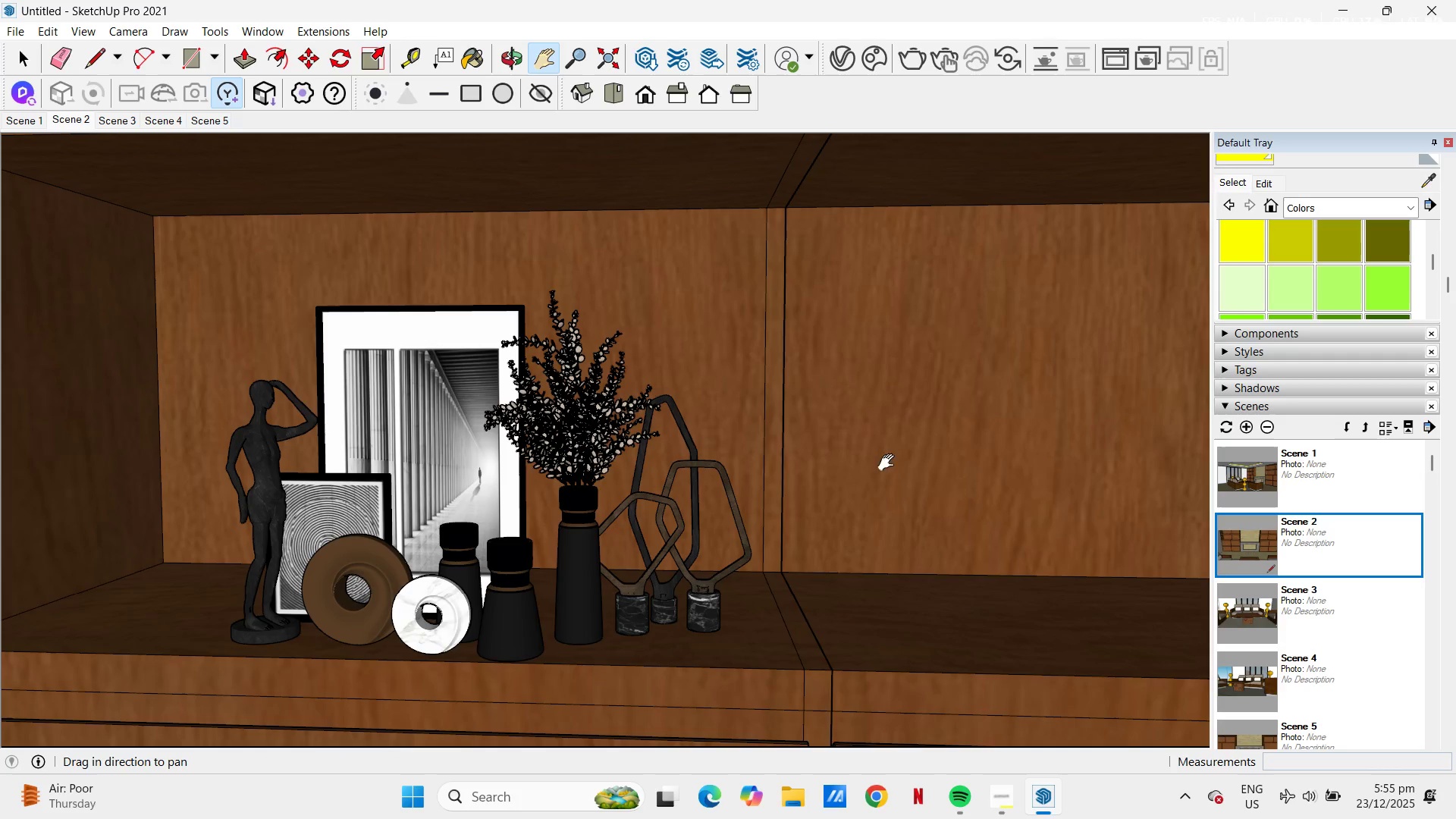 
left_click_drag(start_coordinate=[868, 473], to_coordinate=[535, 604])
 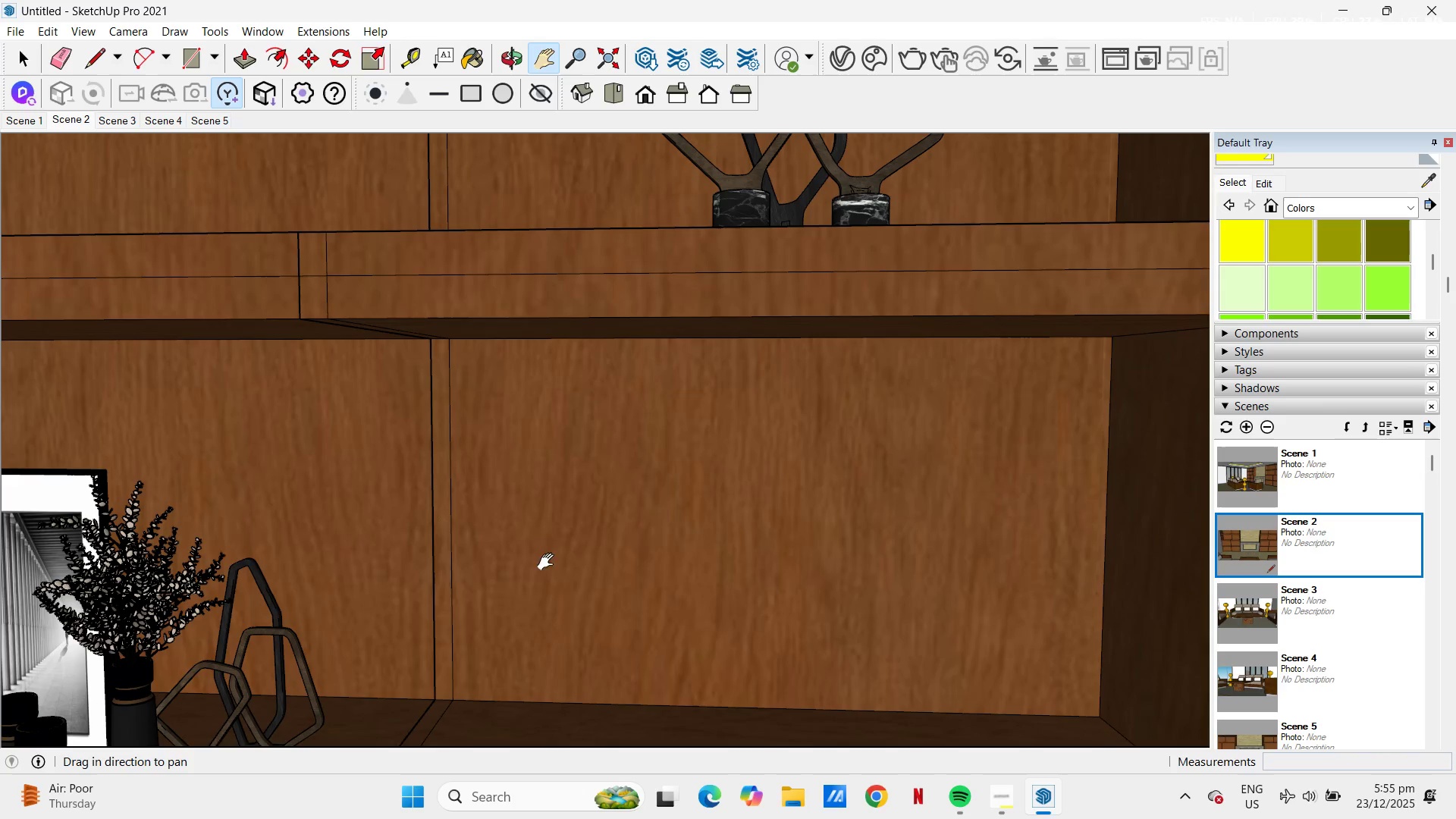 
left_click_drag(start_coordinate=[582, 555], to_coordinate=[582, 425])
 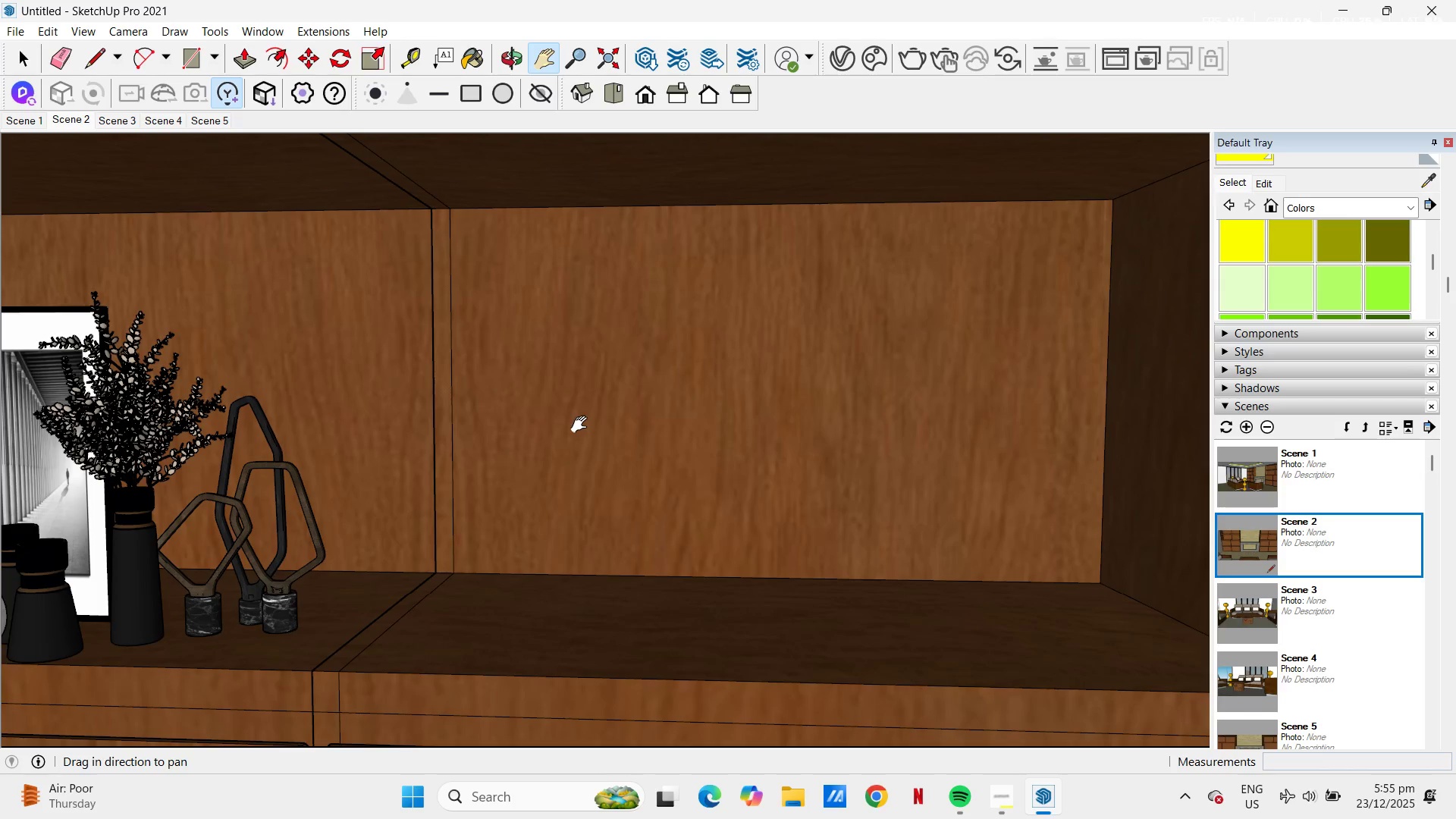 
key(Control+V)
 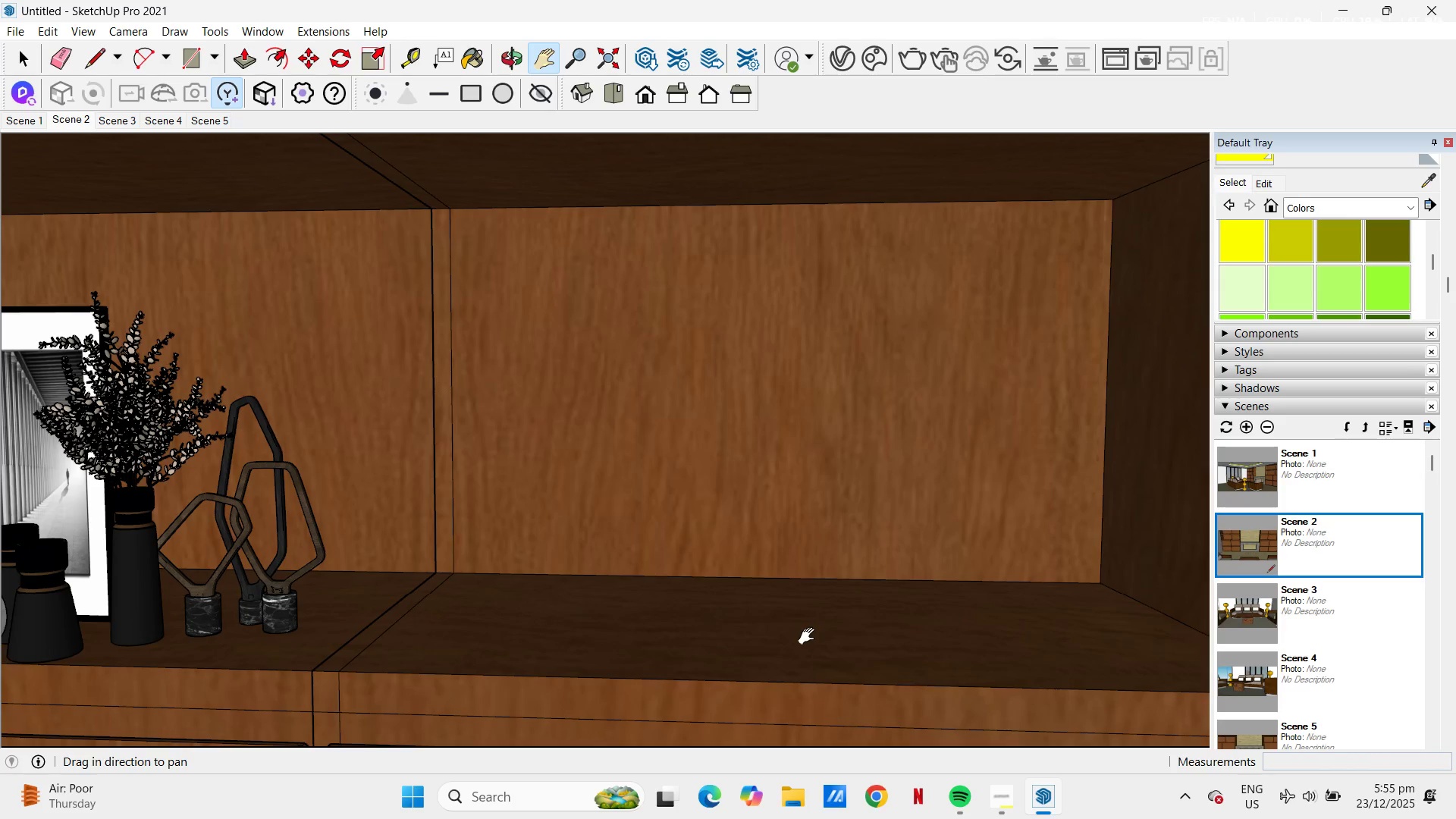 
wait(7.53)
 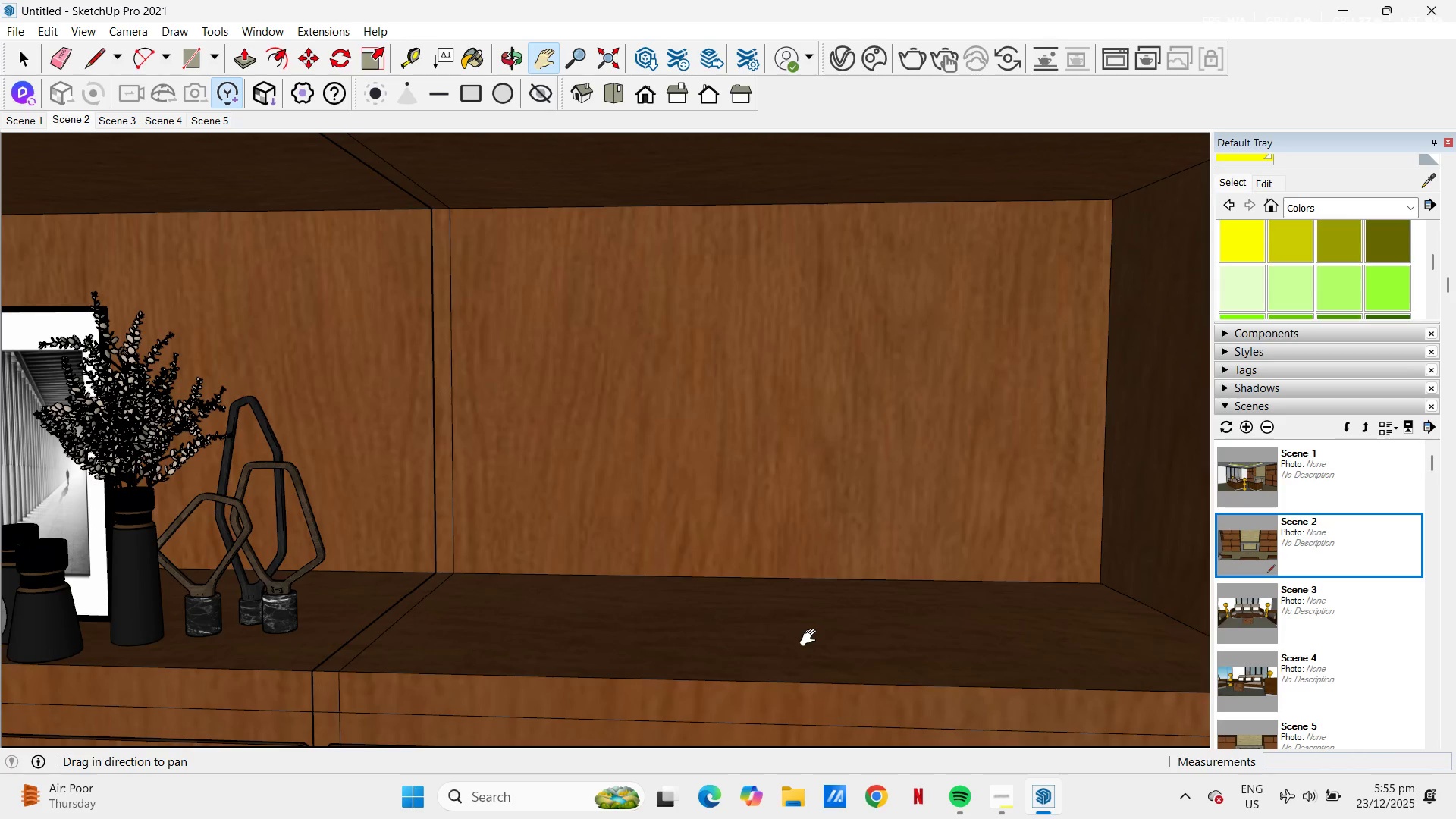 
left_click_drag(start_coordinate=[781, 601], to_coordinate=[847, 601])
 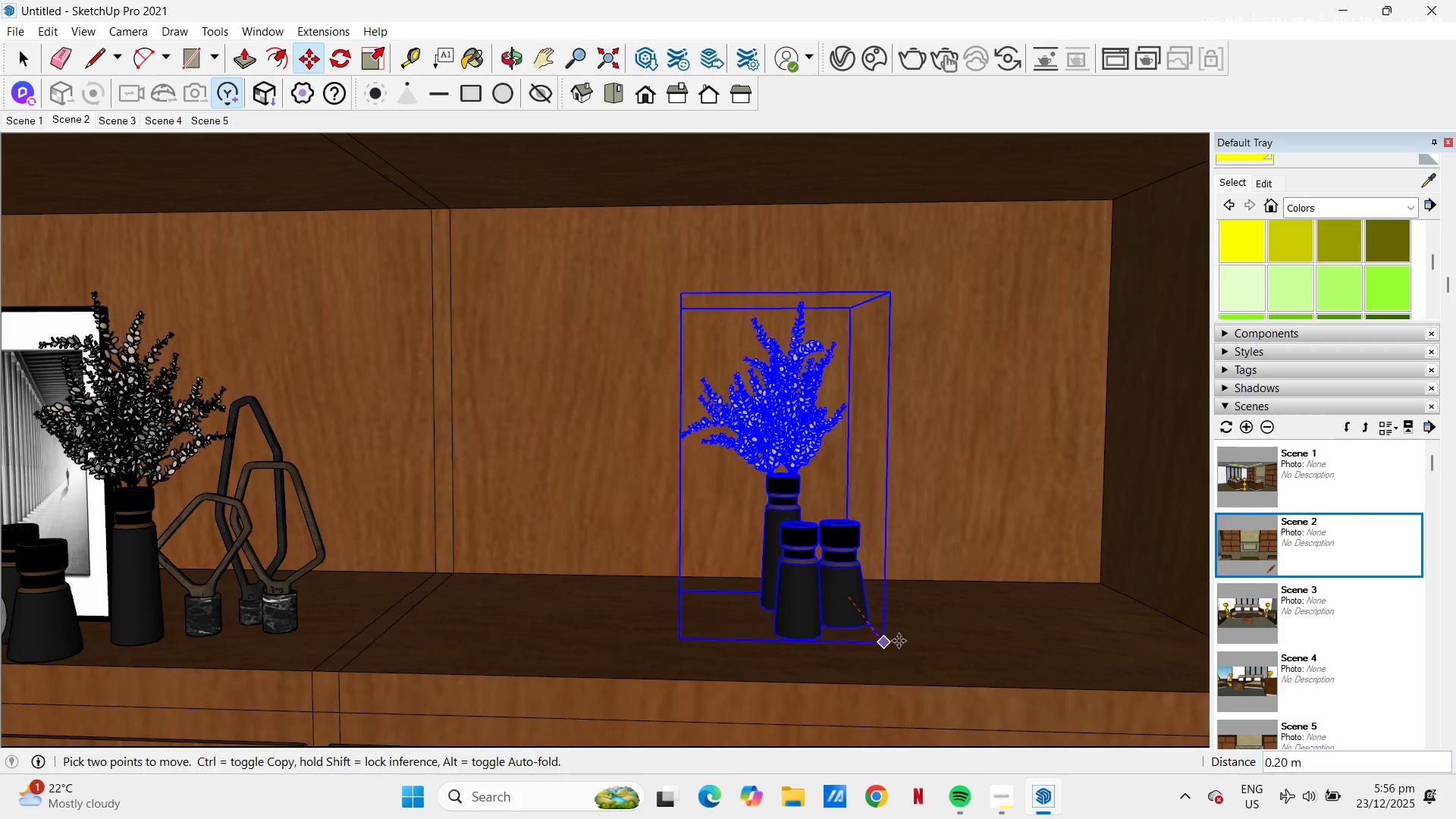 
wait(22.67)
 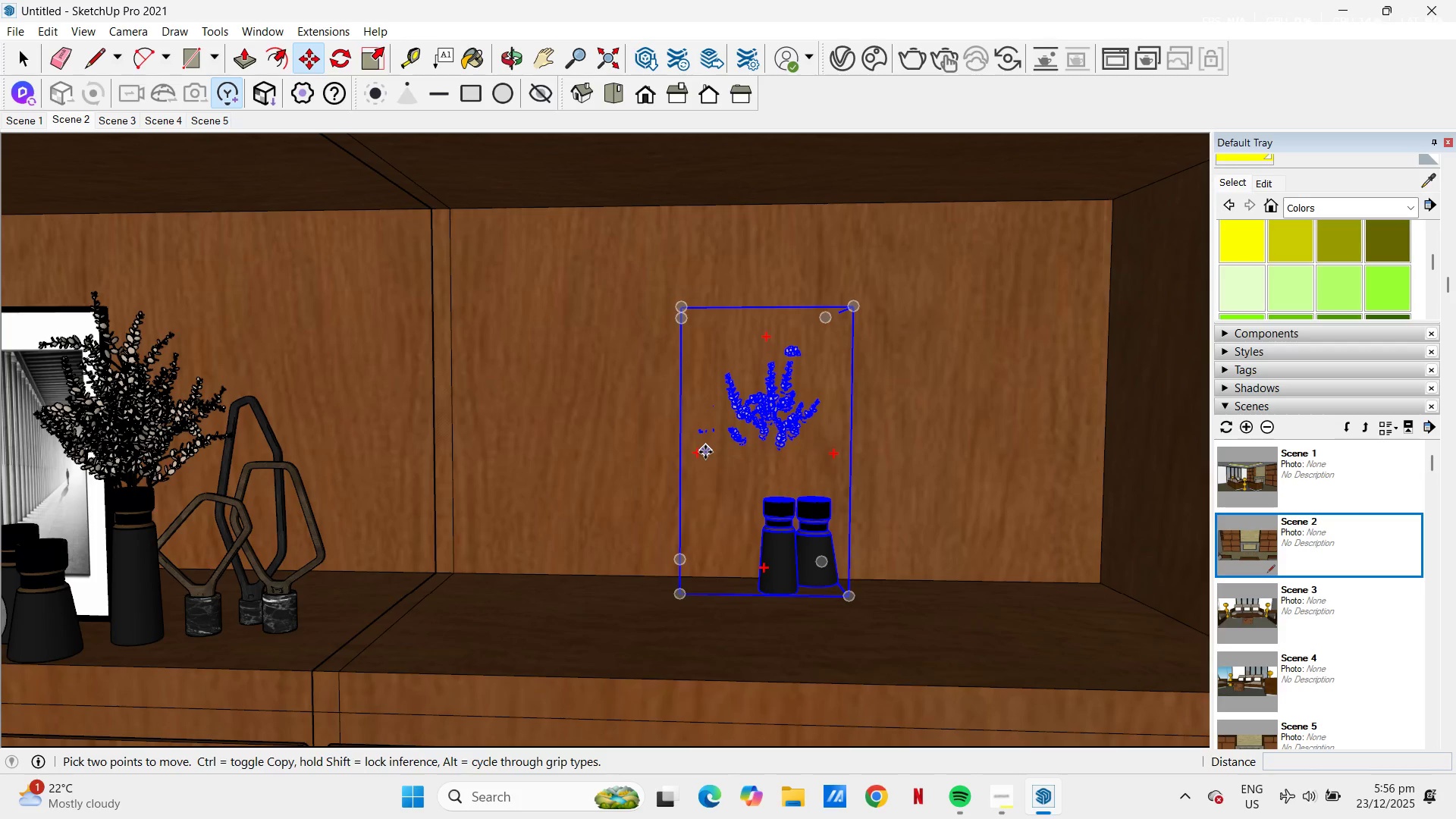 
left_click([847, 601])
 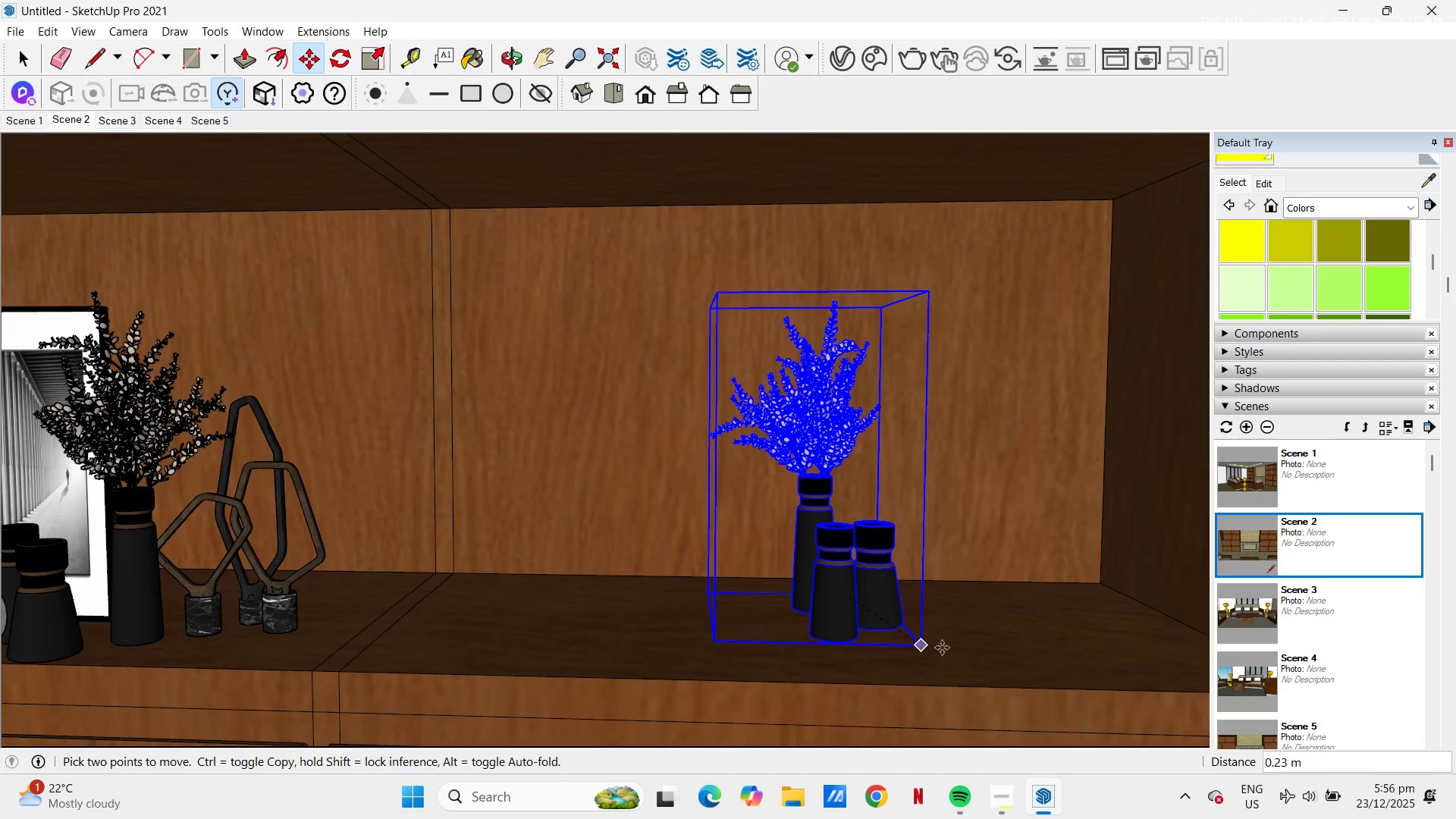 
left_click([963, 647])
 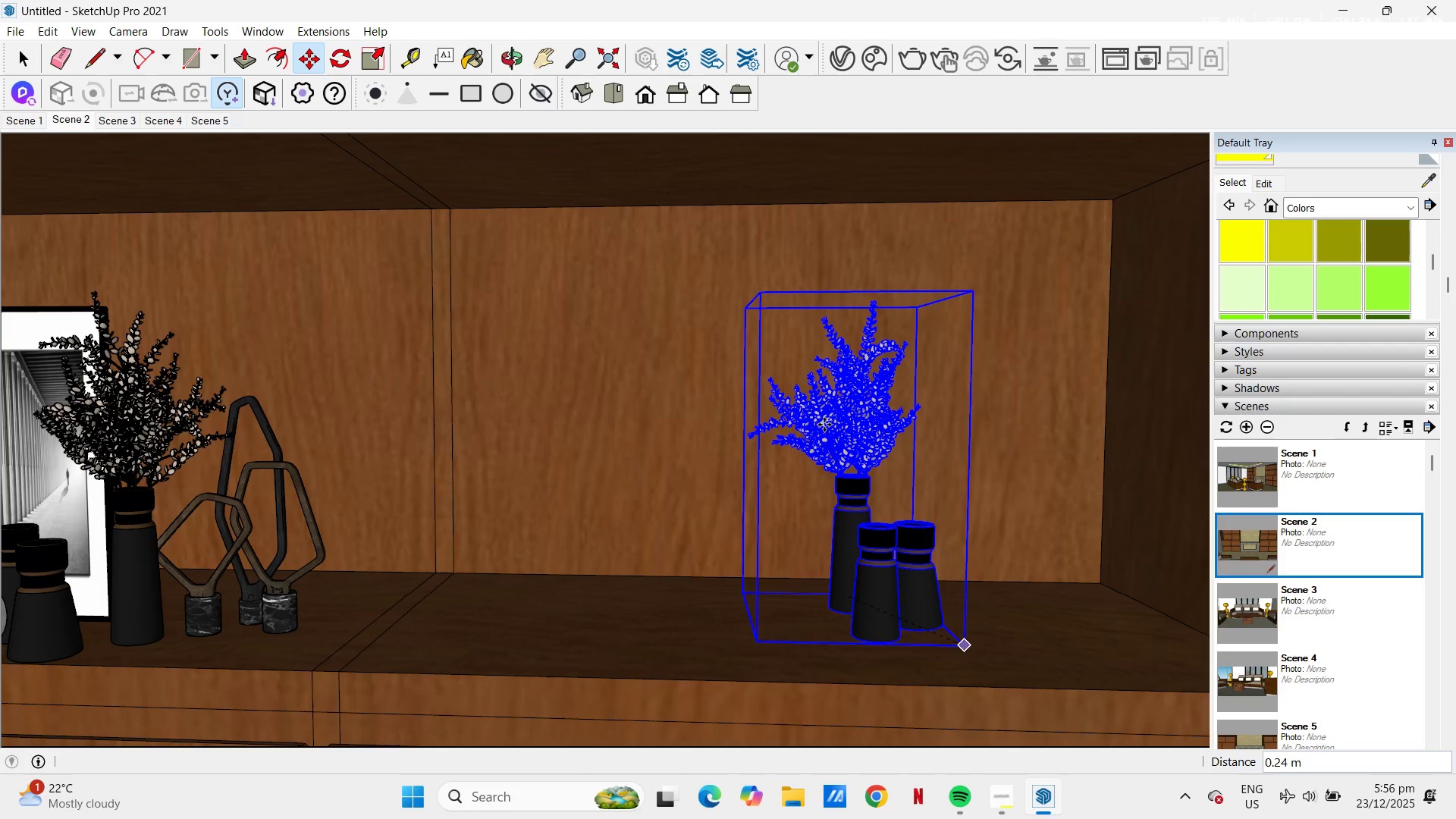 
key(S)
 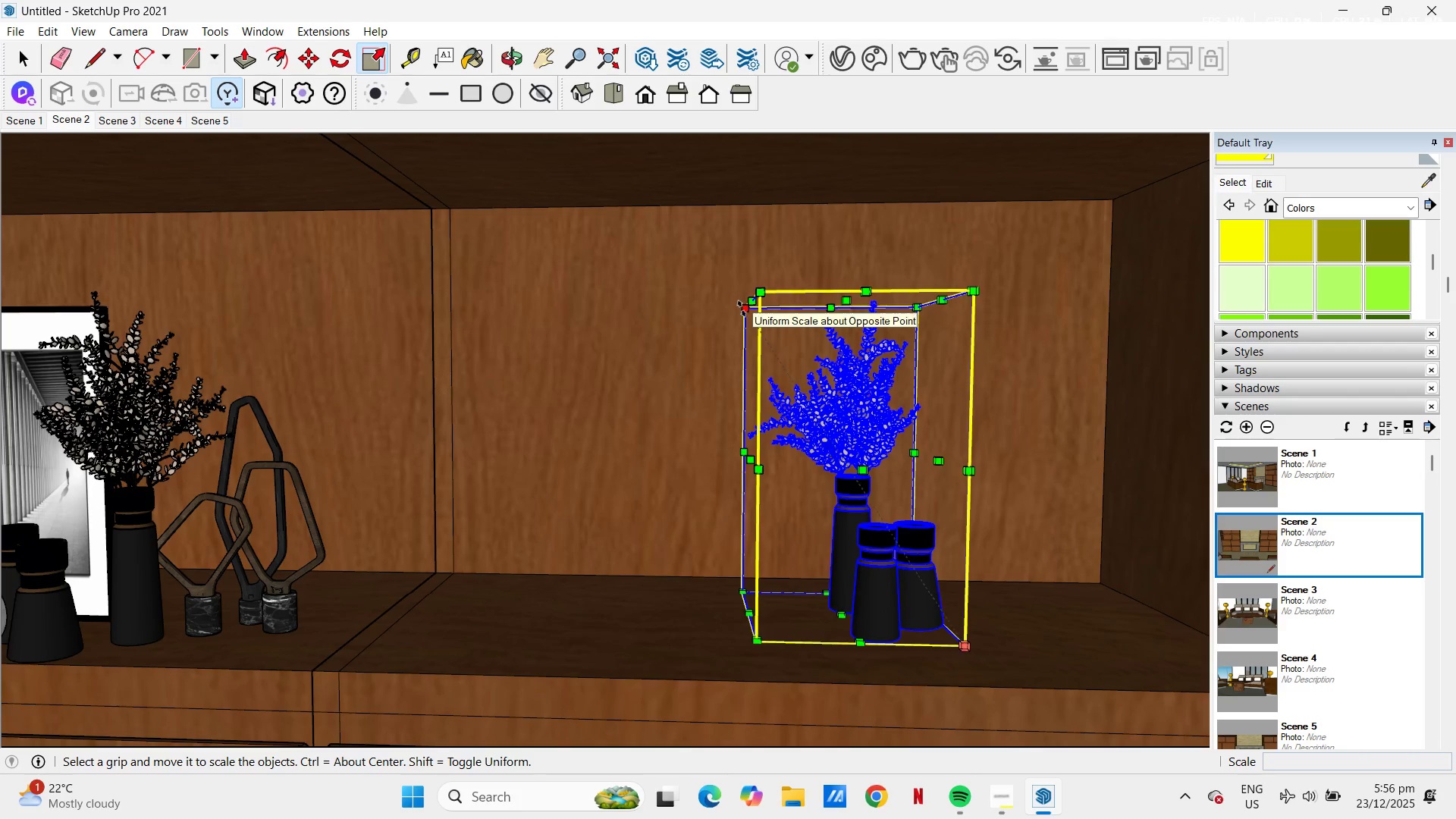 
left_click([742, 308])
 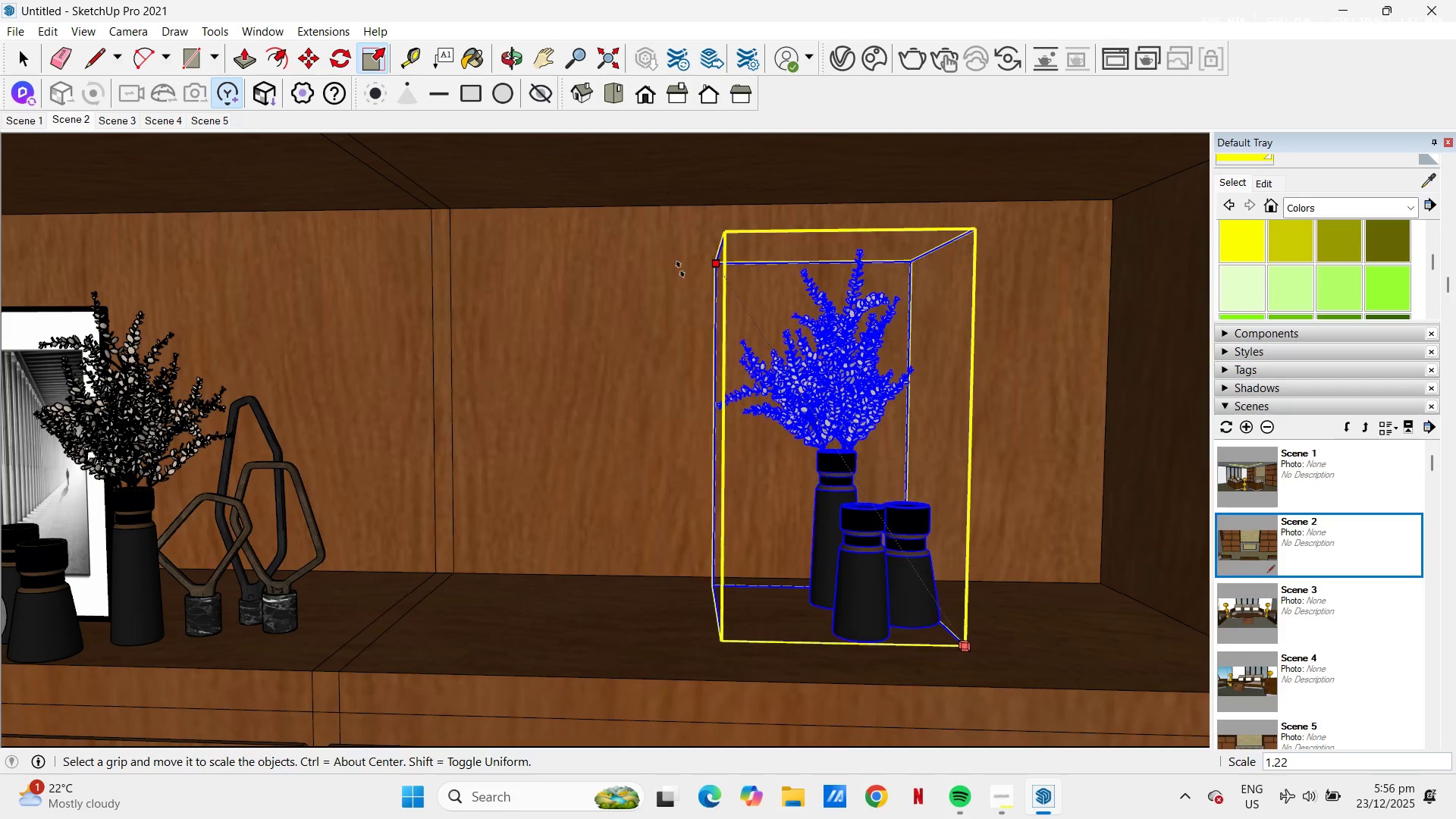 
left_click([680, 269])
 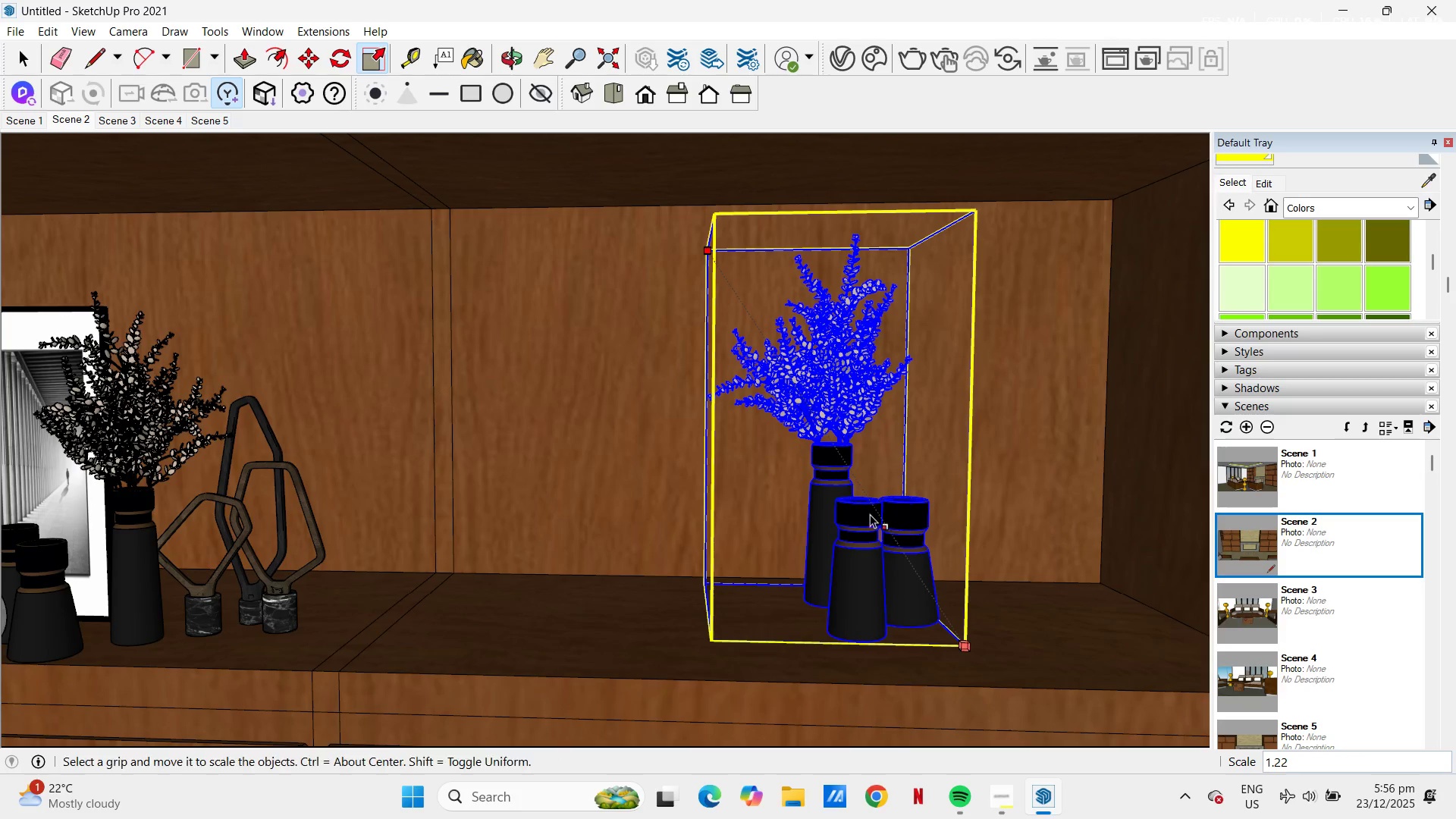 
scroll: coordinate [826, 544], scroll_direction: down, amount: 9.0
 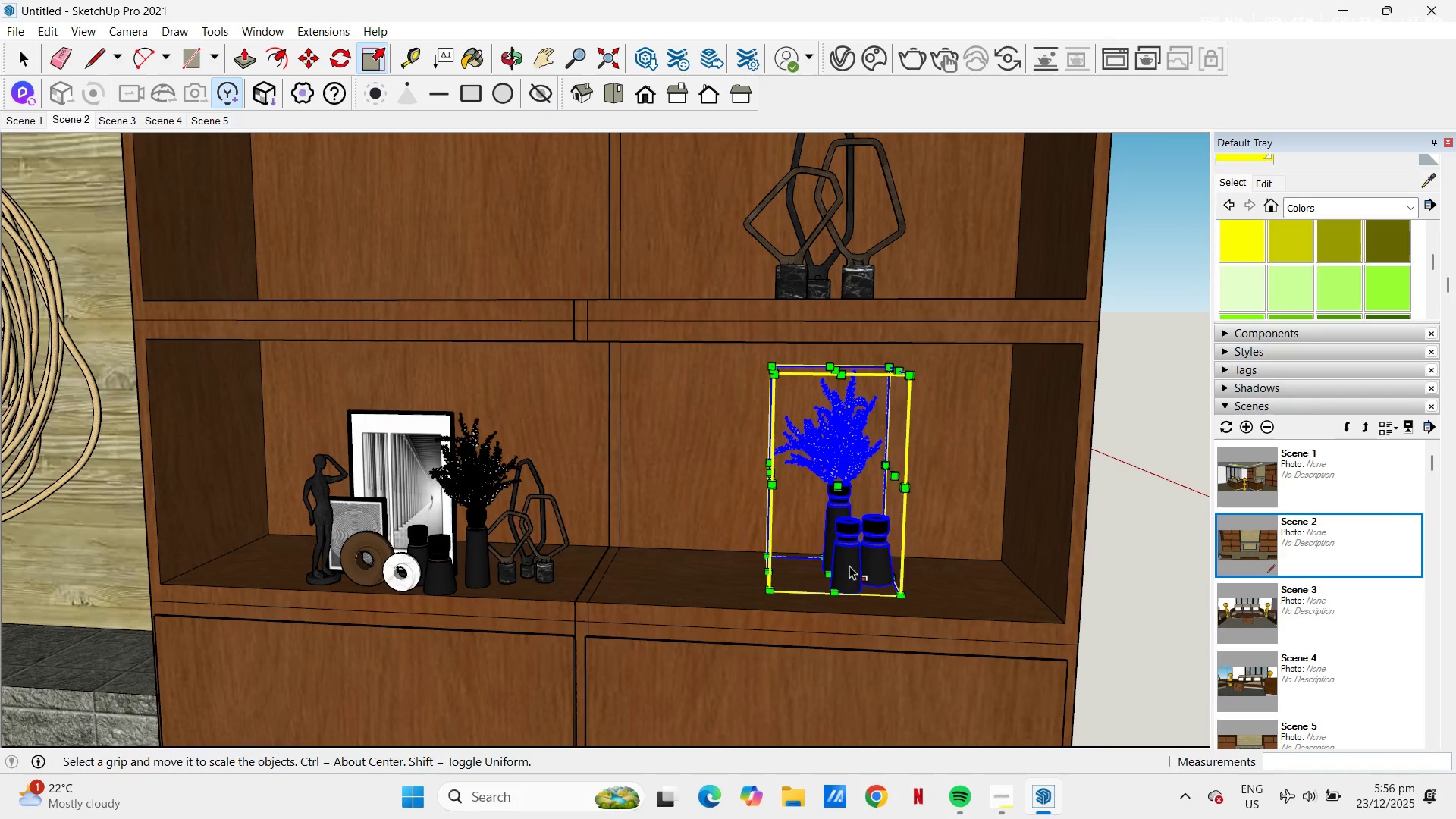 
key(M)
 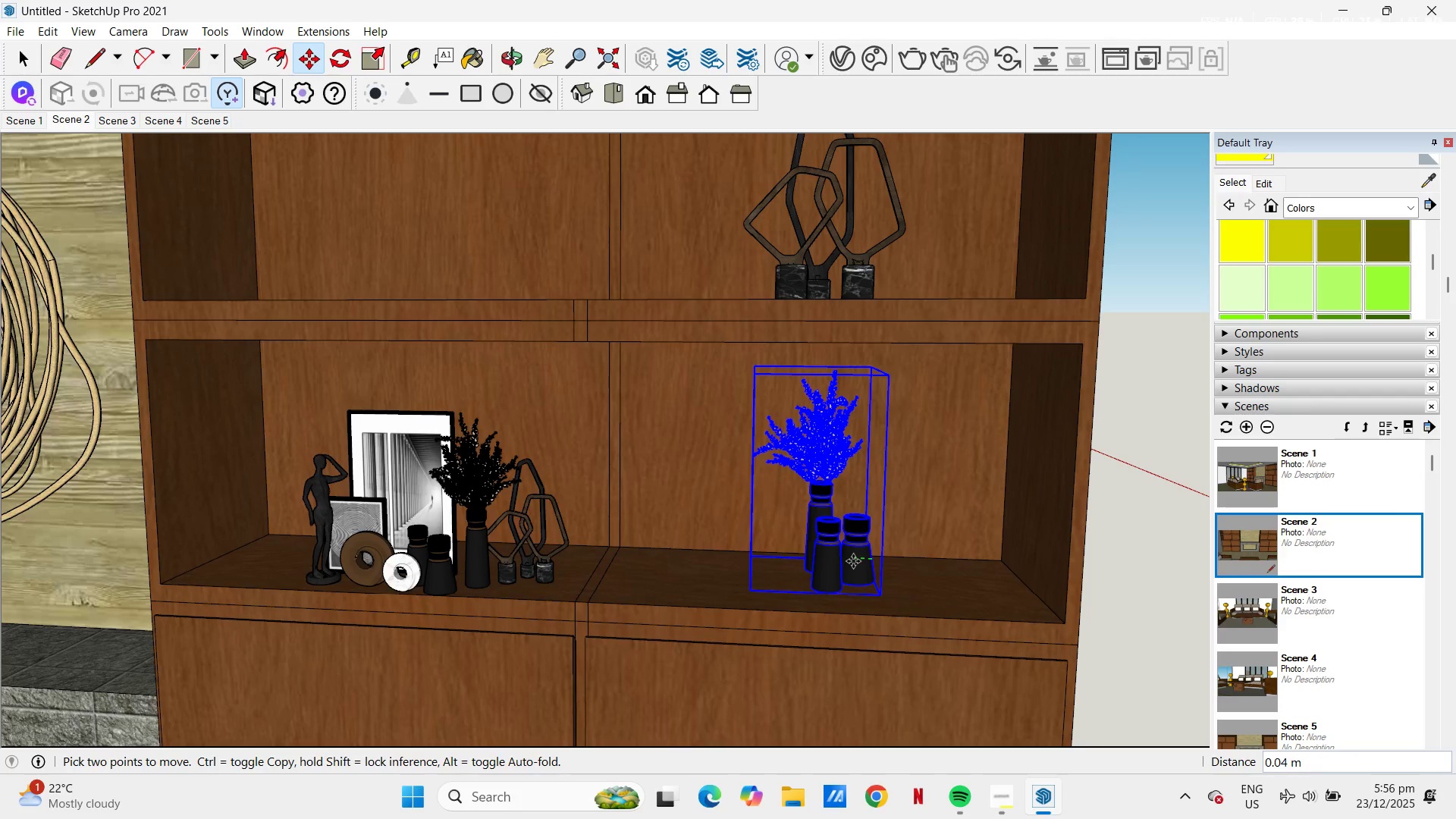 
left_click([853, 560])
 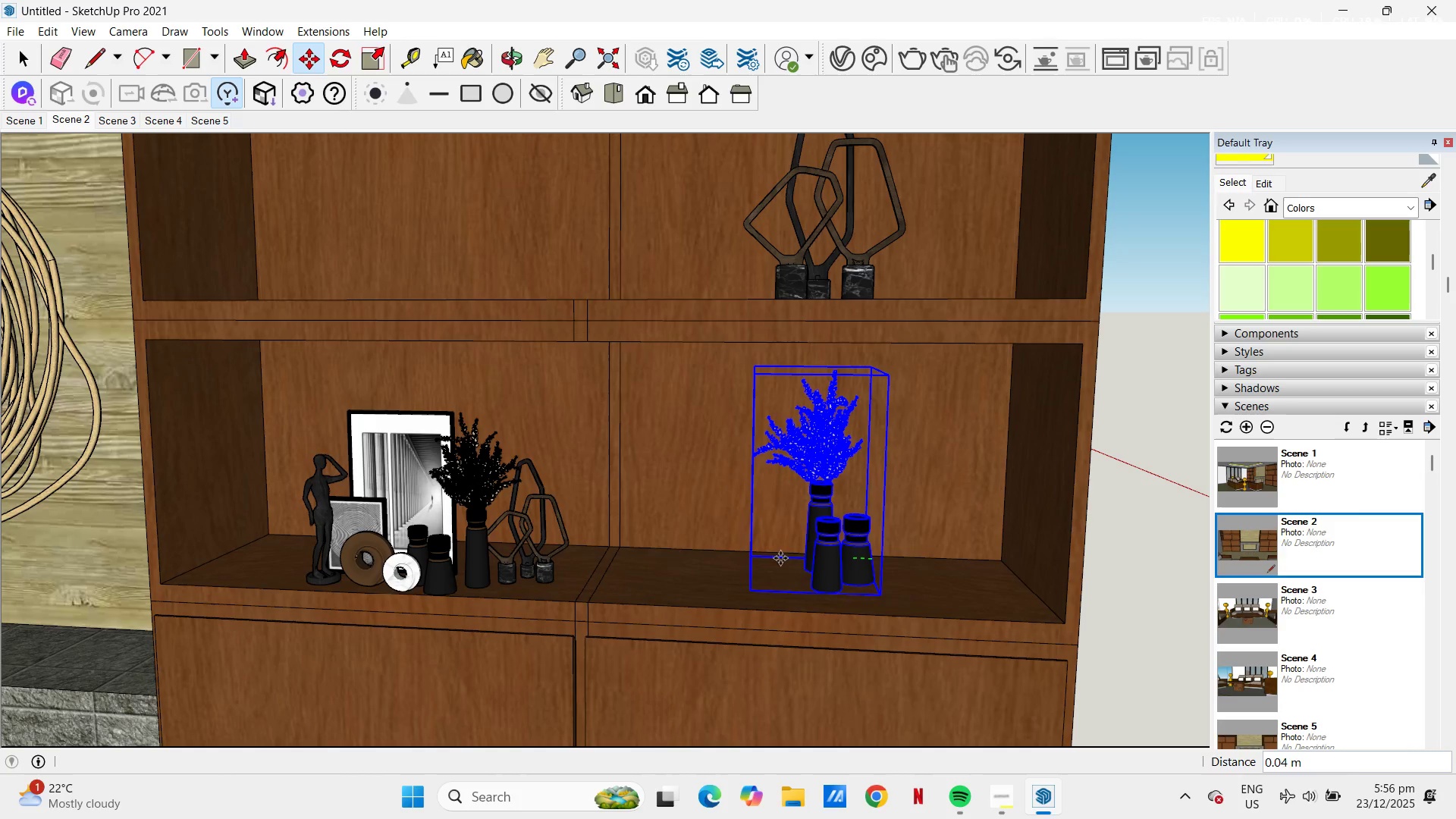 
key(Space)
 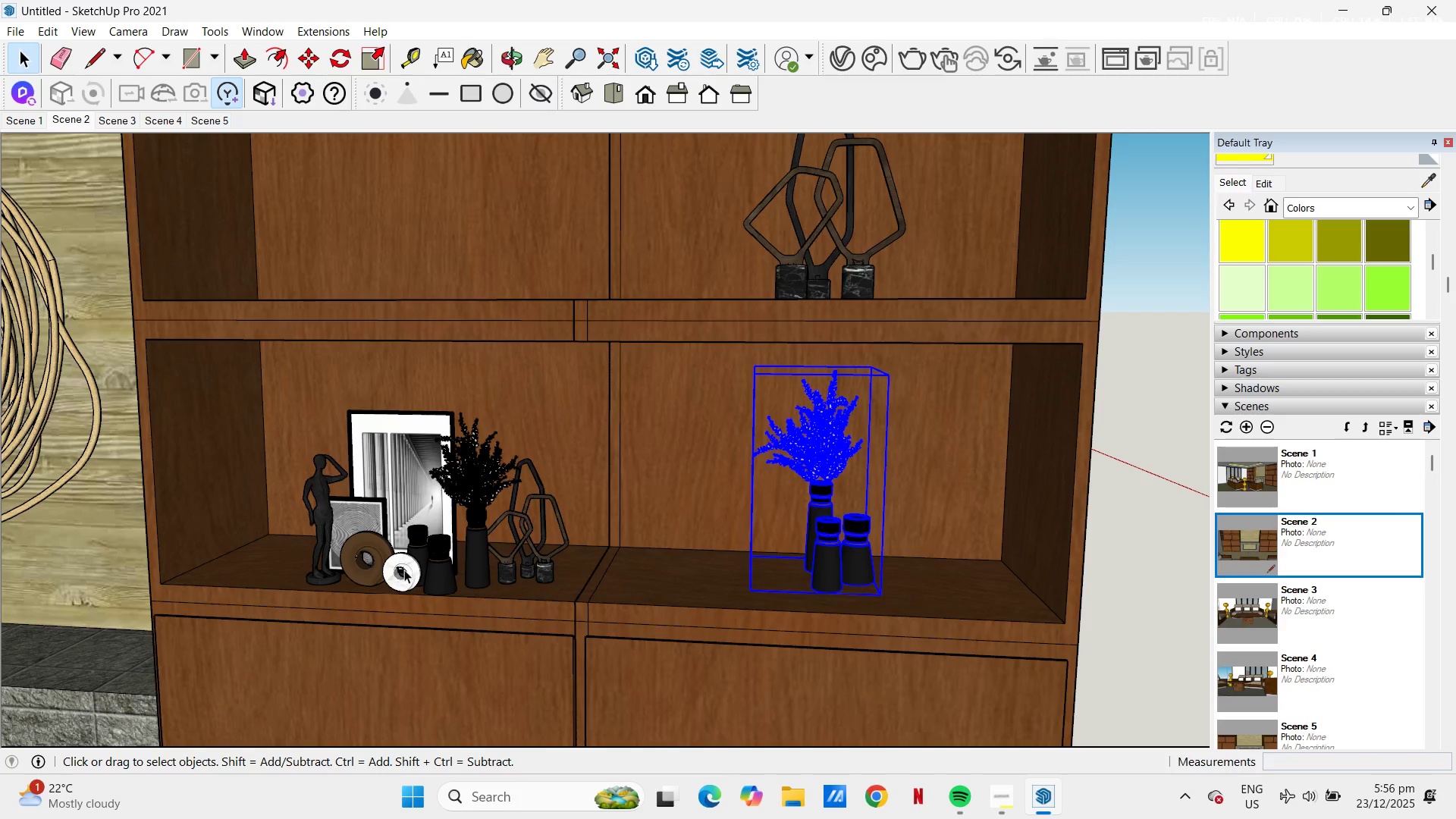 
double_click([404, 568])
 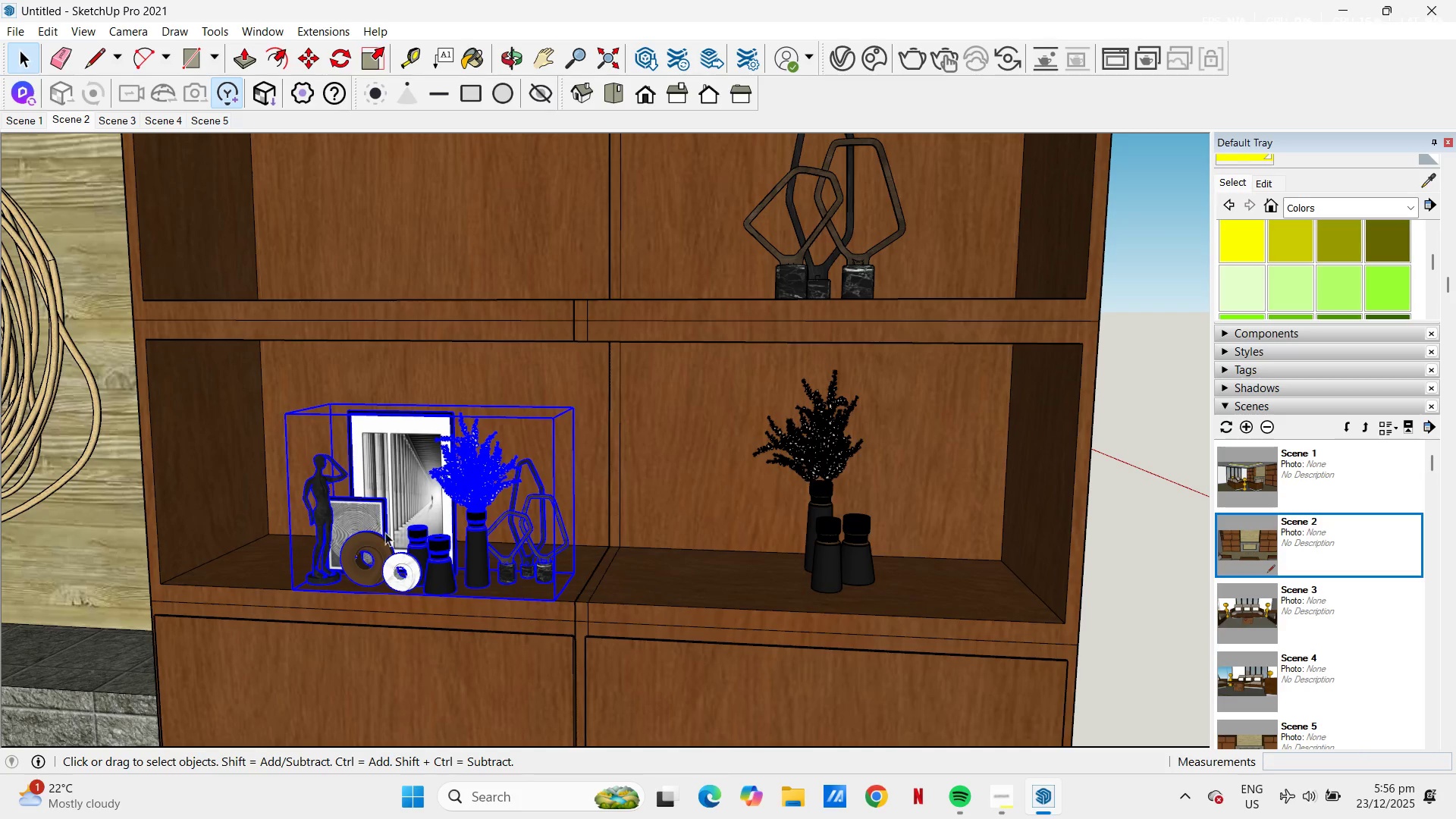 
double_click([369, 500])
 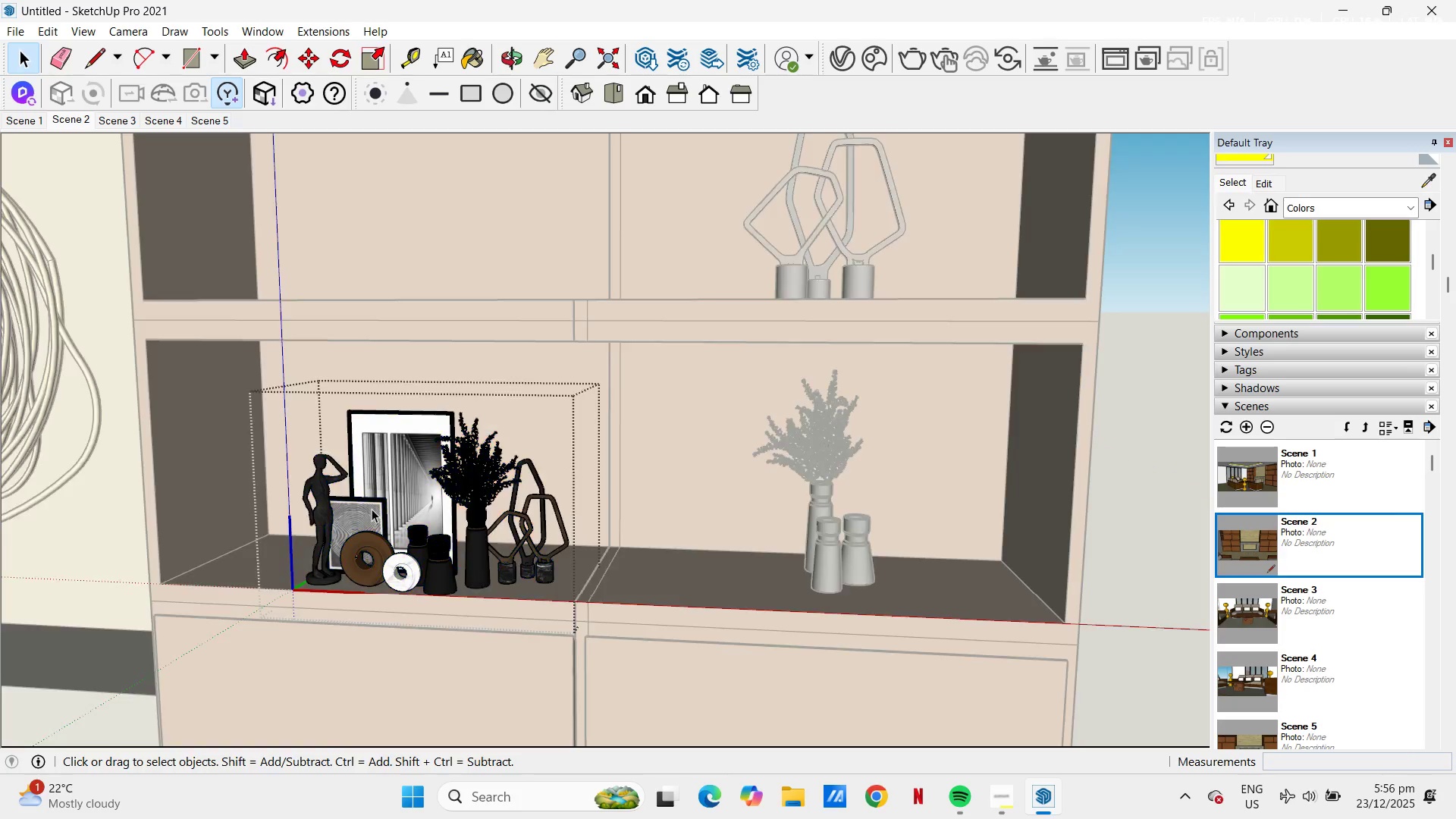 
left_click([372, 509])
 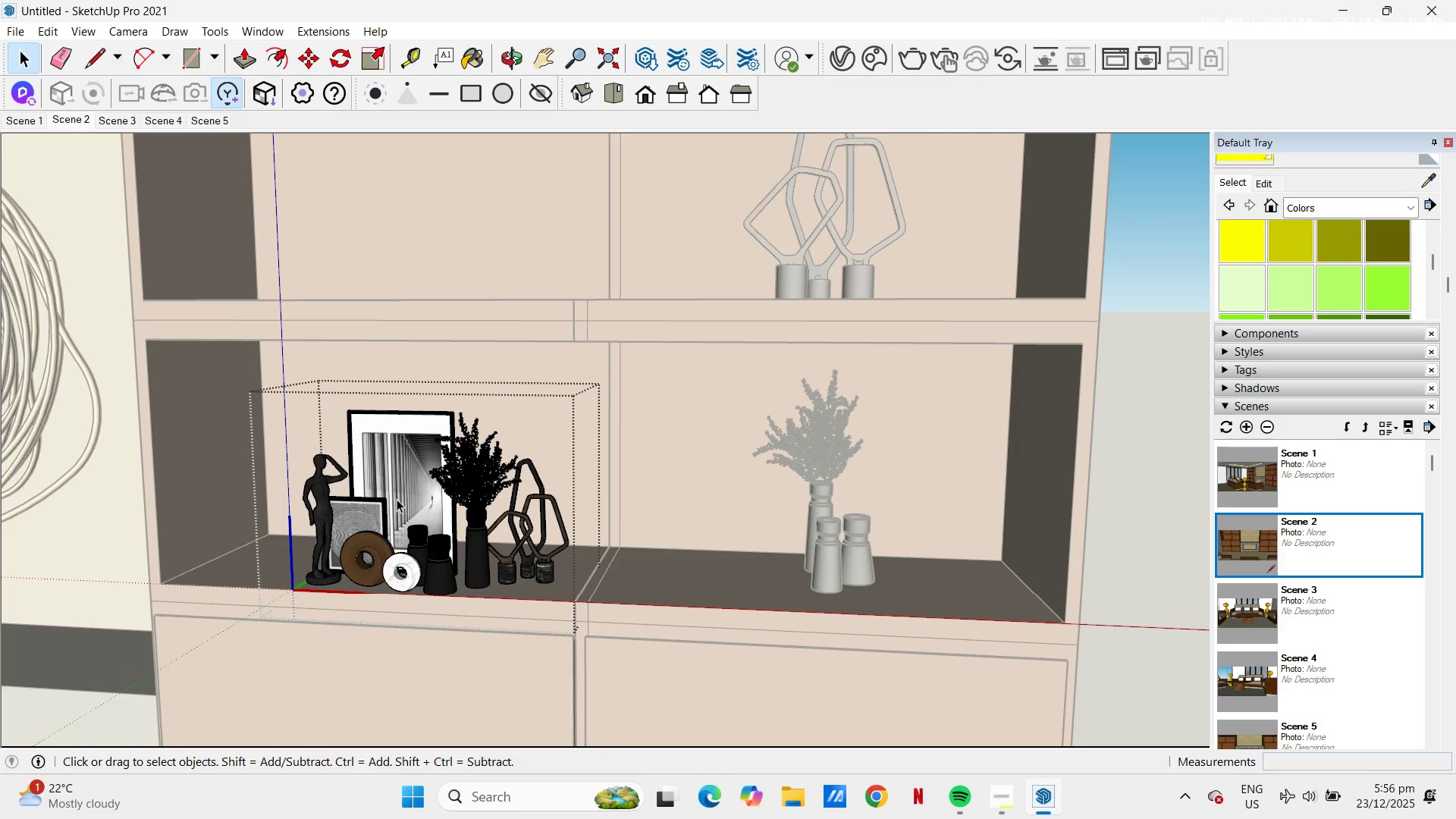 
hold_key(key=ControlLeft, duration=0.33)
 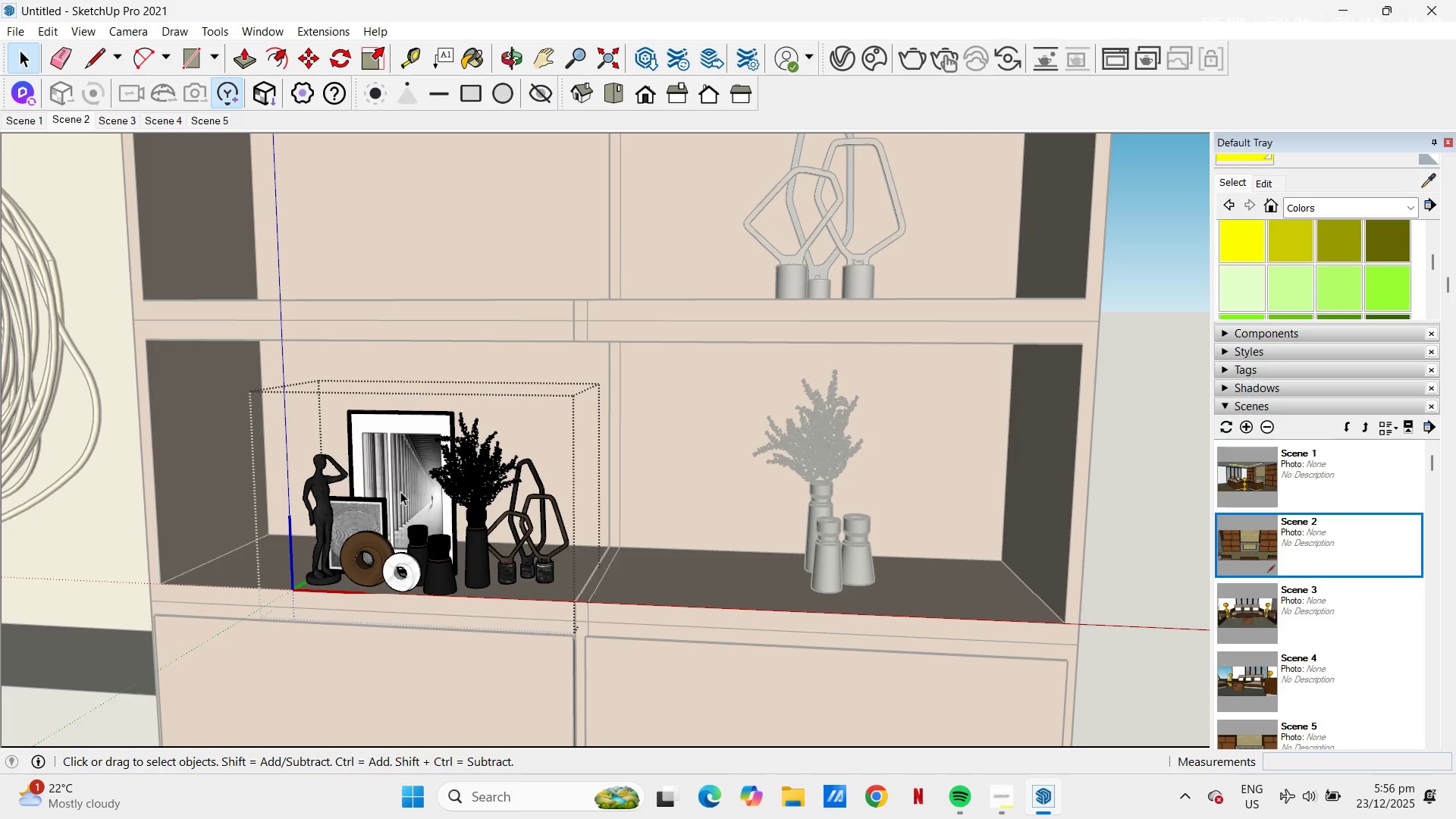 
left_click([400, 489])
 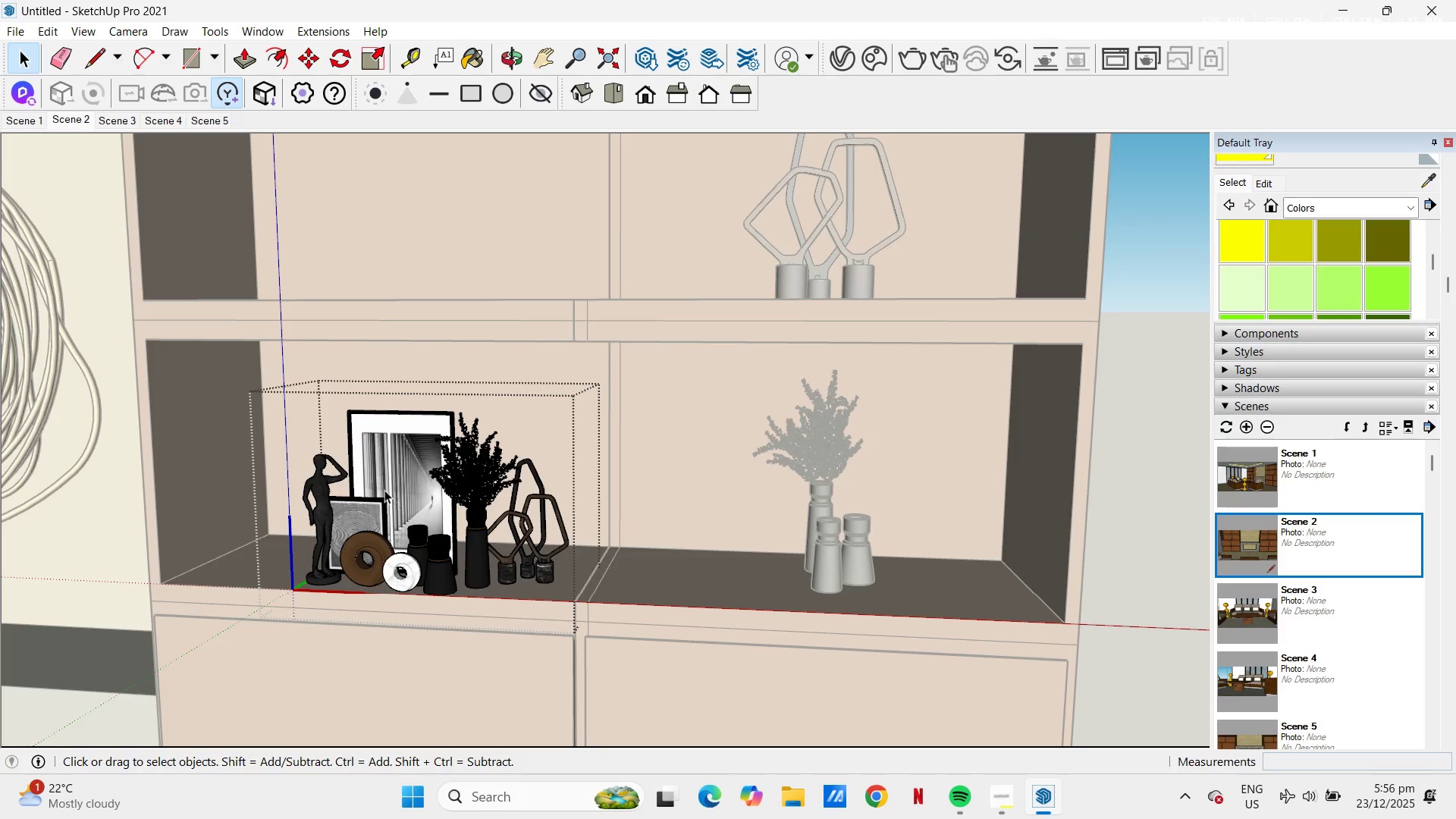 
left_click([388, 419])
 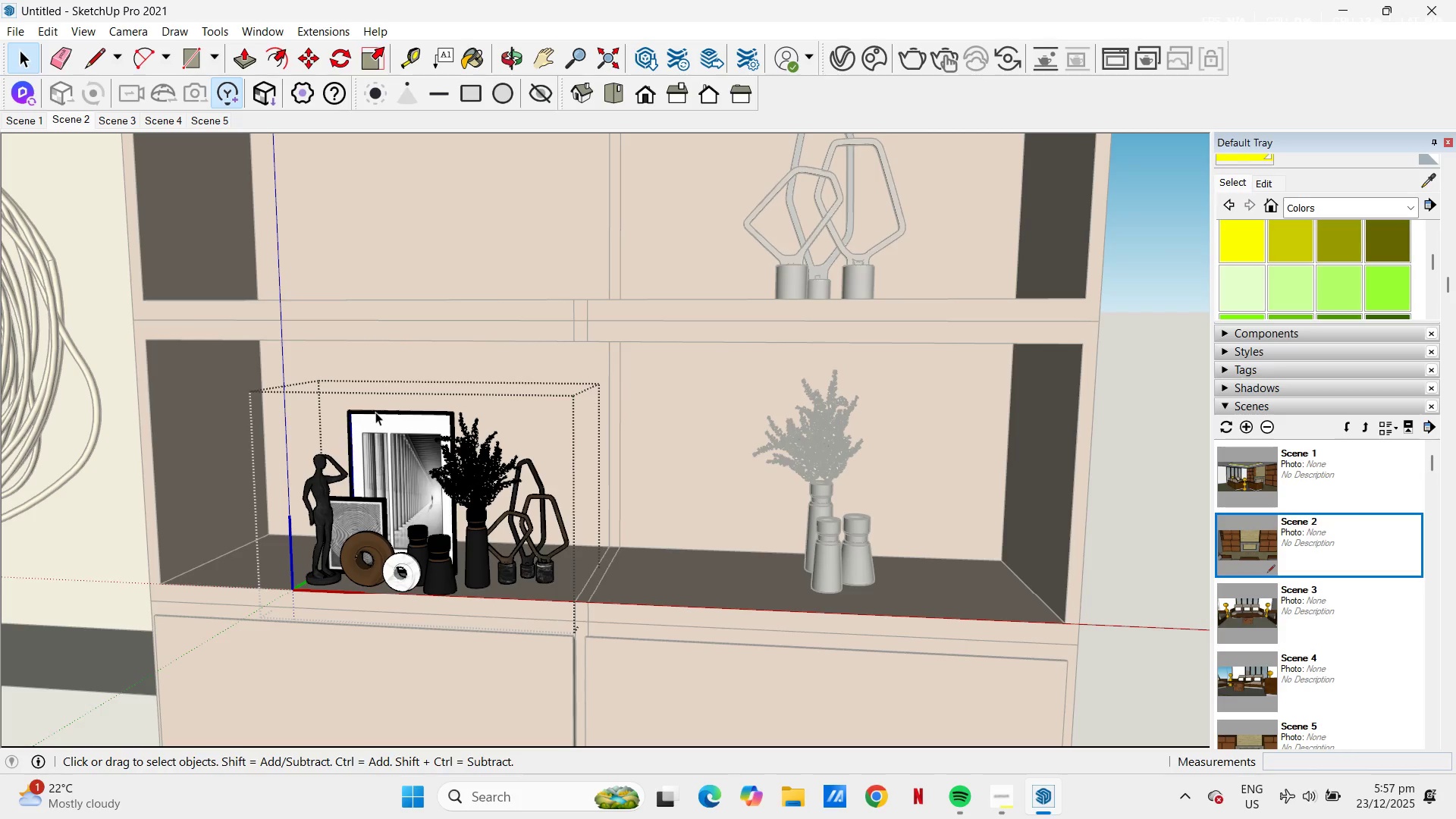 
left_click_drag(start_coordinate=[373, 403], to_coordinate=[372, 428])
 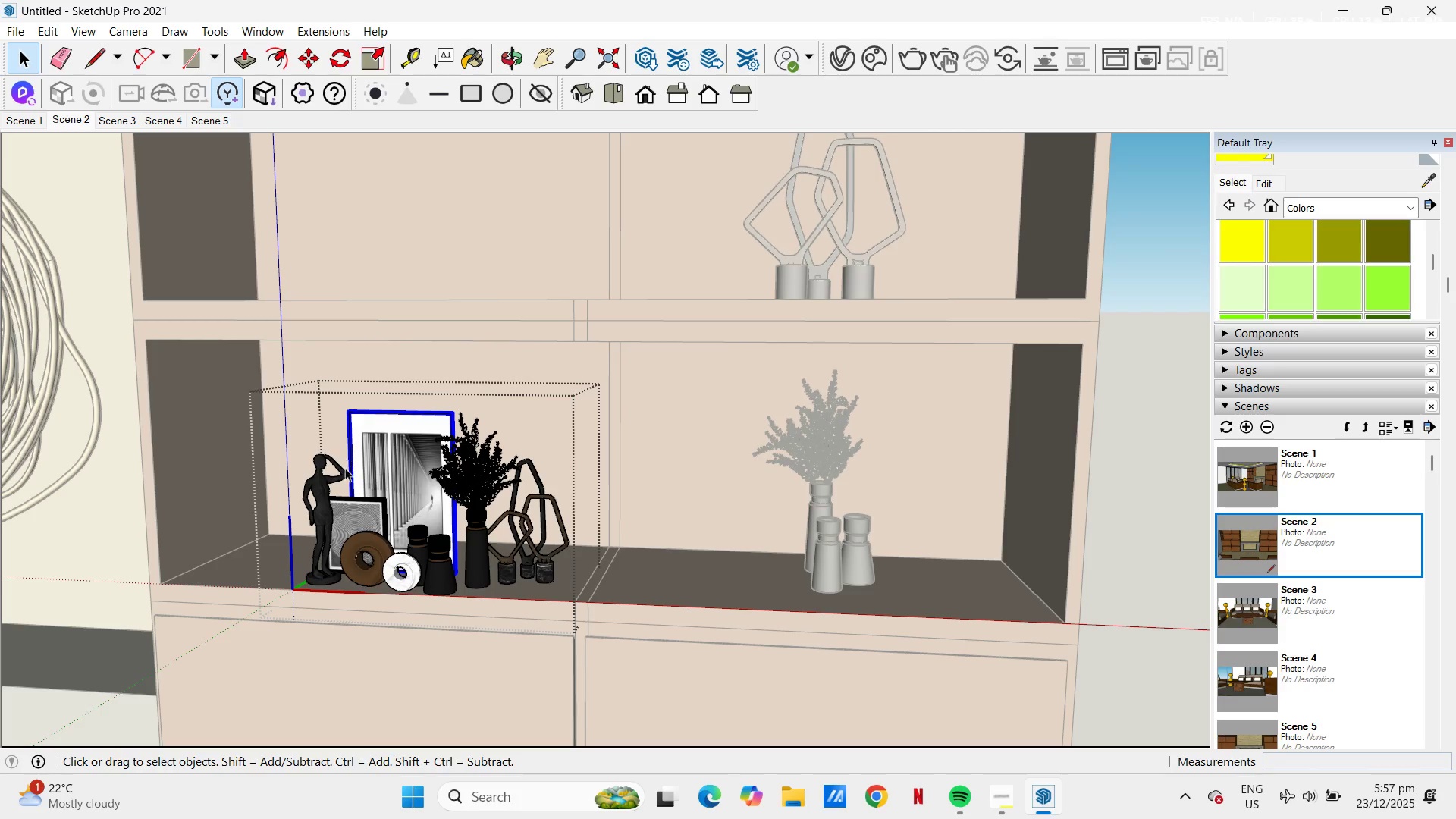 
hold_key(key=ControlLeft, duration=0.86)
left_click_drag(start_coordinate=[372, 493], to_coordinate=[344, 509])
 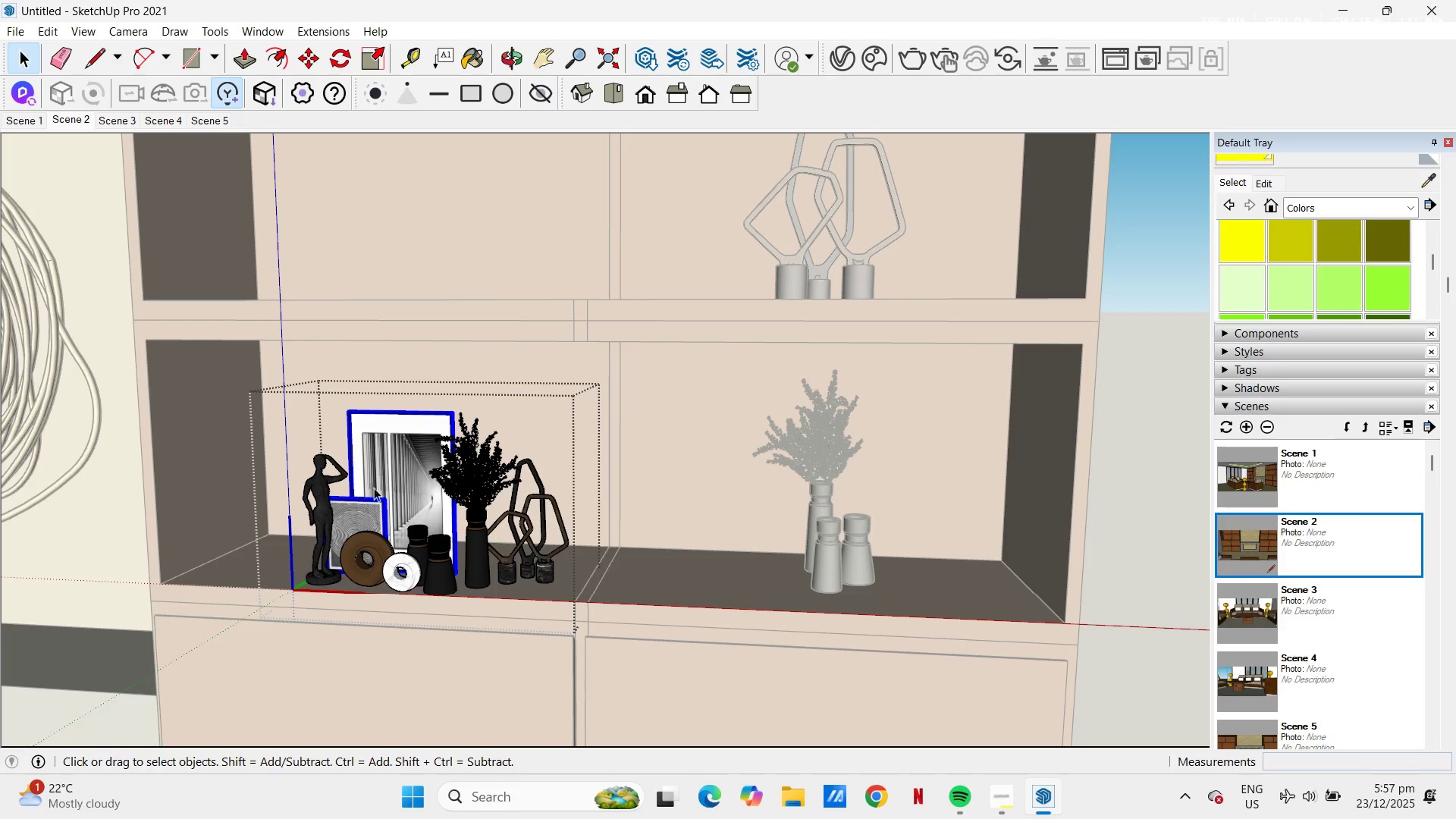 
key(Control+C)
 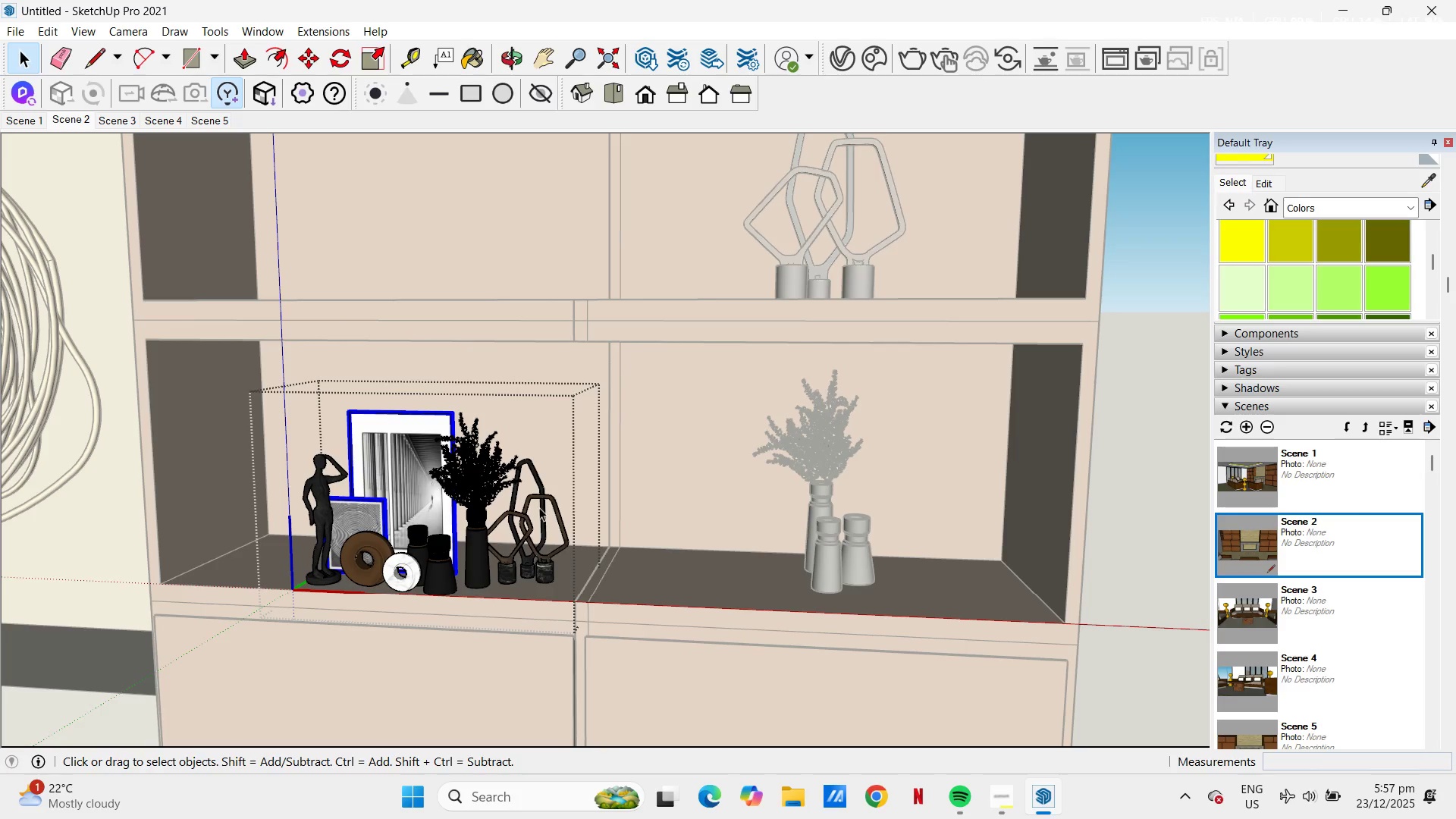 
left_click([635, 507])
 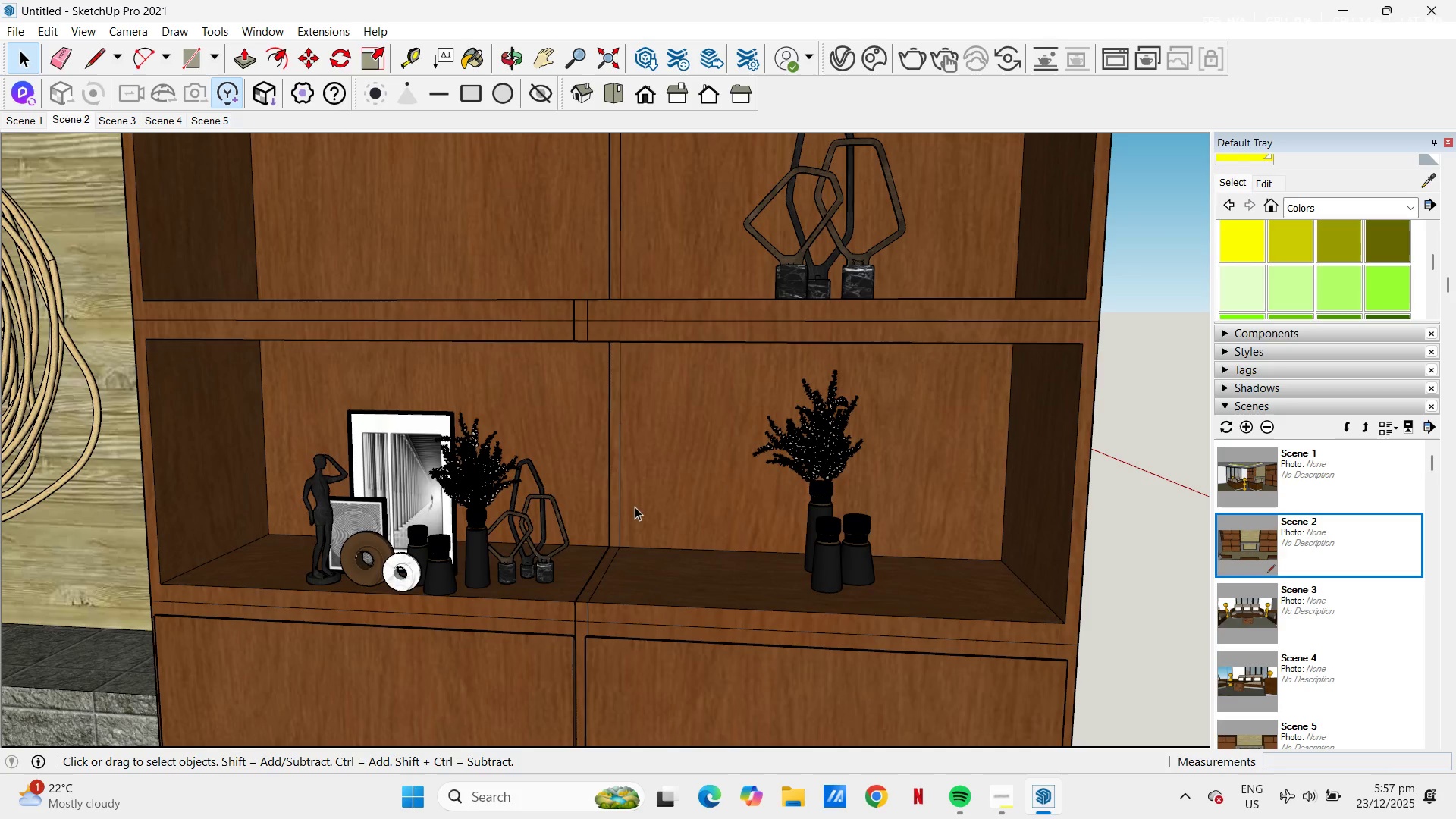 
key(H)
 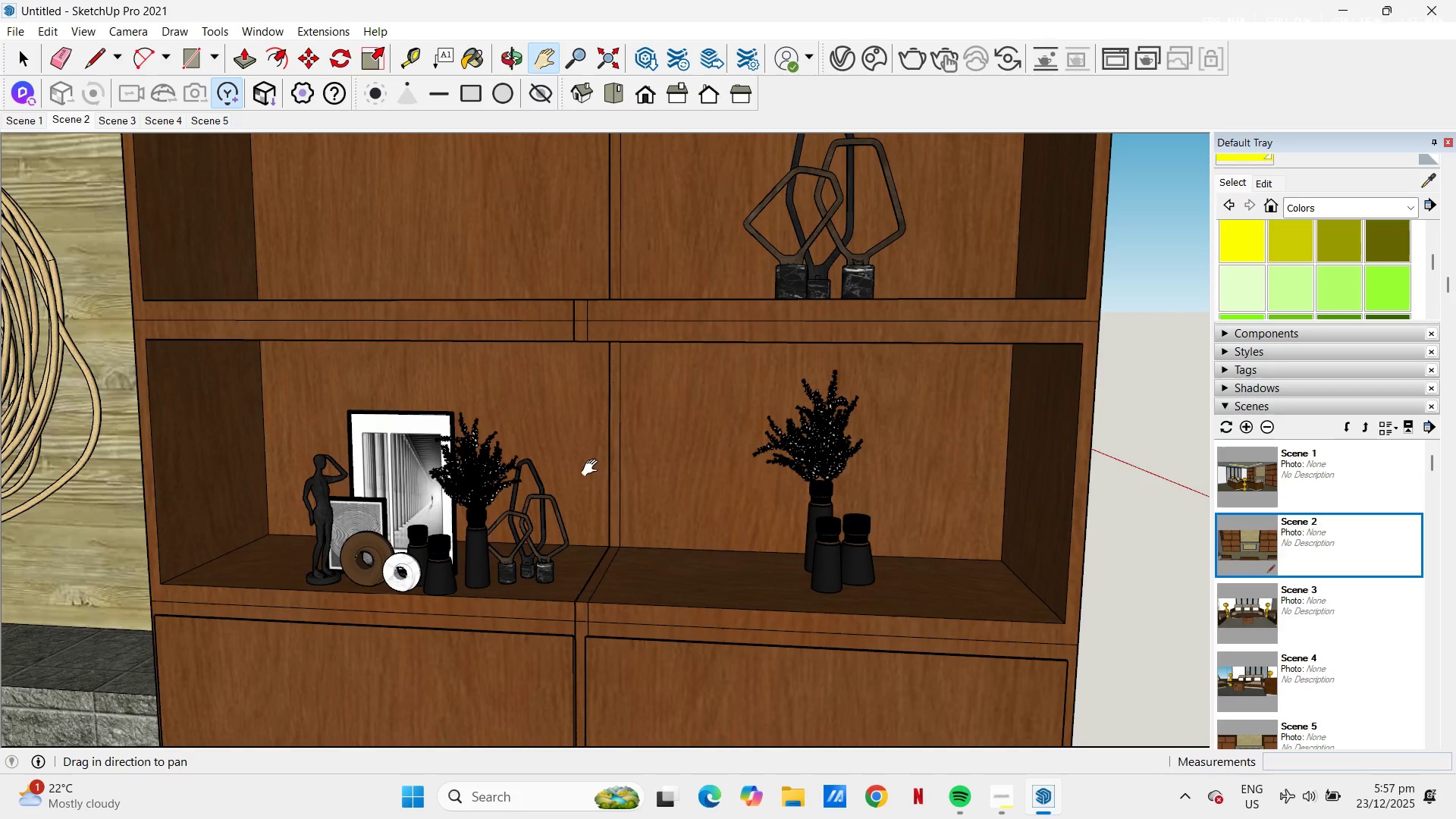 
left_click_drag(start_coordinate=[595, 472], to_coordinate=[696, 610])
 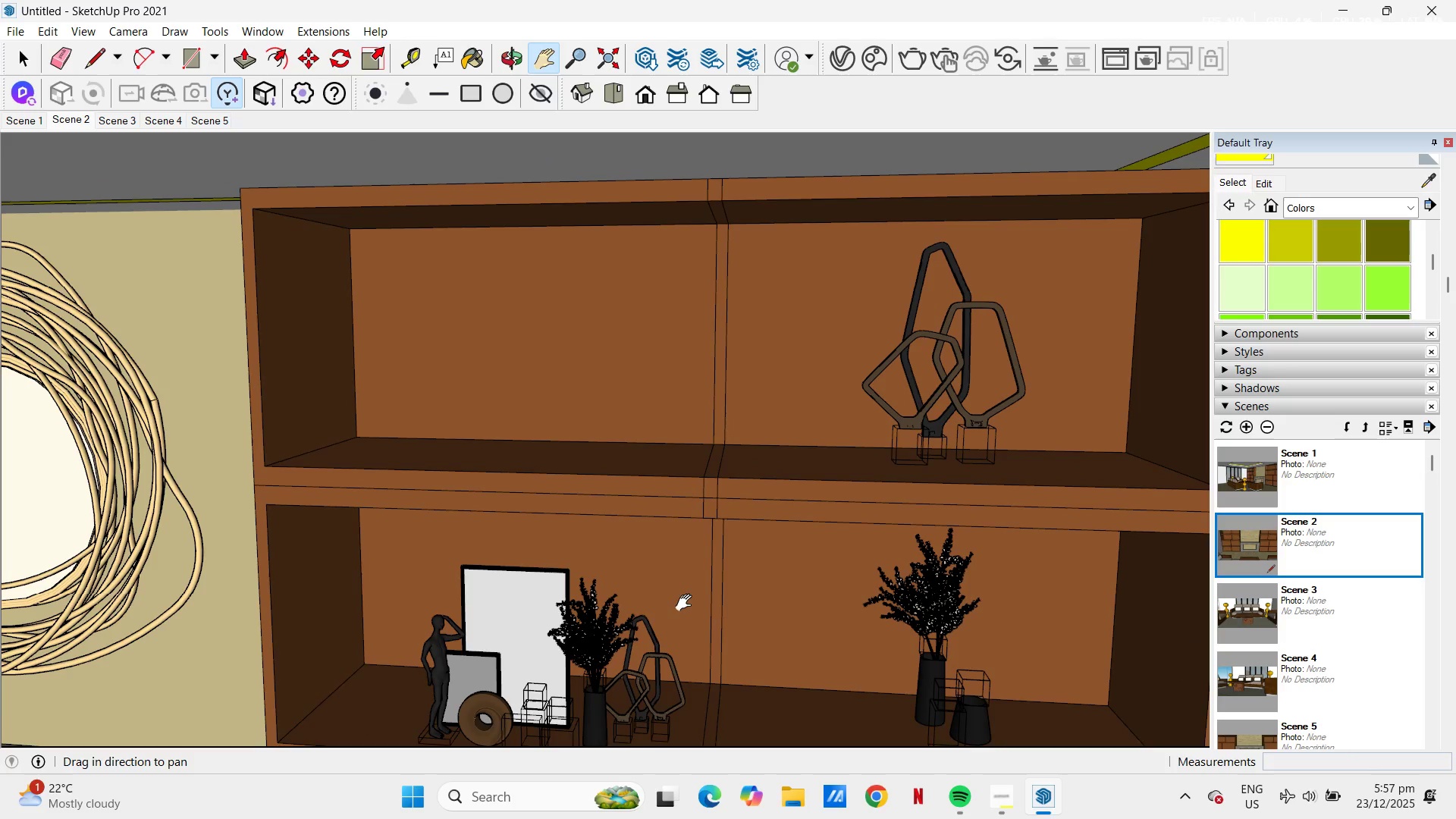 
key(Control+V)
 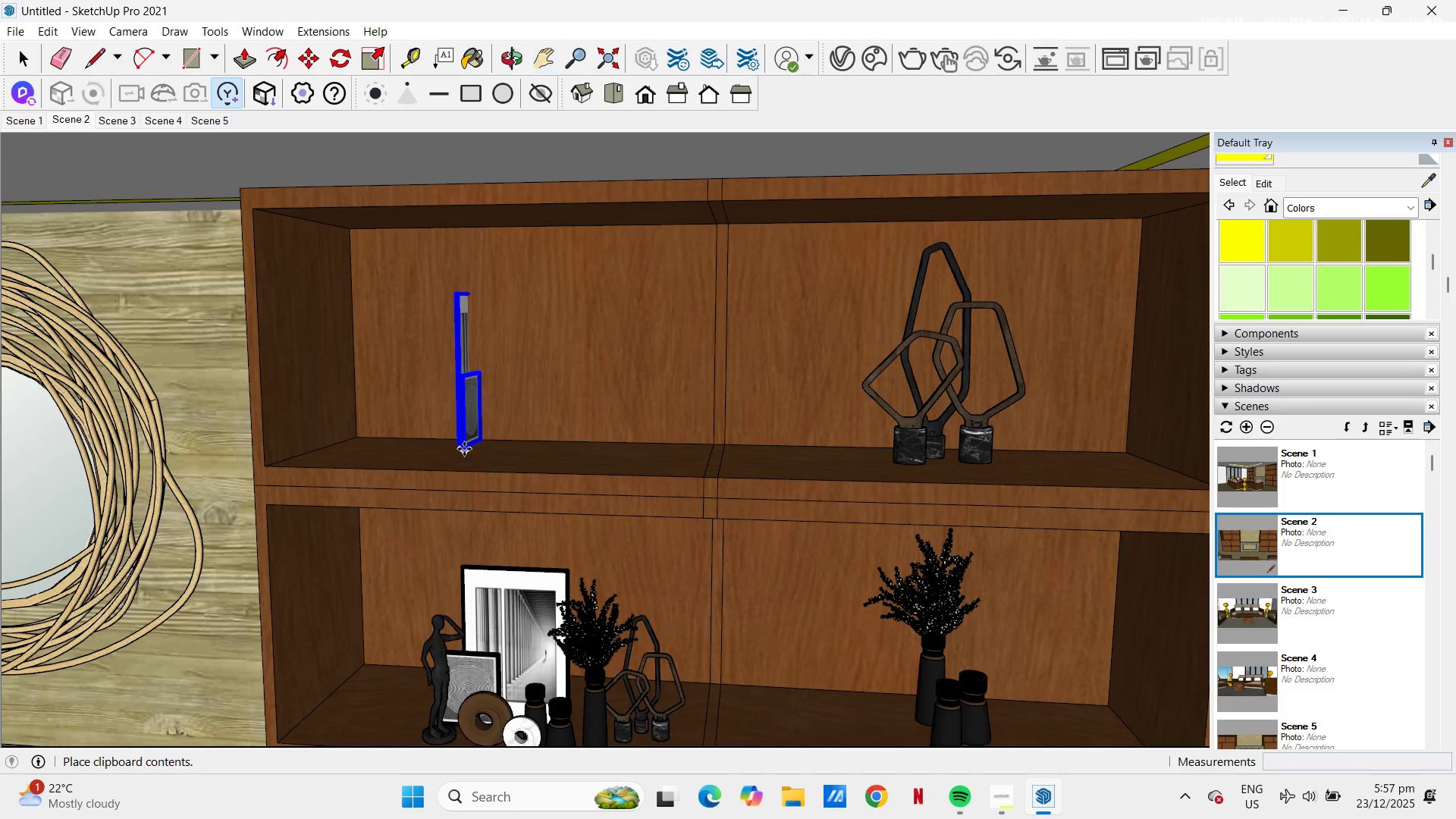 
left_click([461, 456])
 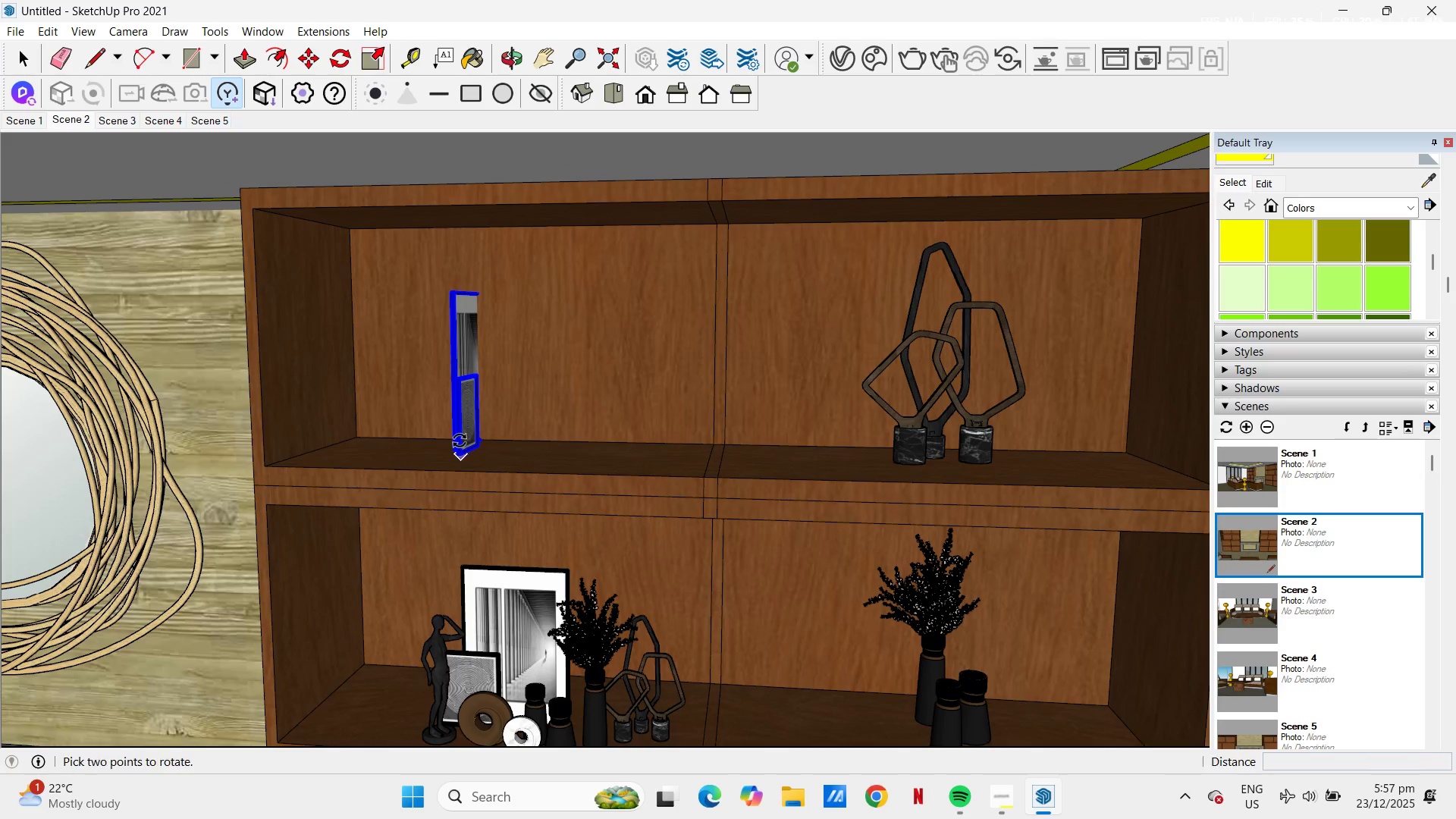 
right_click([459, 435])
 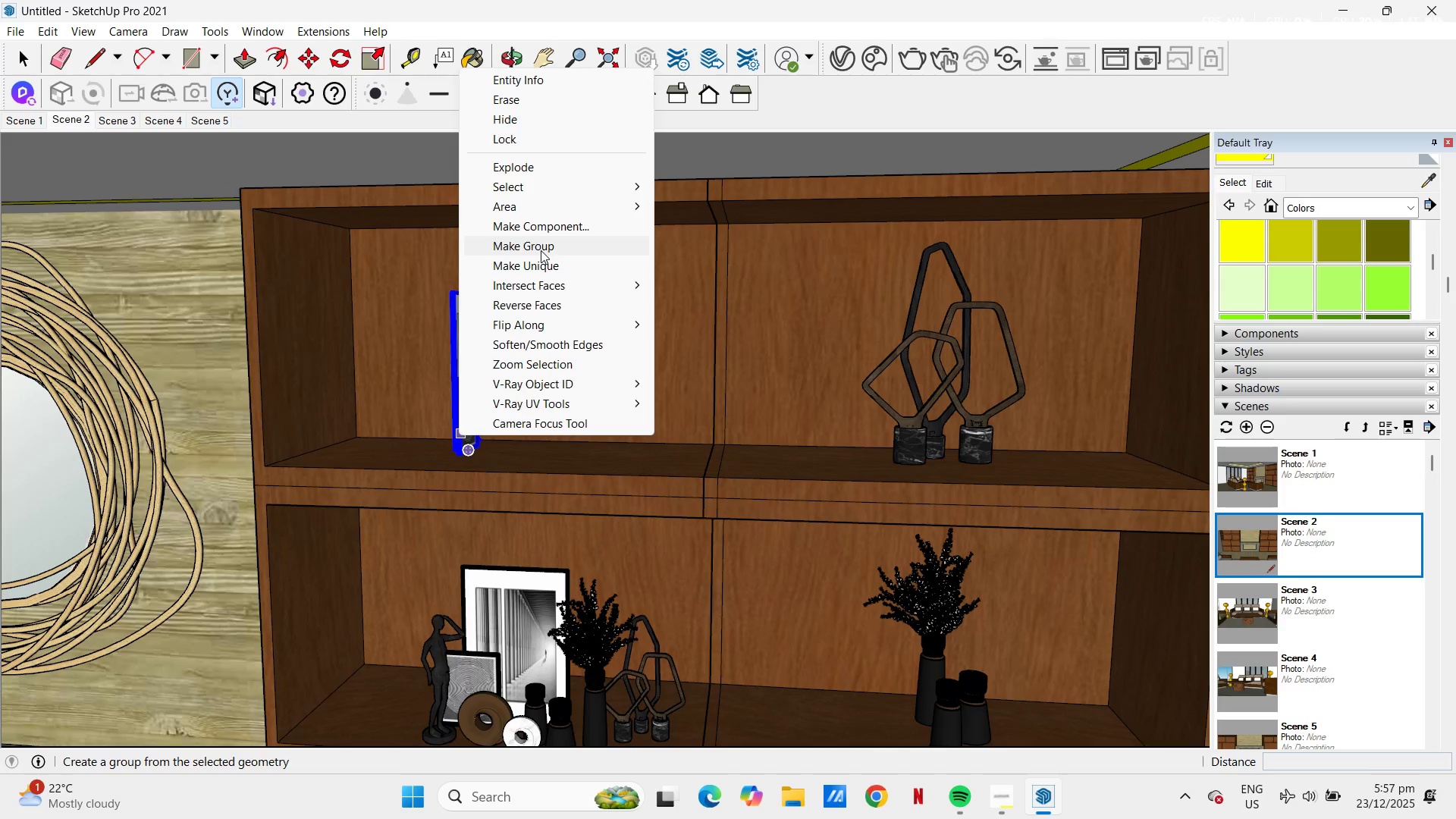 
left_click([541, 249])
 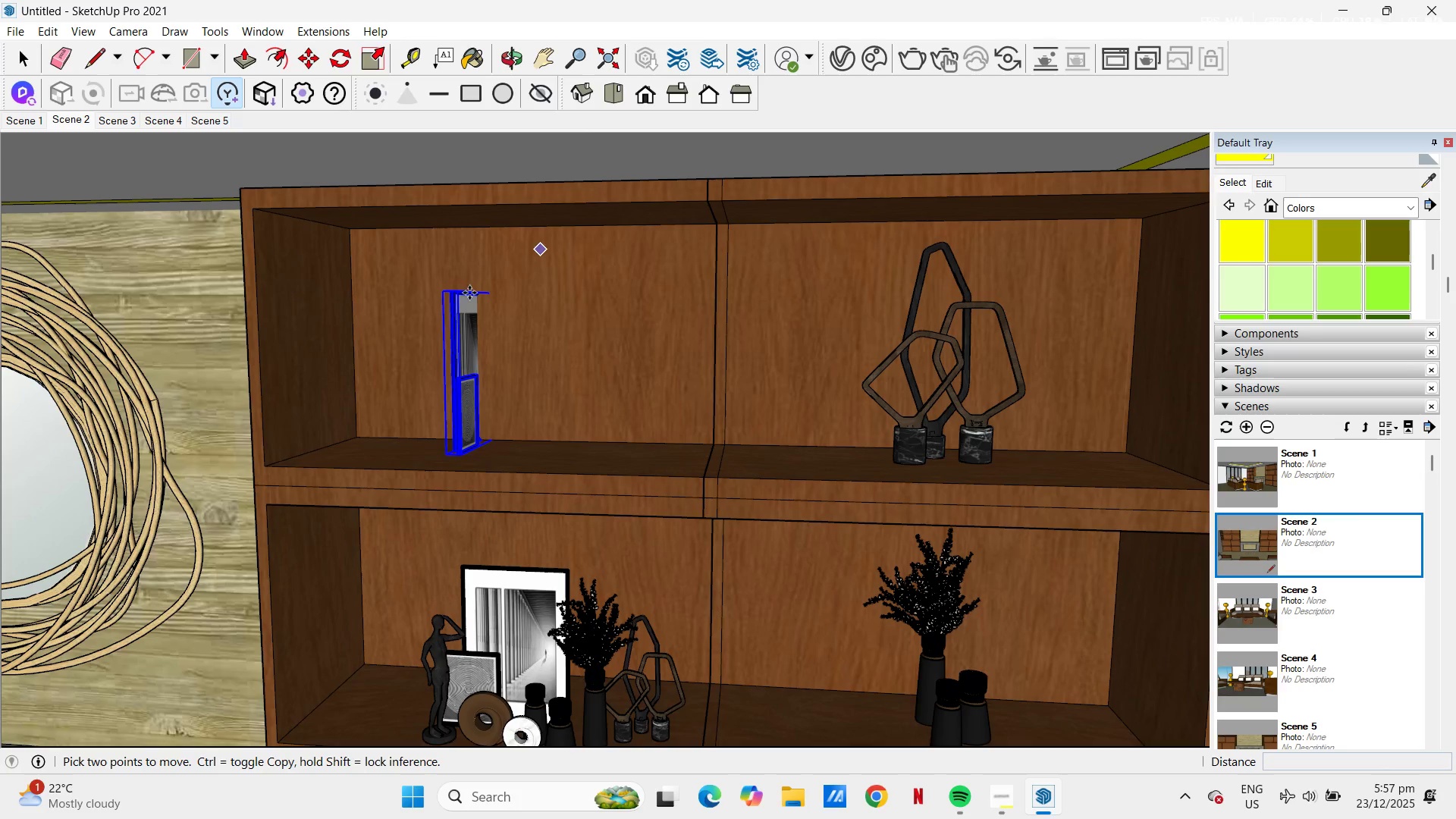 
scroll: coordinate [446, 326], scroll_direction: up, amount: 12.0
 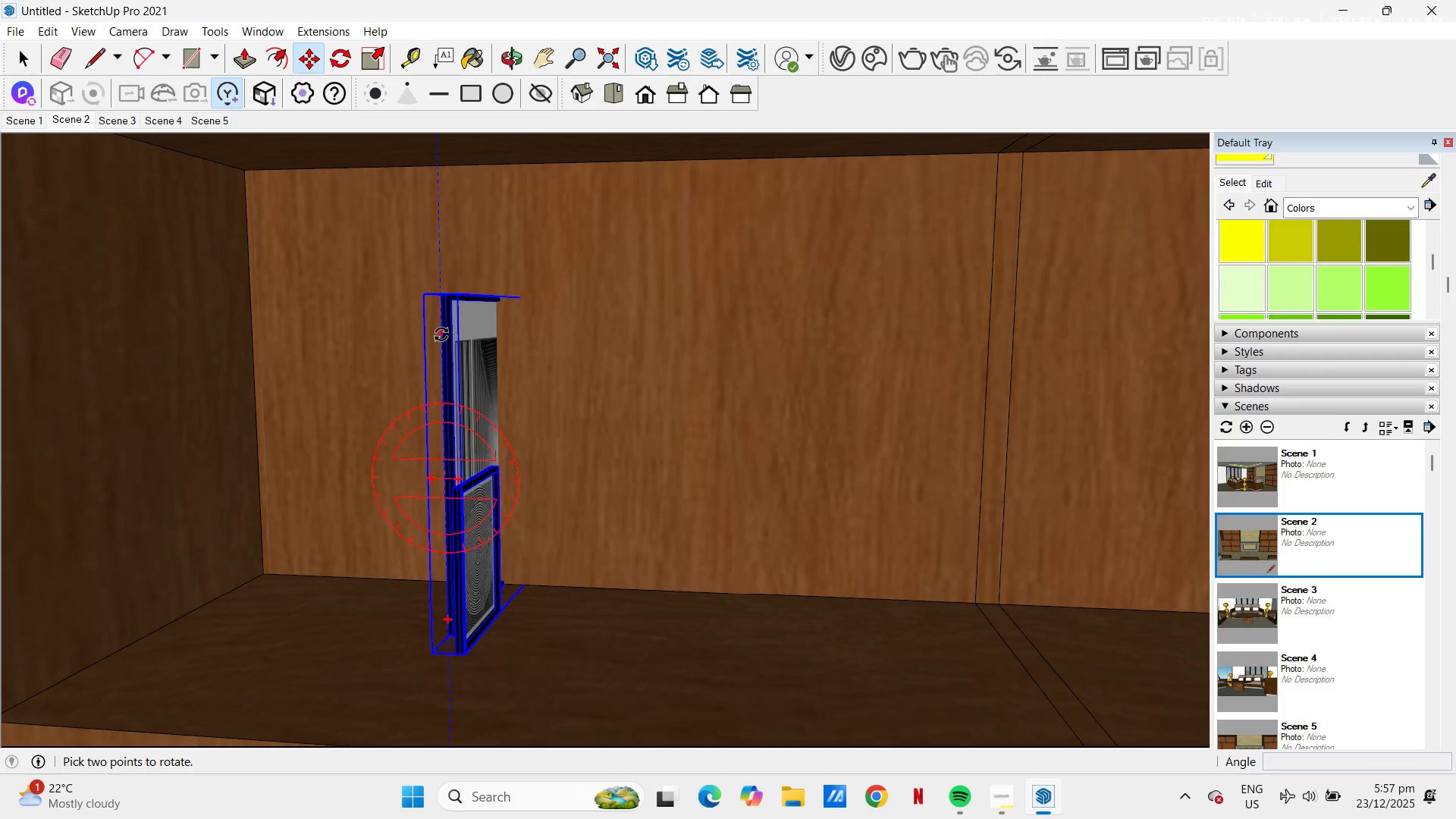 
left_click([441, 334])
 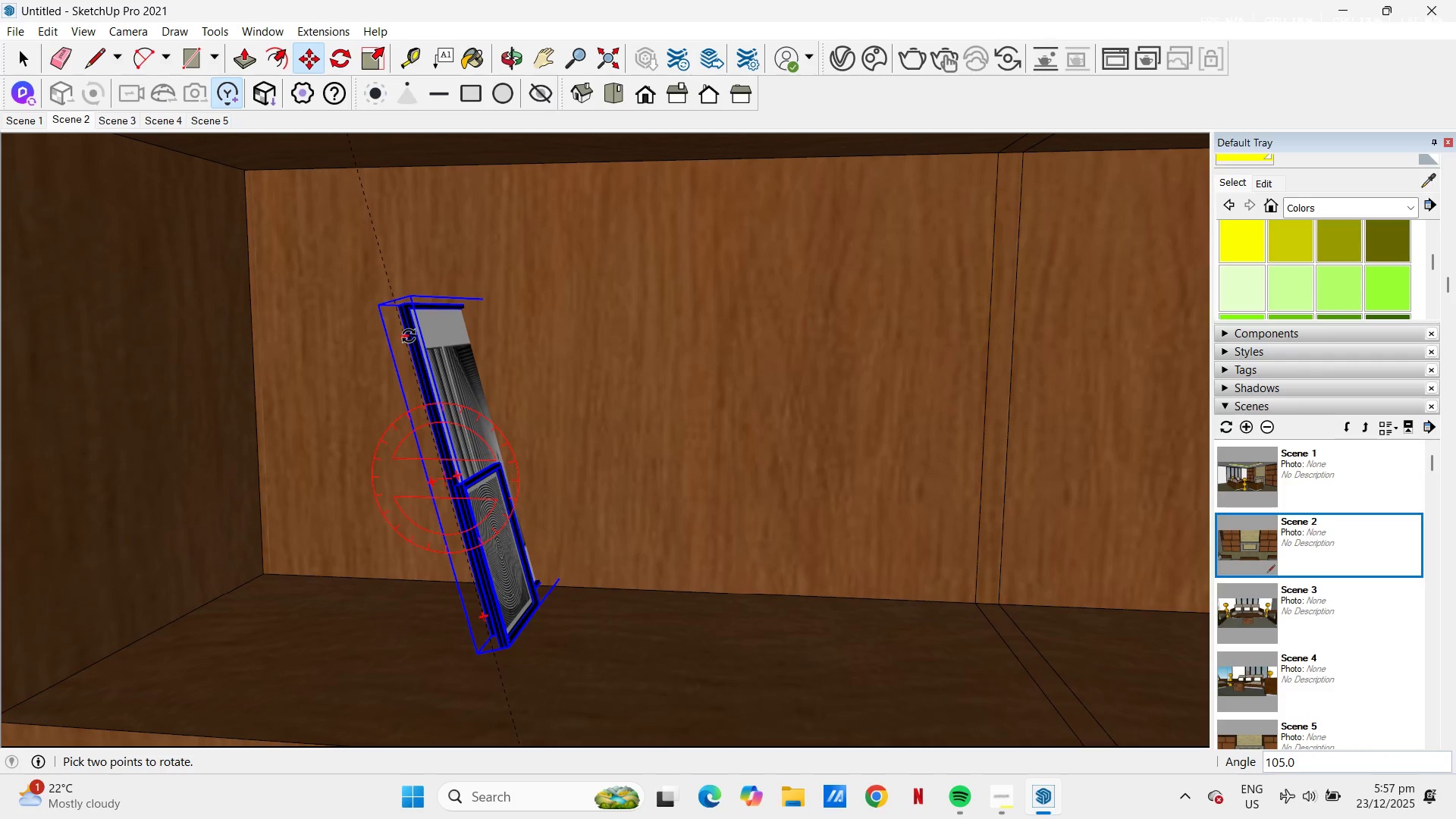 
left_click([409, 336])
 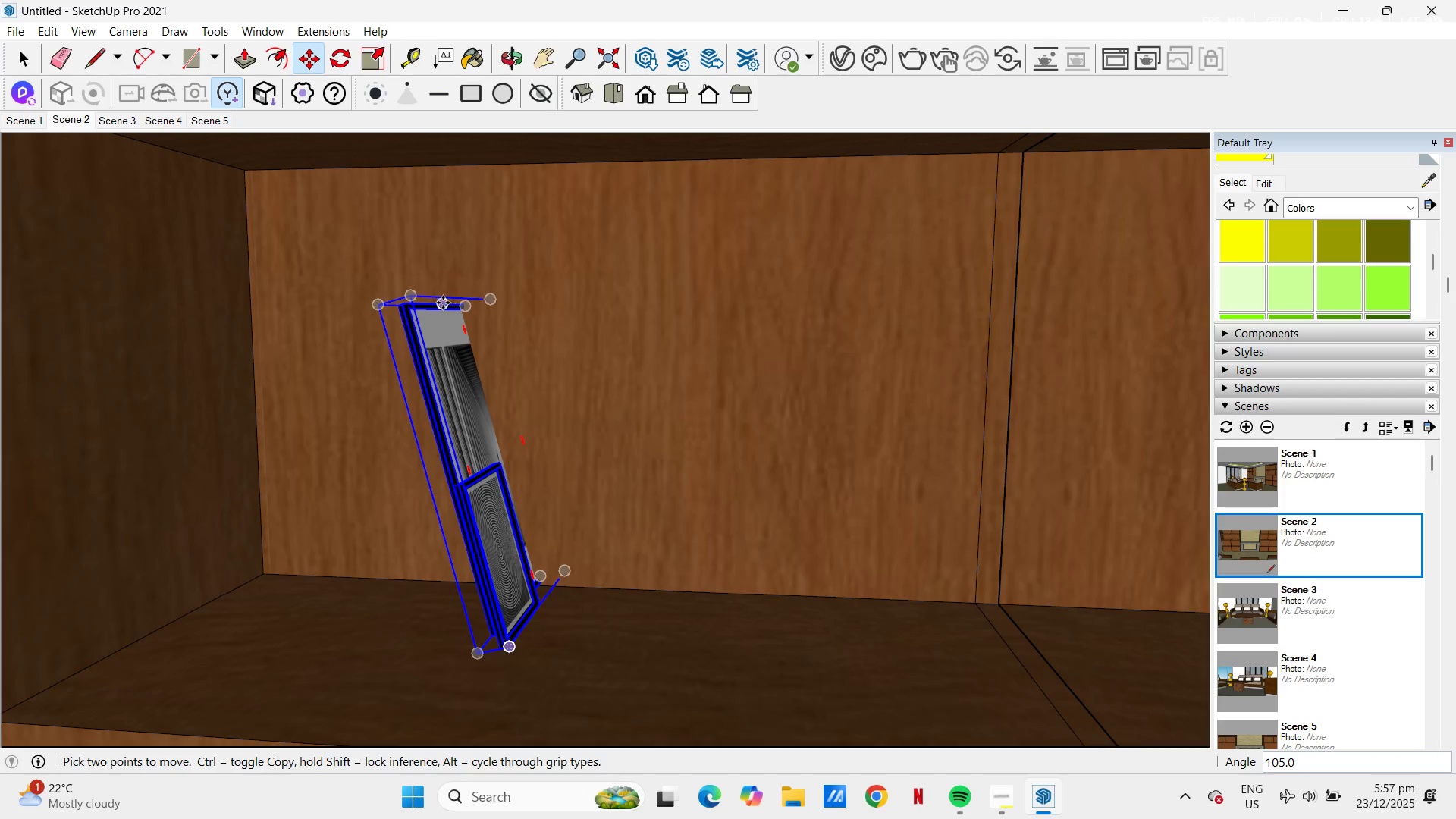 
scroll: coordinate [453, 322], scroll_direction: up, amount: 6.0
 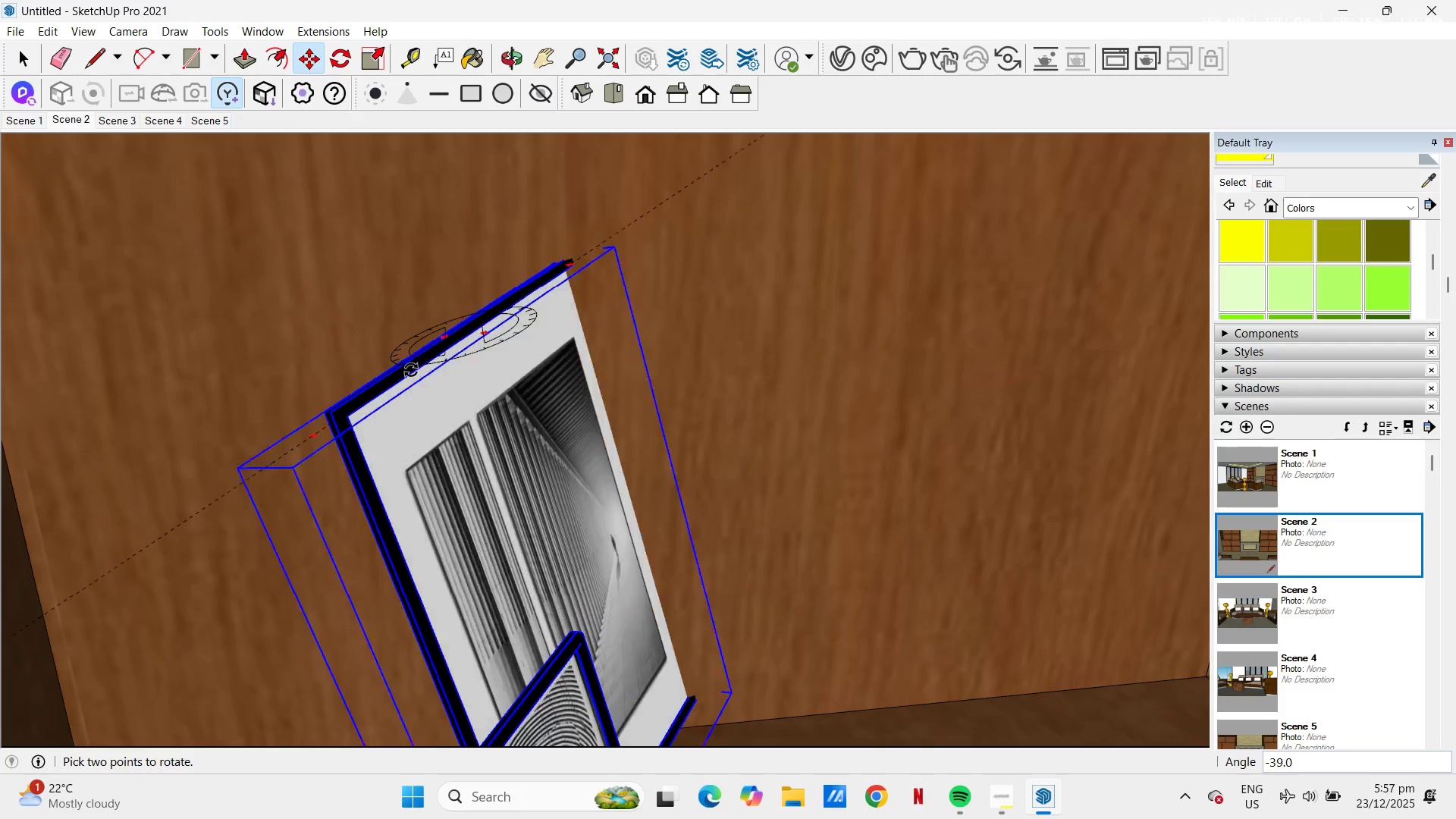 
key(Control+Z)
 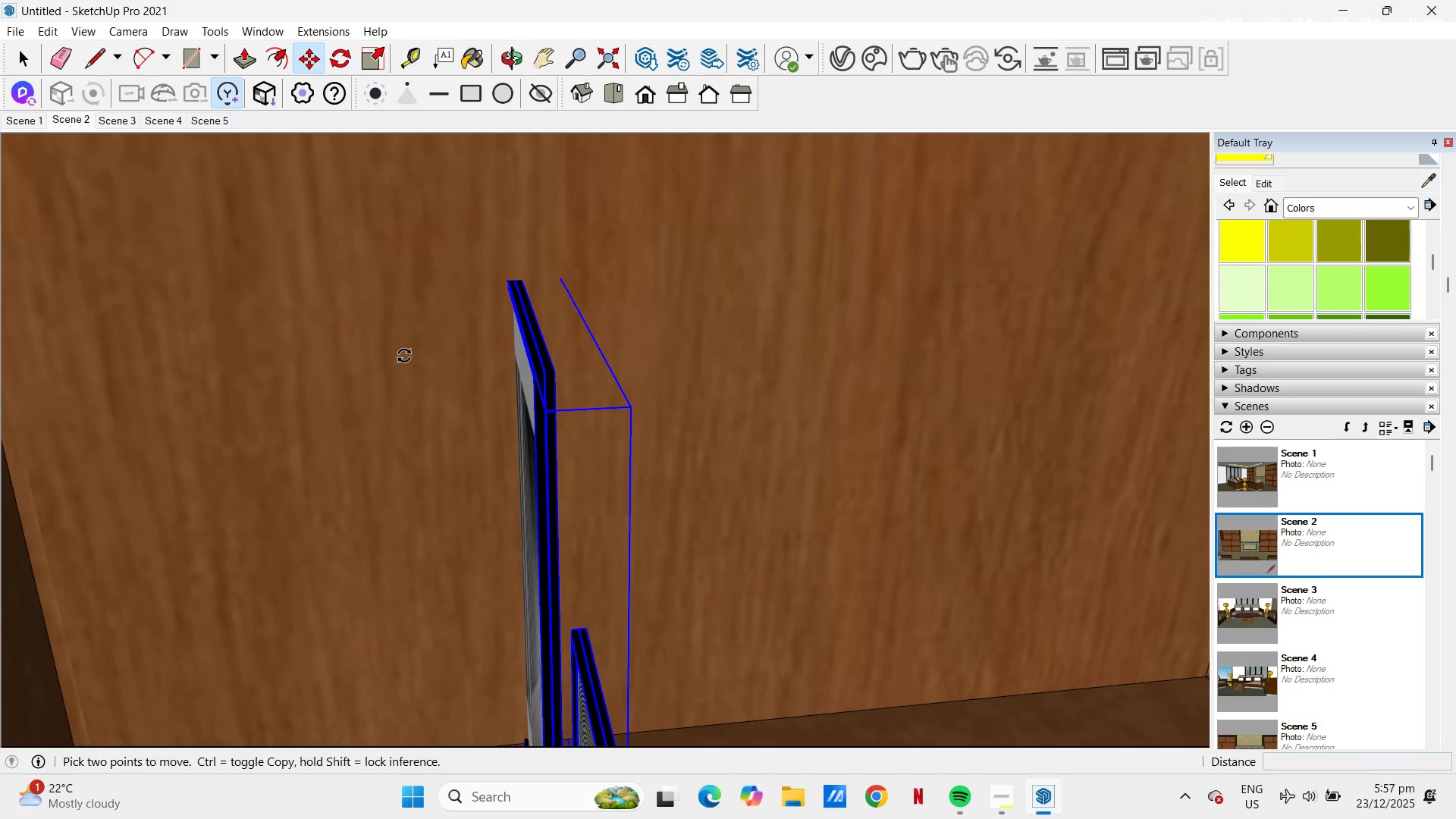 
key(Control+Z)
 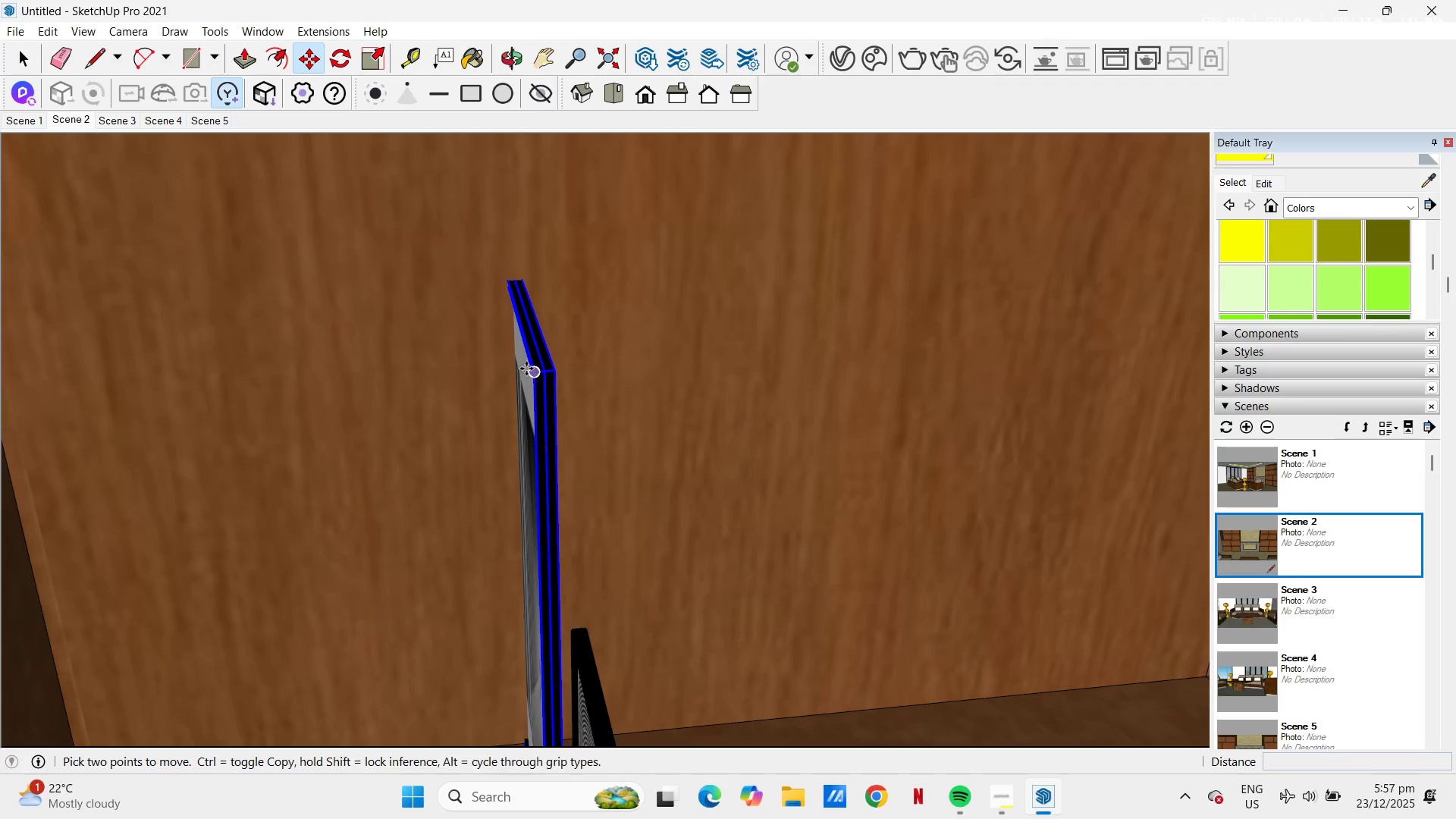 
scroll: coordinate [416, 305], scroll_direction: down, amount: 3.0
 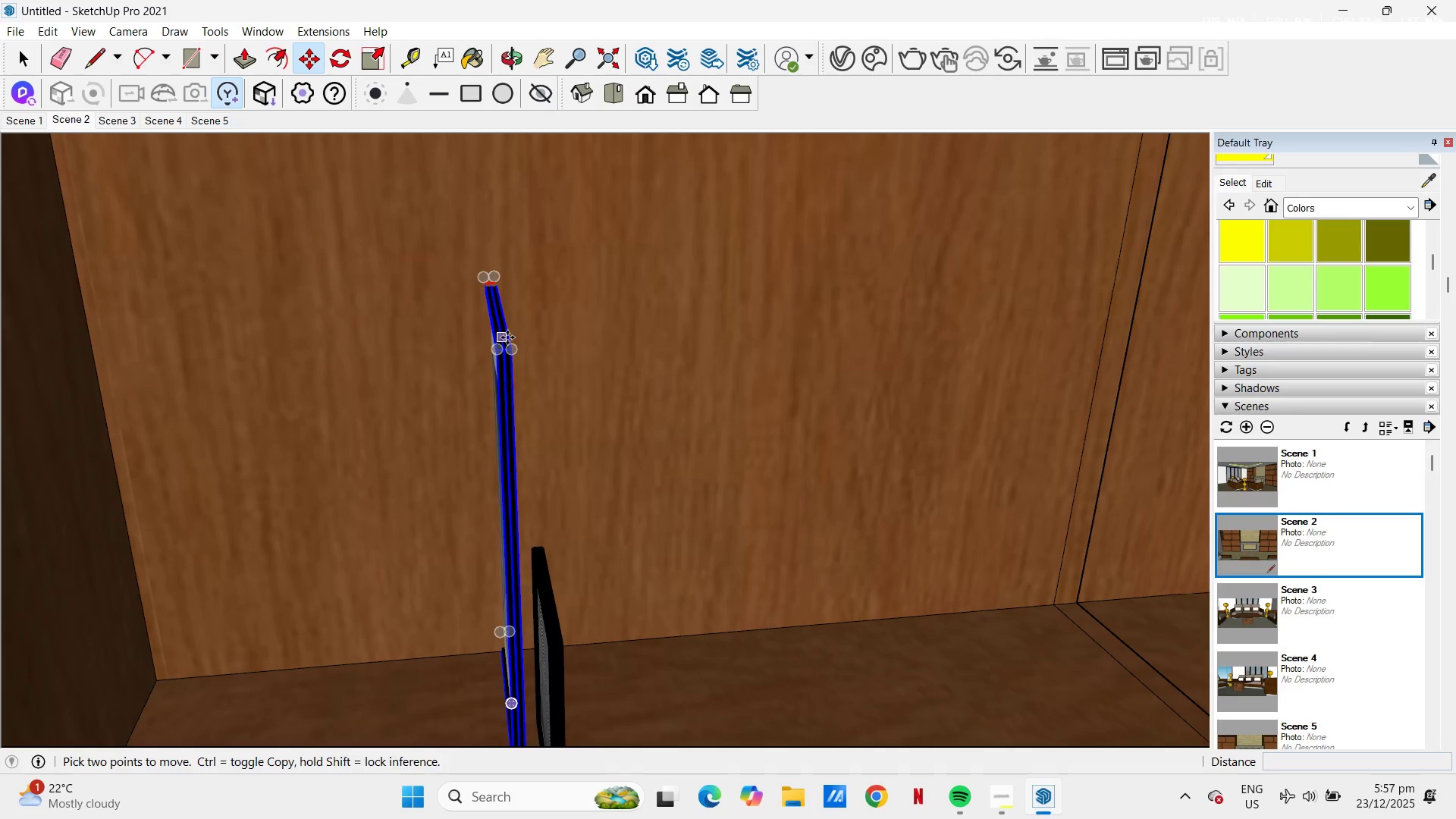 
key(Space)
 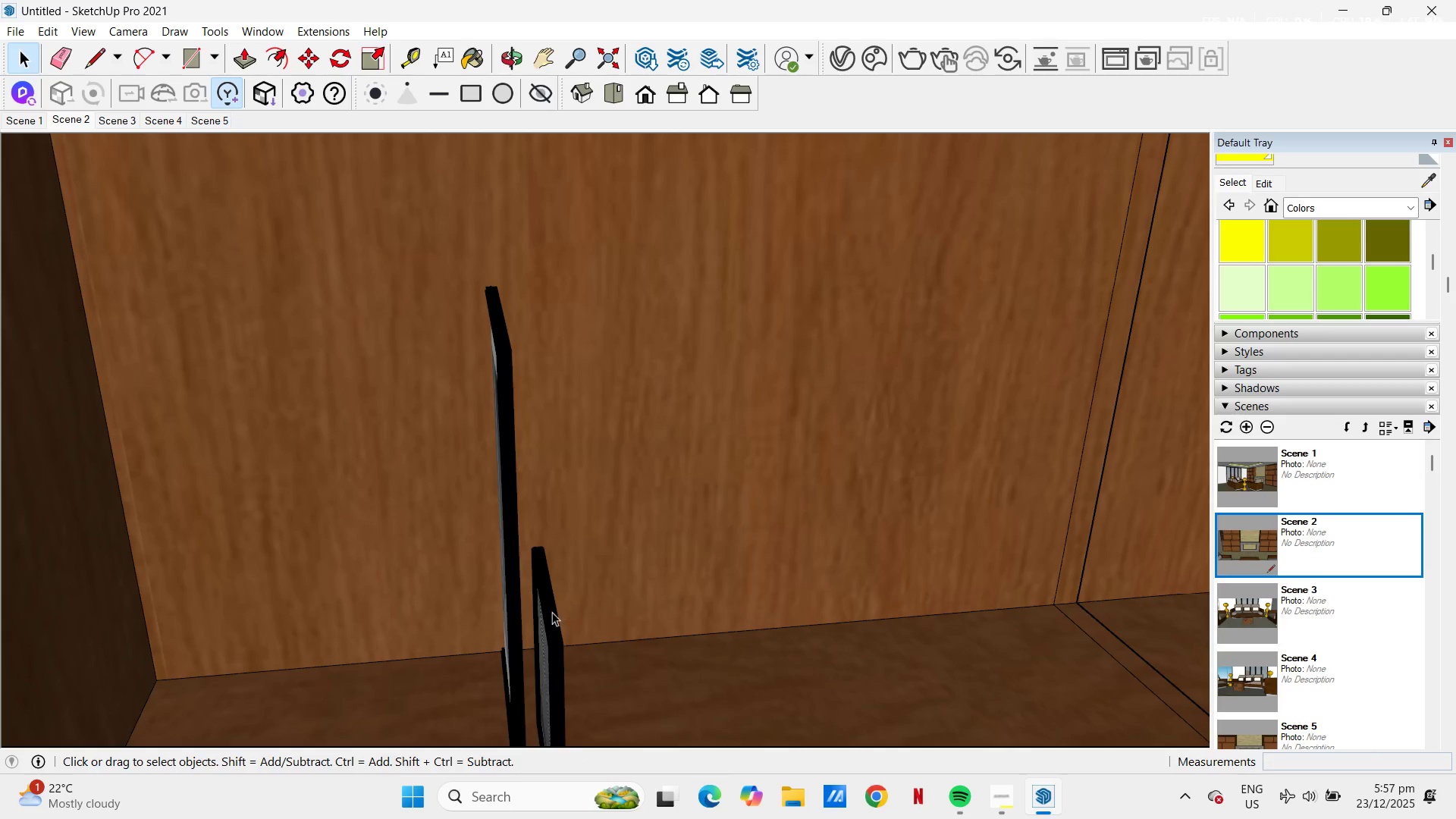 
left_click([547, 614])
 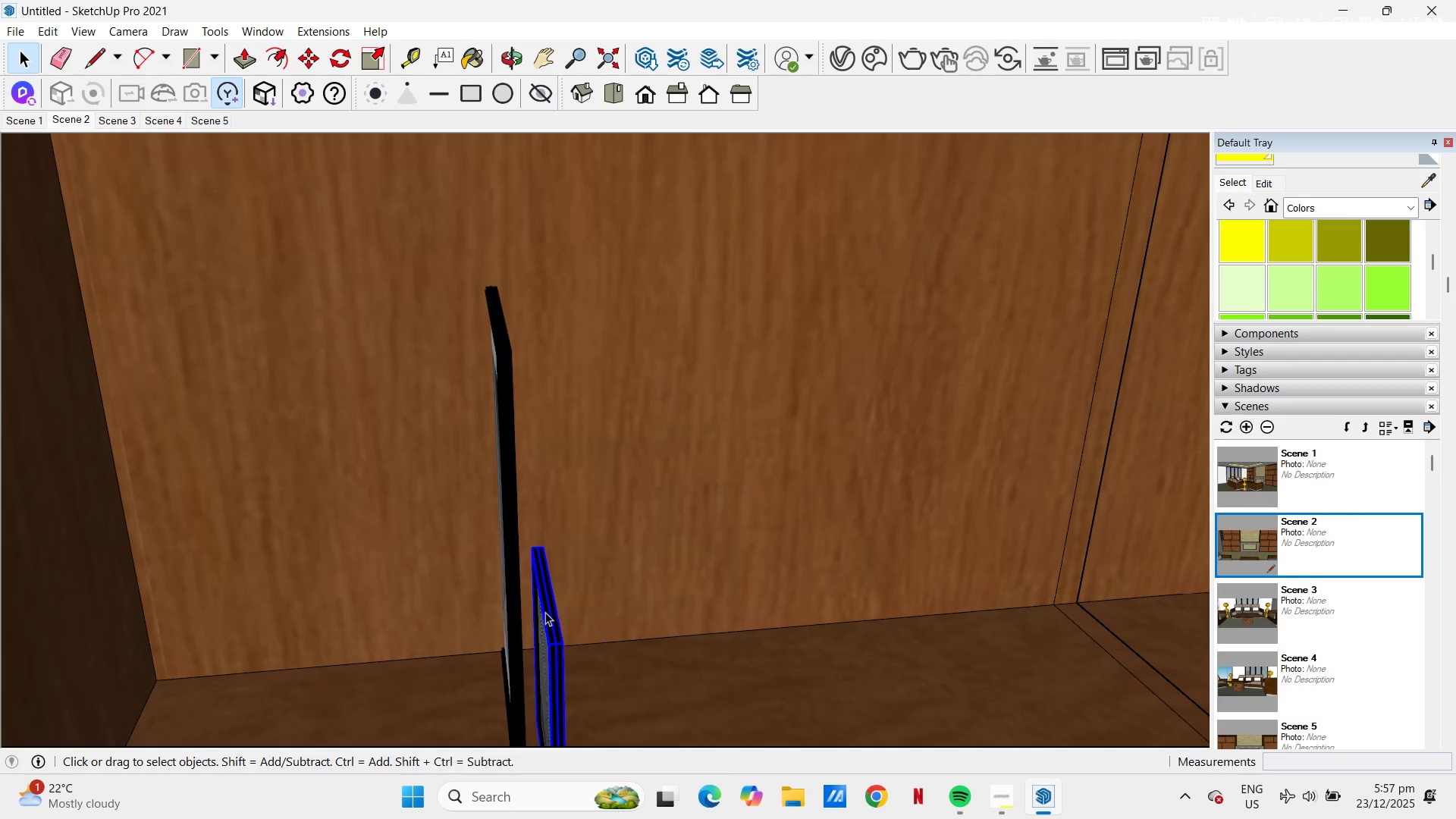 
hold_key(key=ControlLeft, duration=0.72)
left_click([511, 554])
 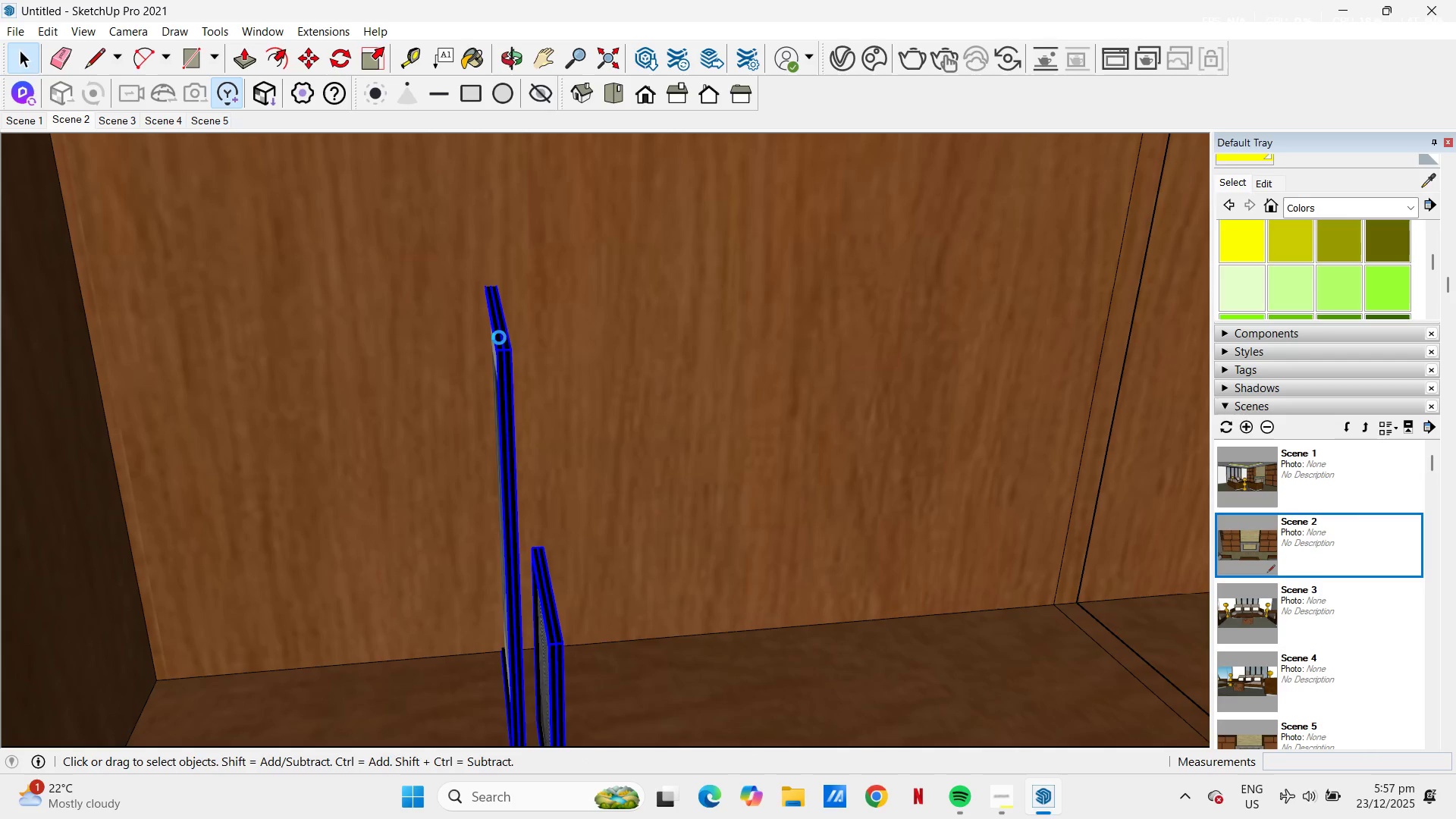 
key(M)
 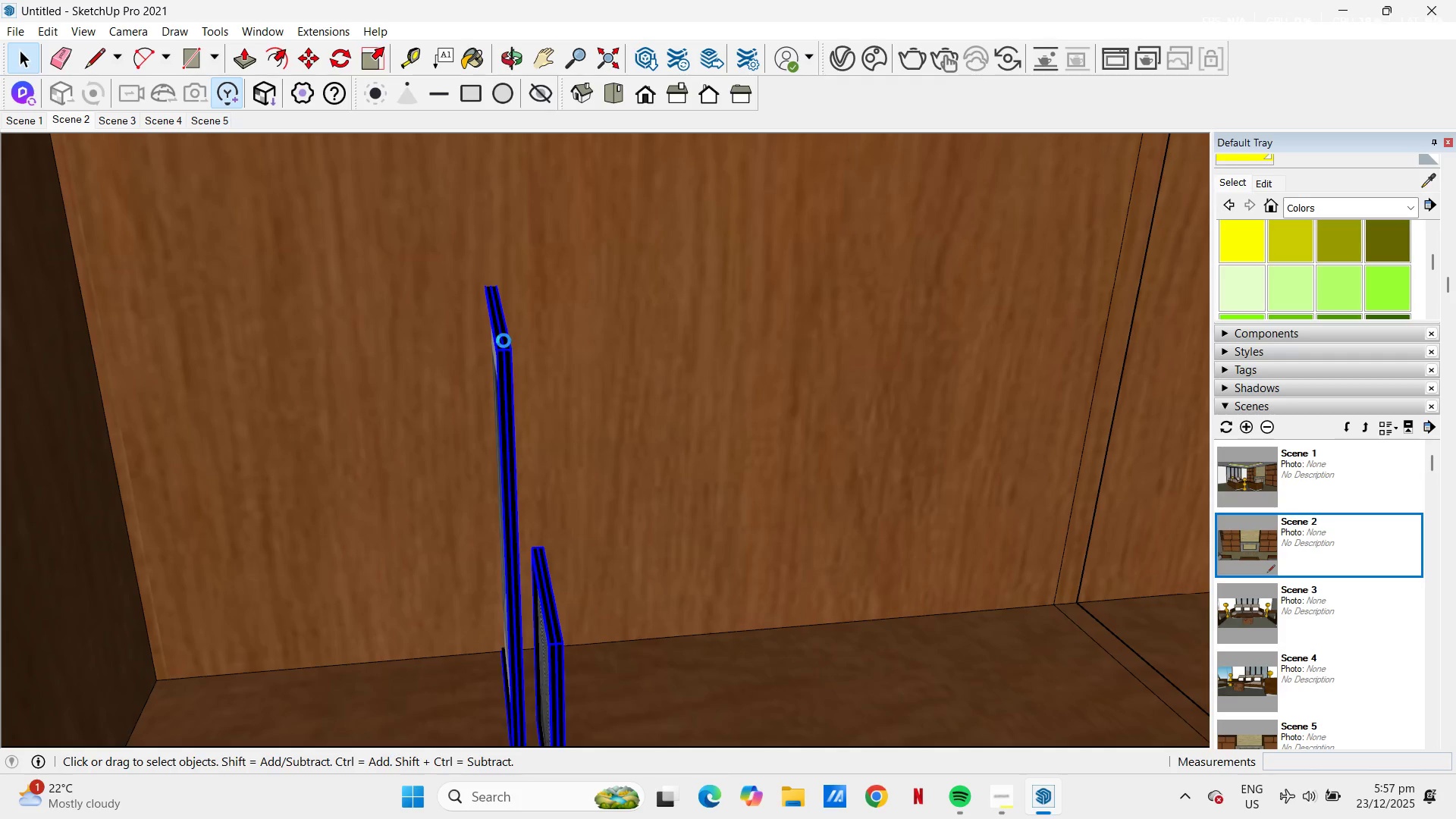 
wait(27.43)
 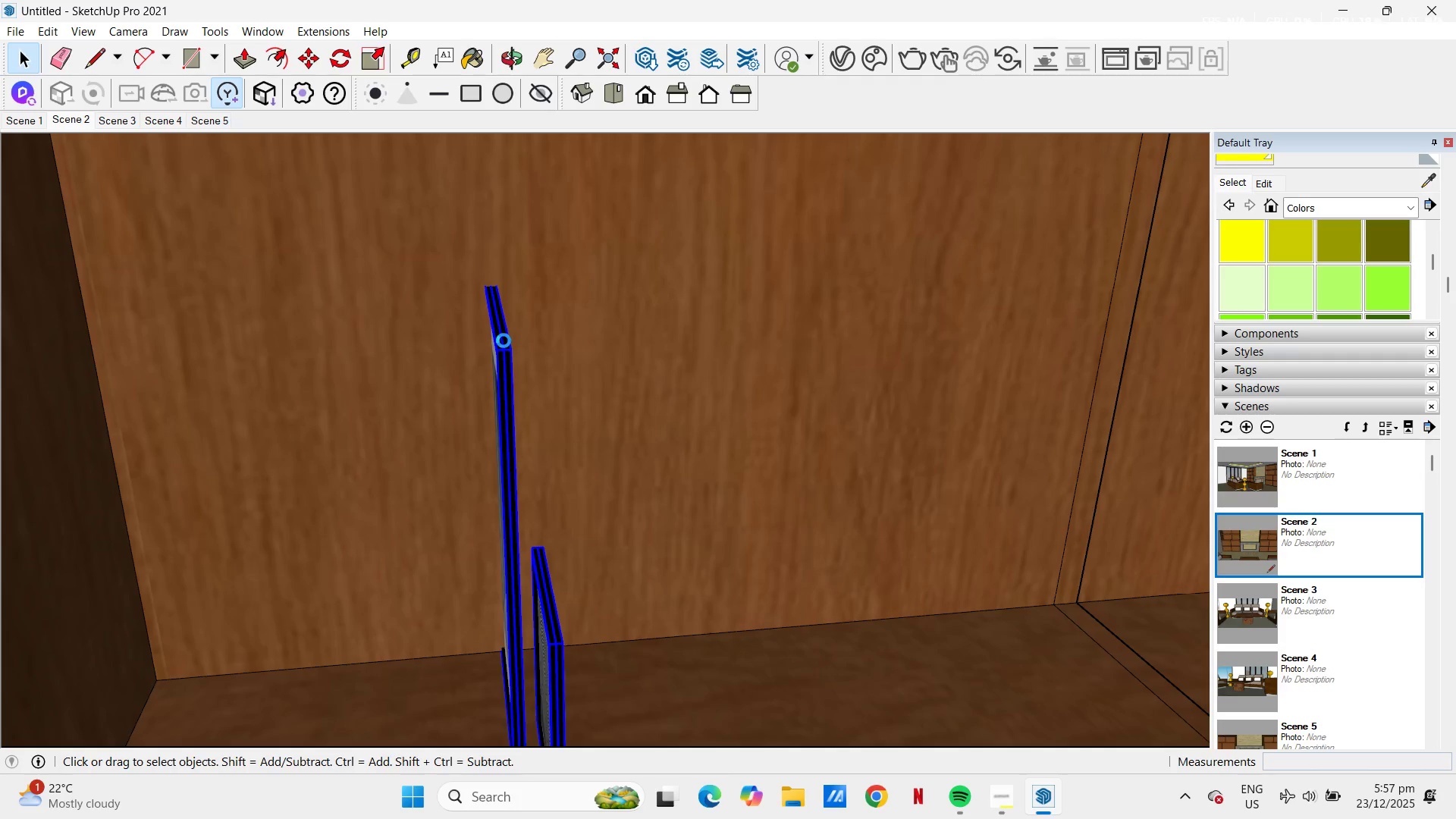 
mouse_move([497, 336])
 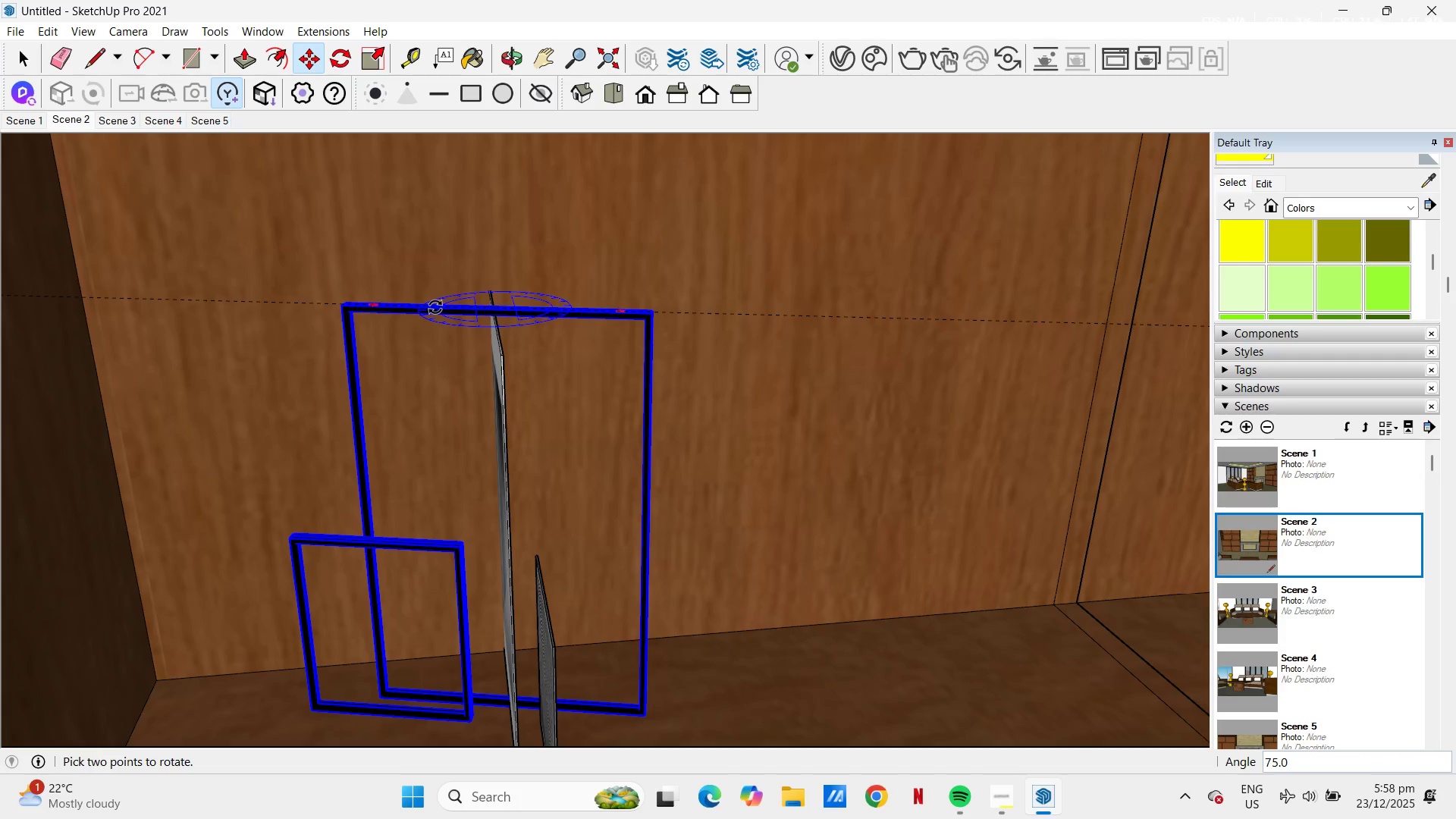 
key(Escape)
 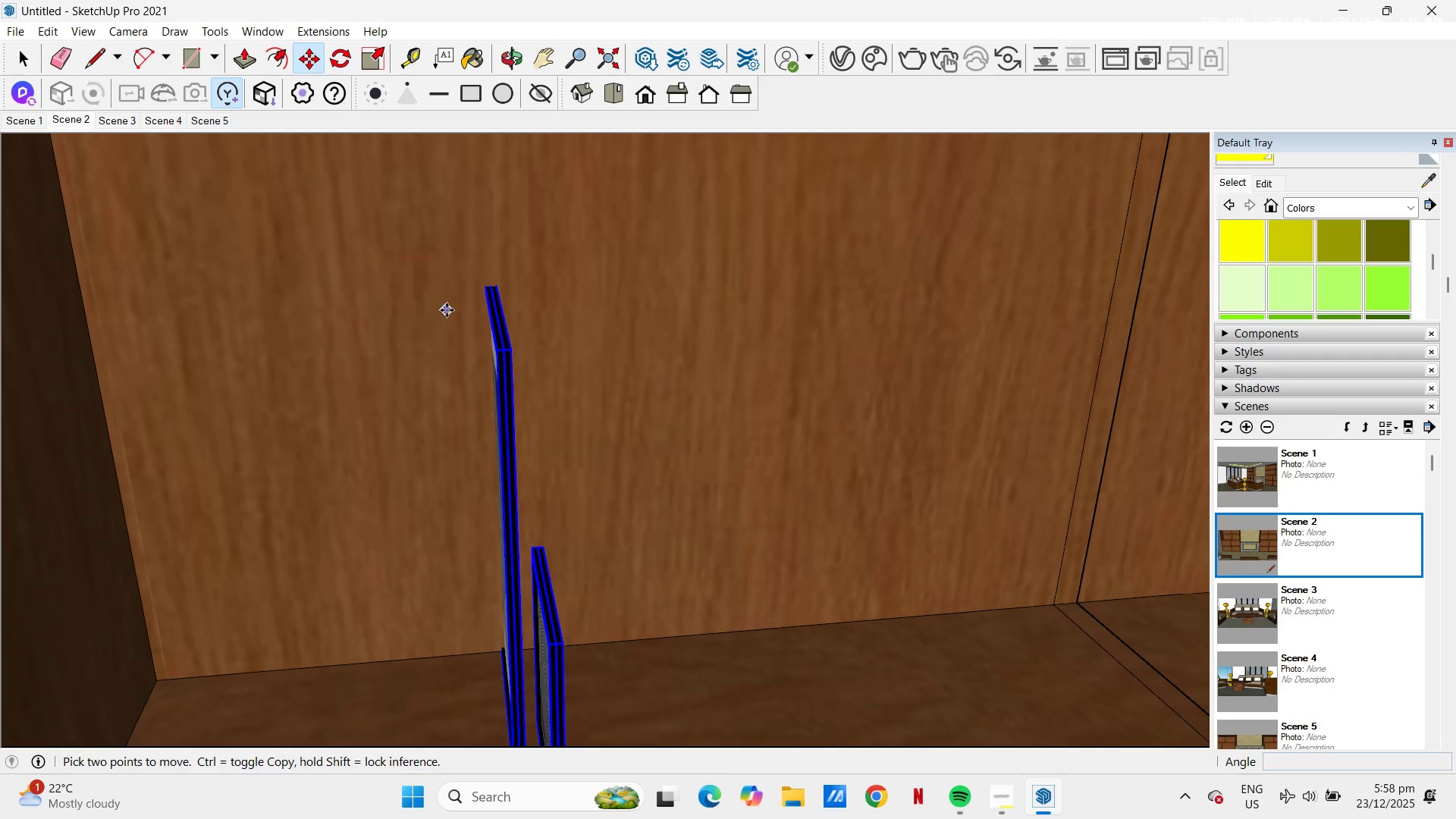 
key(Space)
 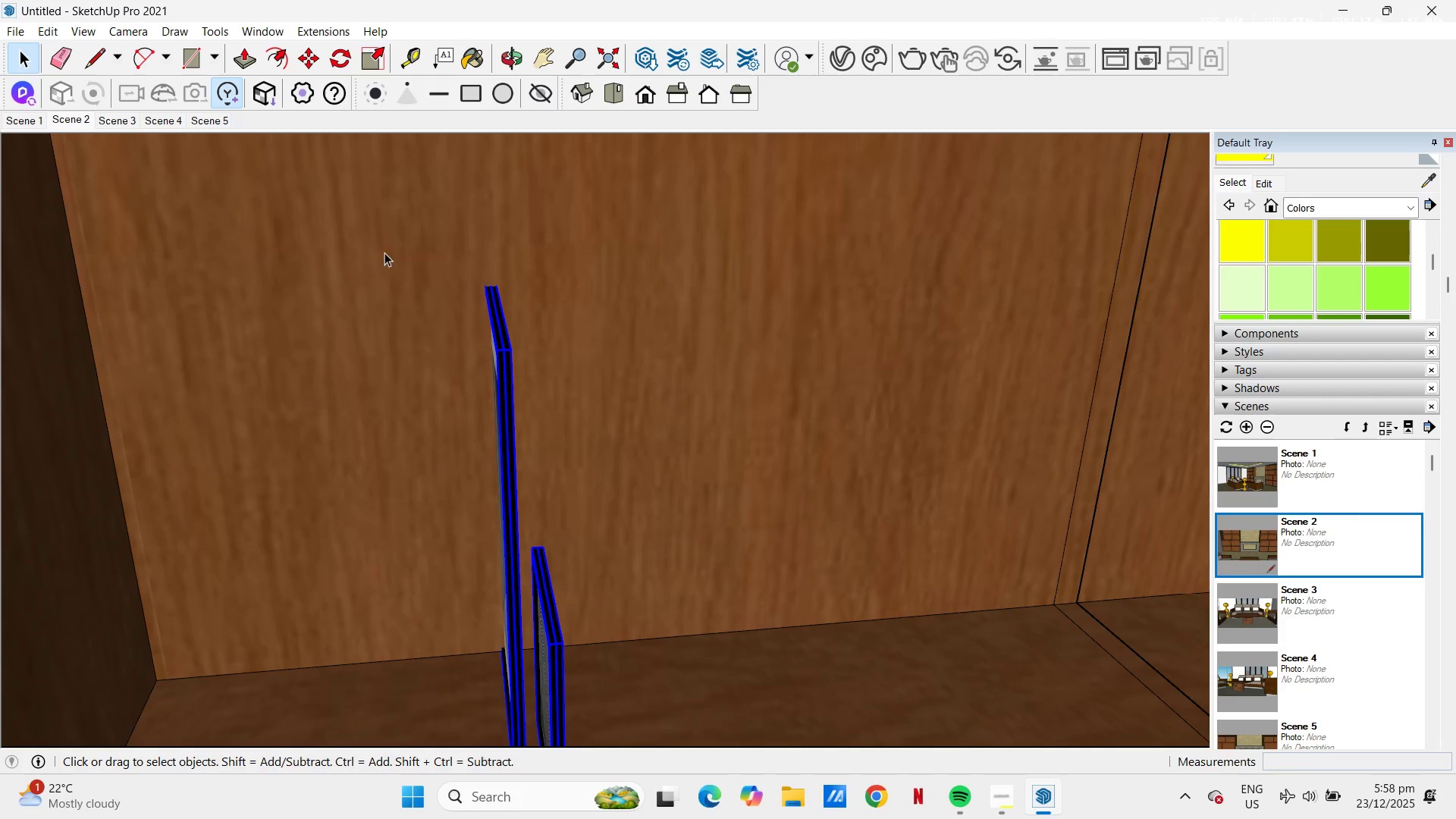 
left_click_drag(start_coordinate=[366, 242], to_coordinate=[571, 576])
 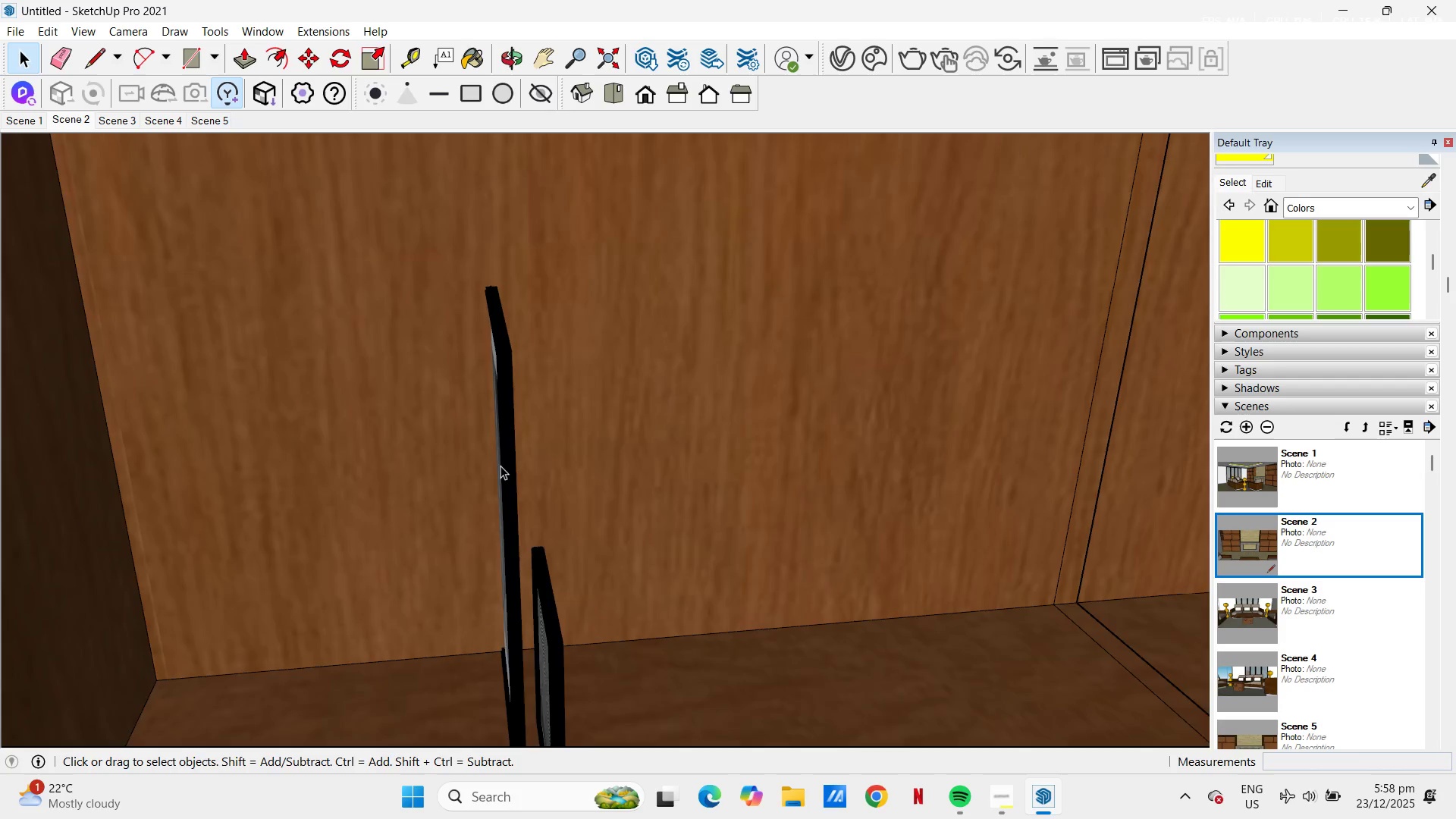 
scroll: coordinate [495, 454], scroll_direction: down, amount: 4.0
 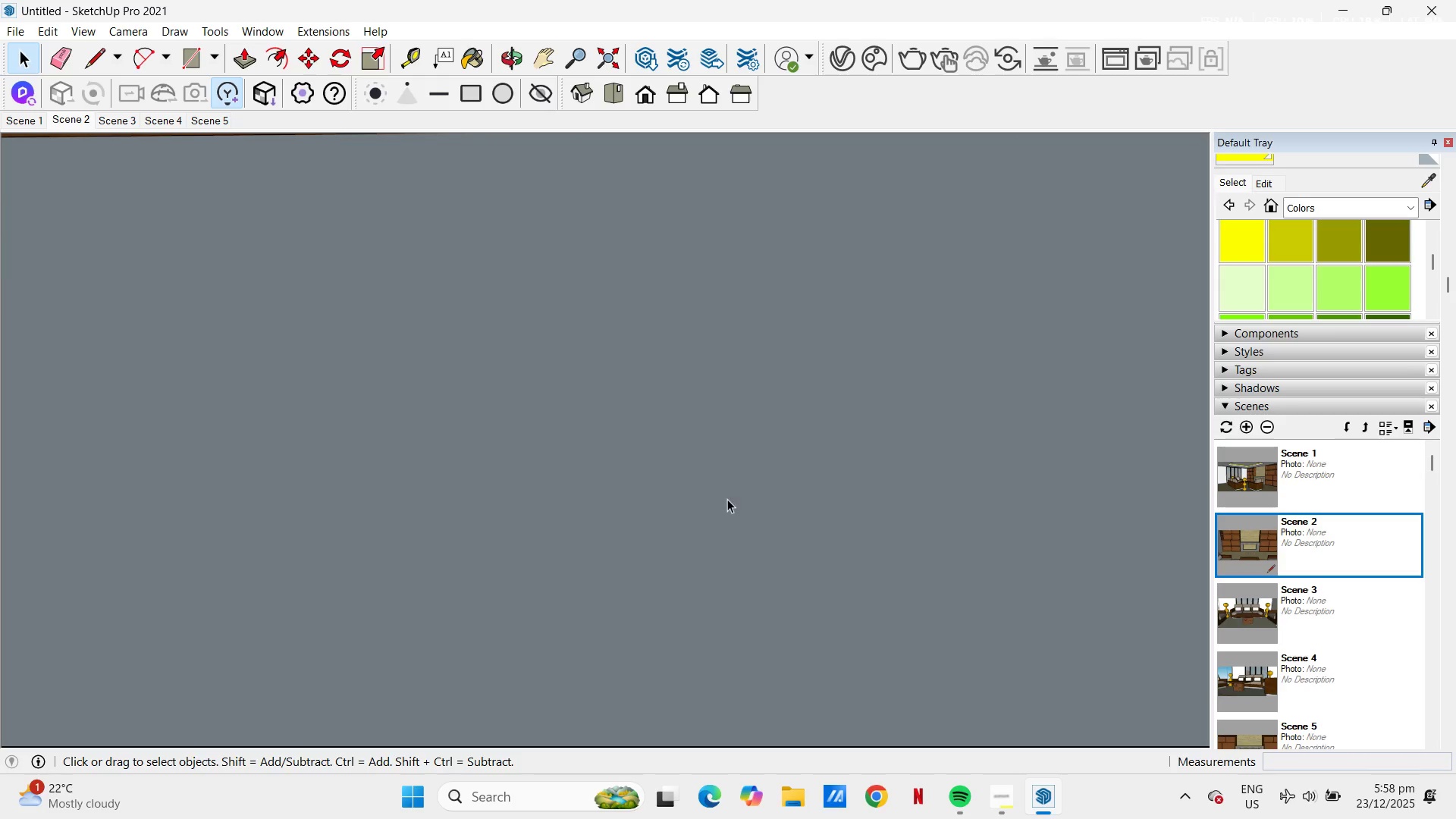 
key(H)
 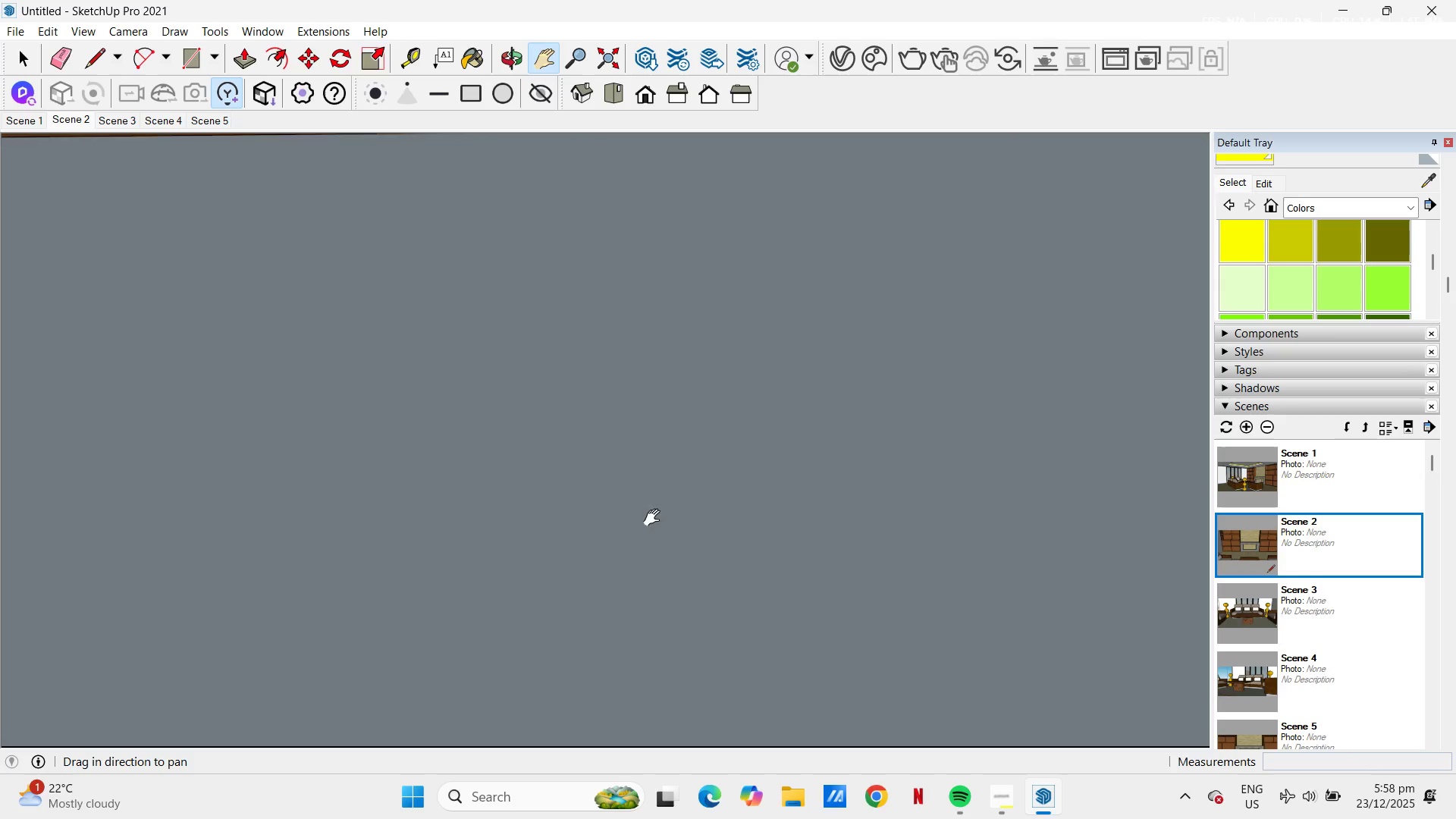 
left_click_drag(start_coordinate=[658, 523], to_coordinate=[511, 167])
 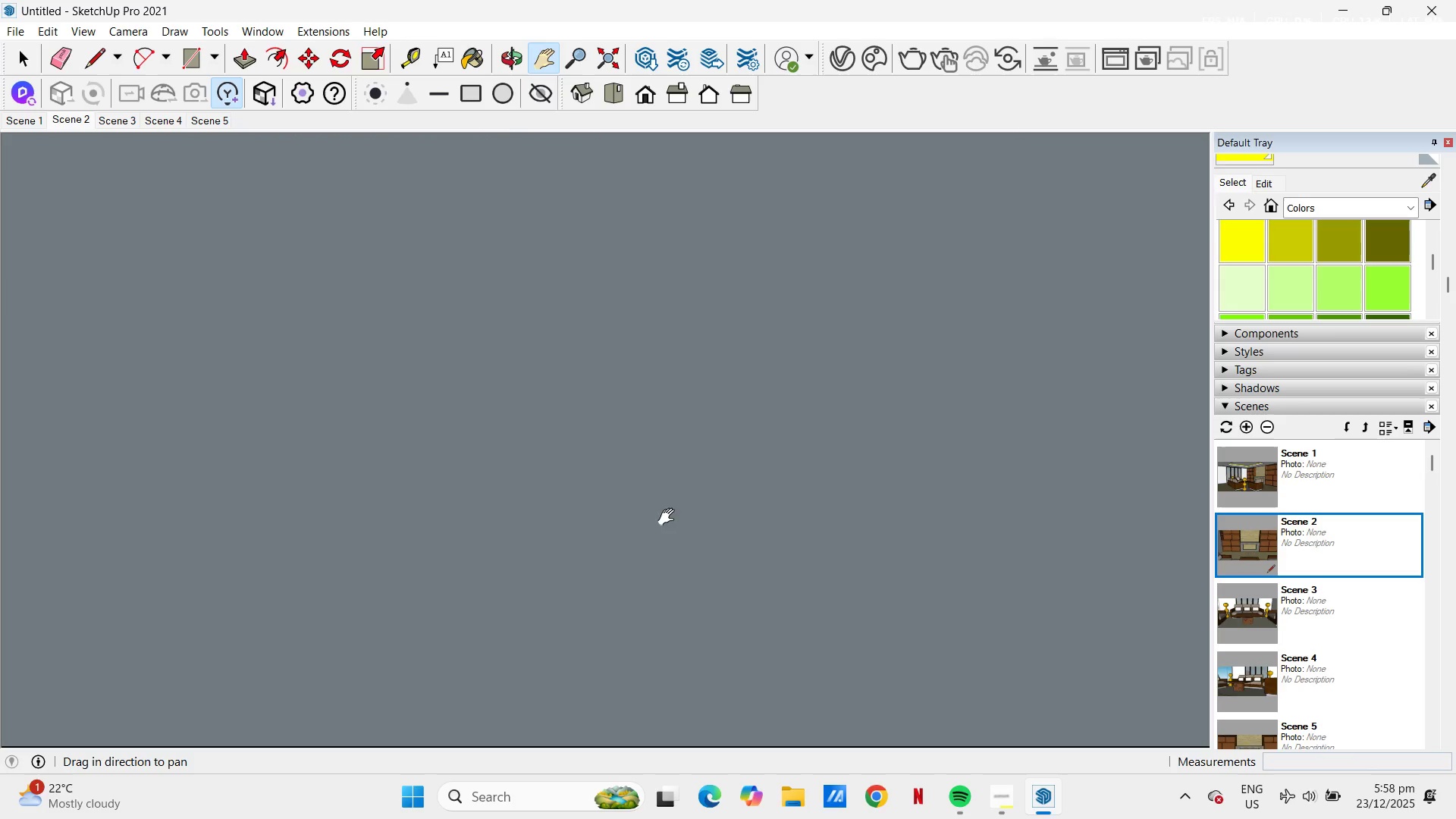 
left_click_drag(start_coordinate=[670, 519], to_coordinate=[512, 132])
 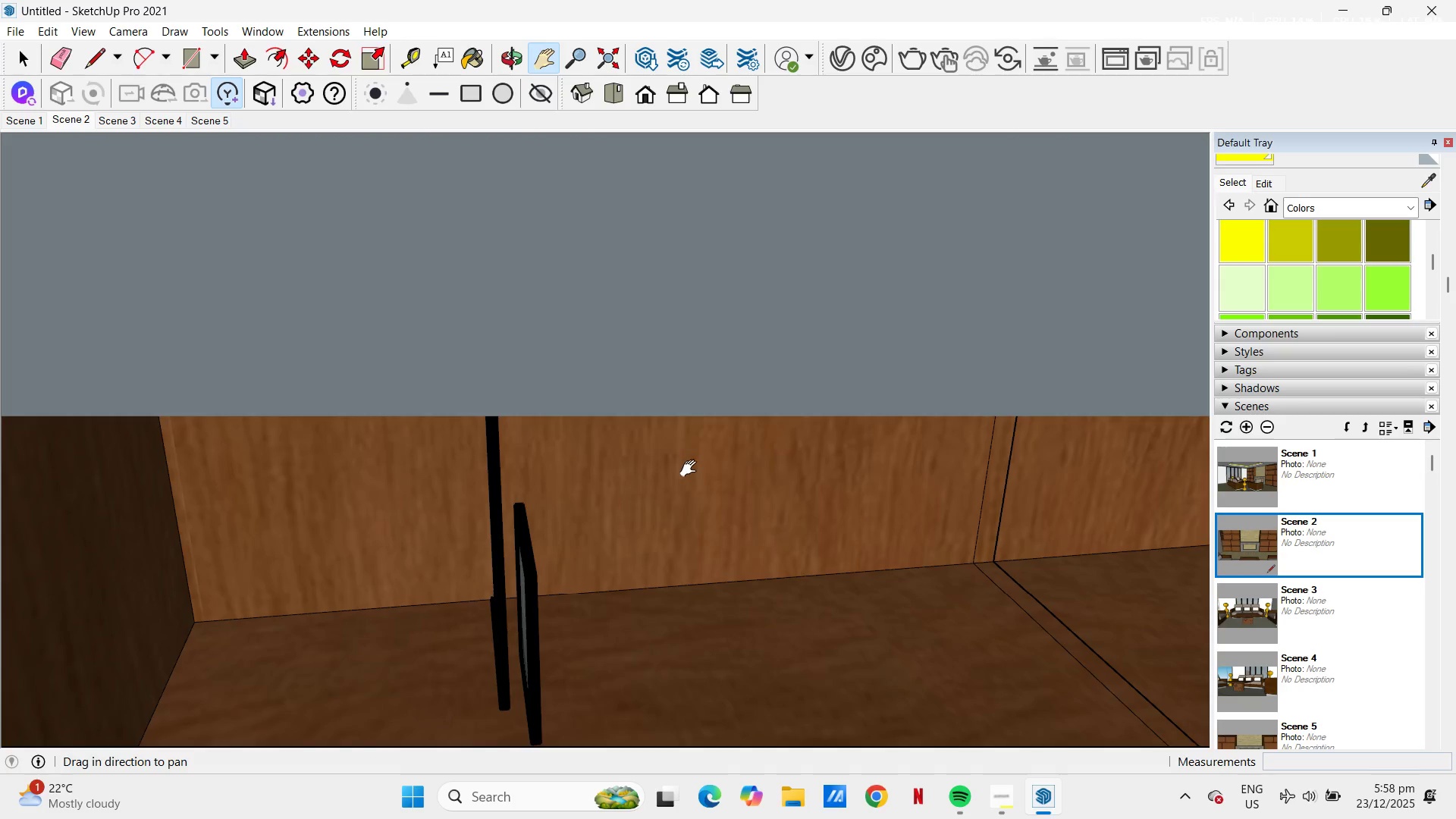 
left_click_drag(start_coordinate=[688, 463], to_coordinate=[683, 285])
 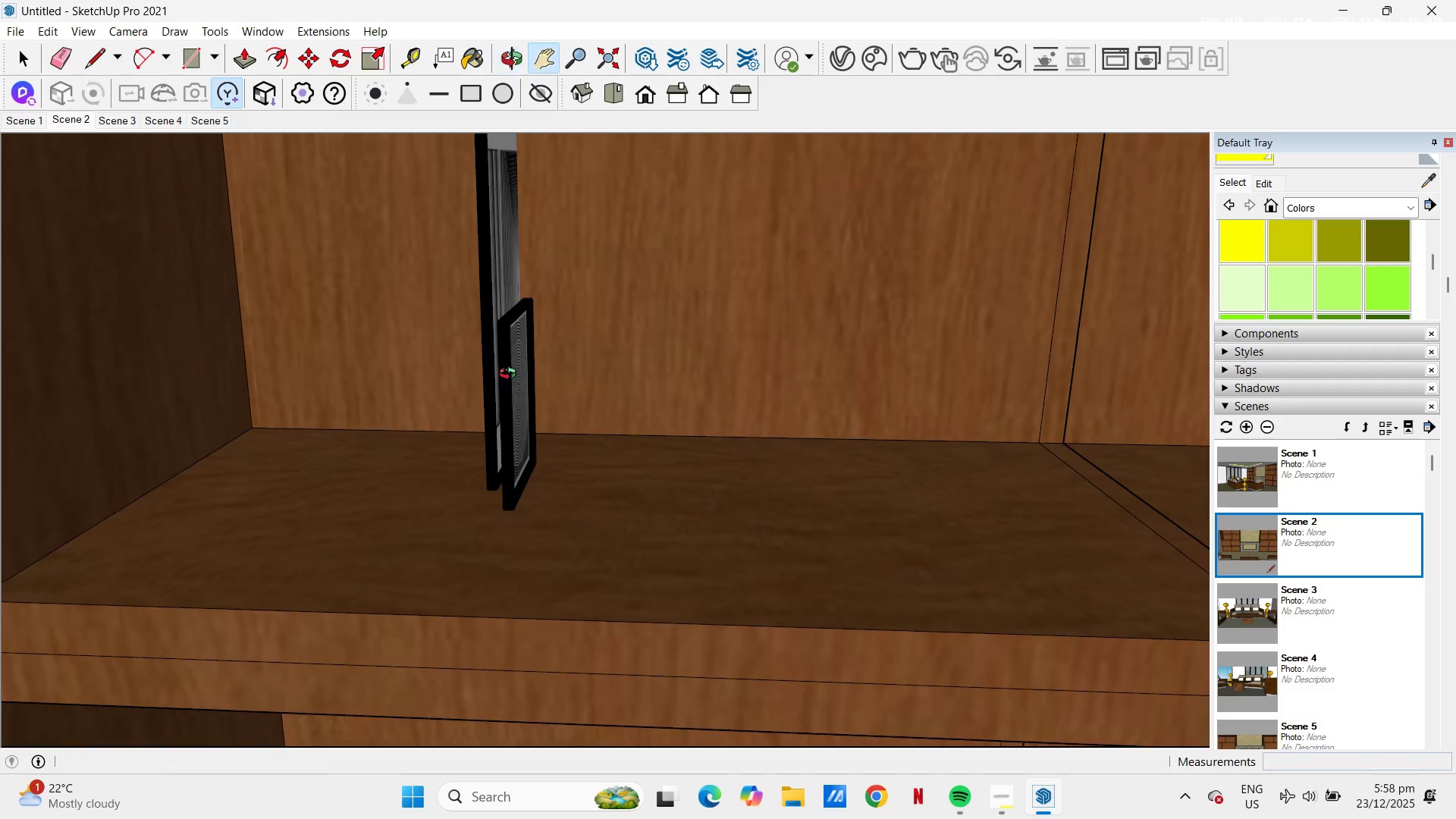 
left_click_drag(start_coordinate=[541, 385], to_coordinate=[579, 454])
 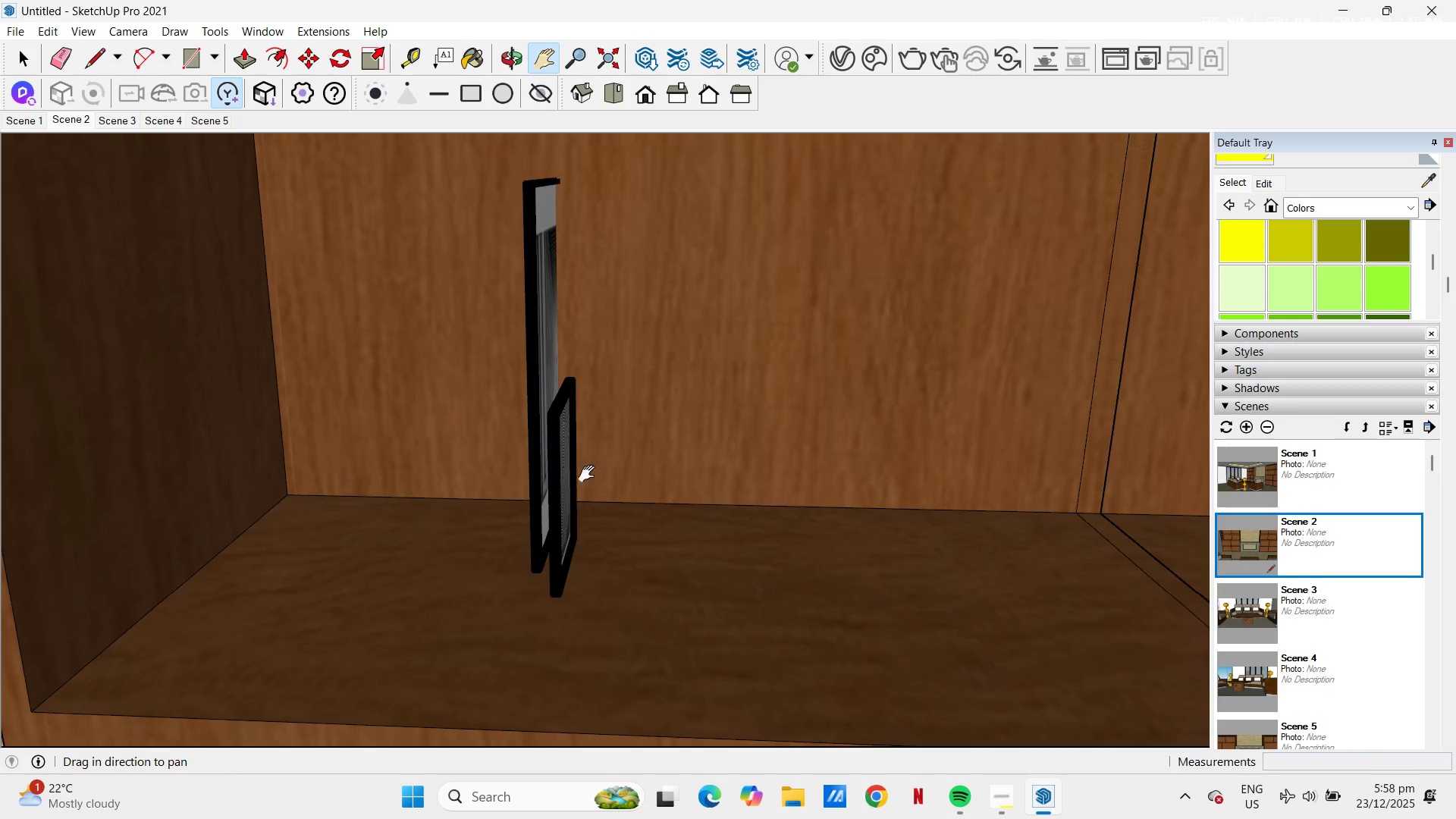 
key(Space)
 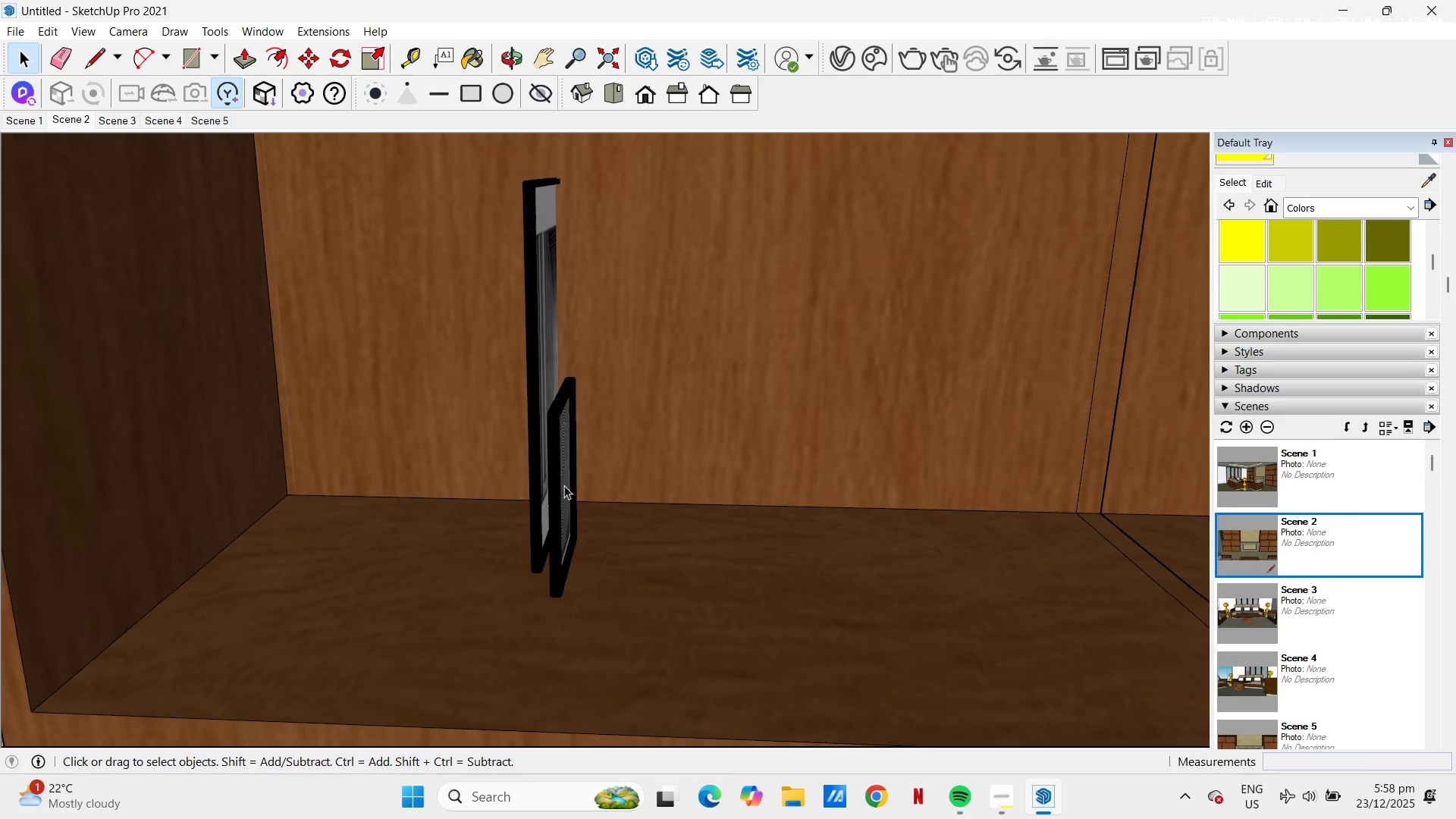 
left_click([563, 484])
 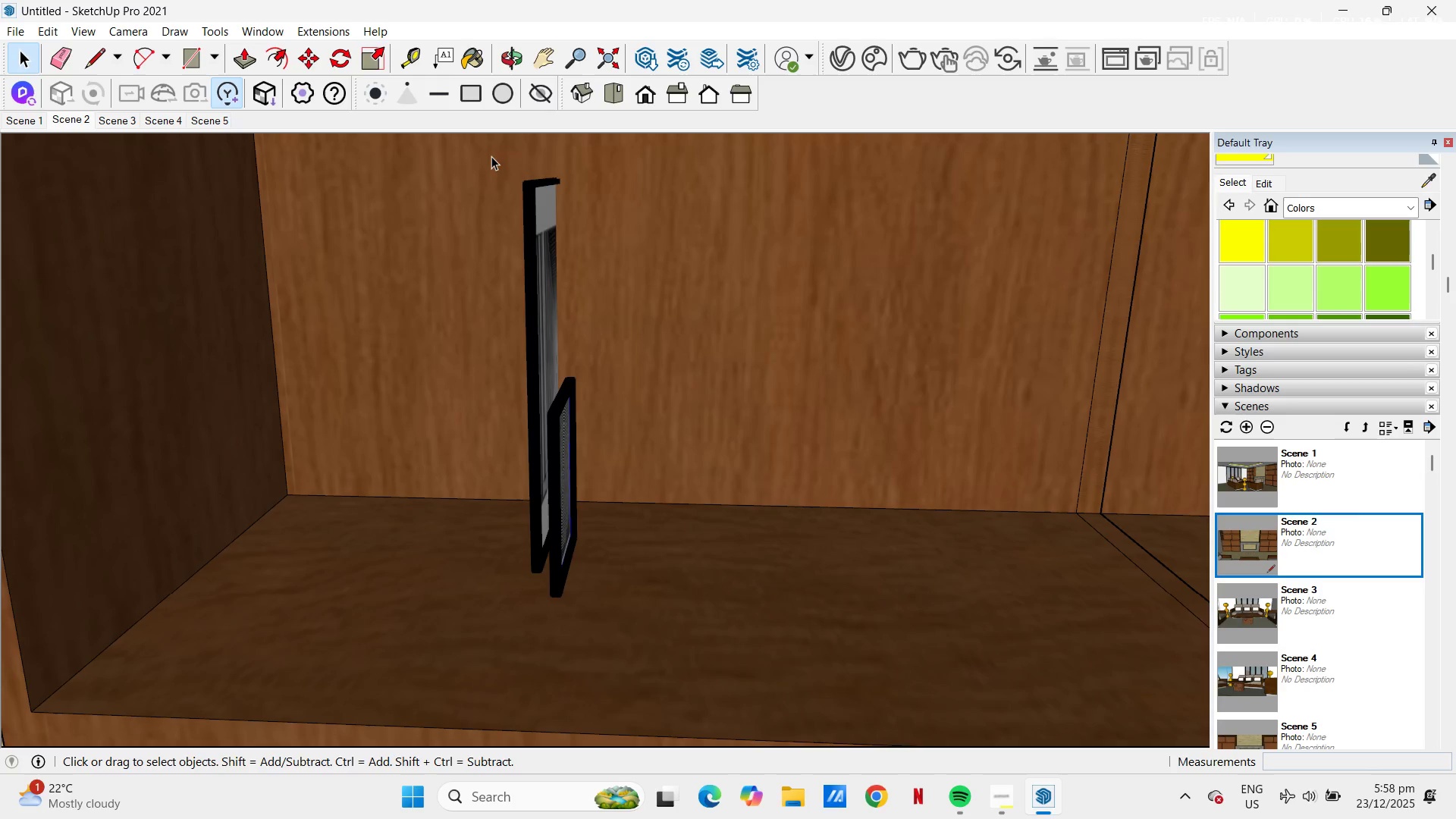 
left_click_drag(start_coordinate=[478, 149], to_coordinate=[663, 637])
 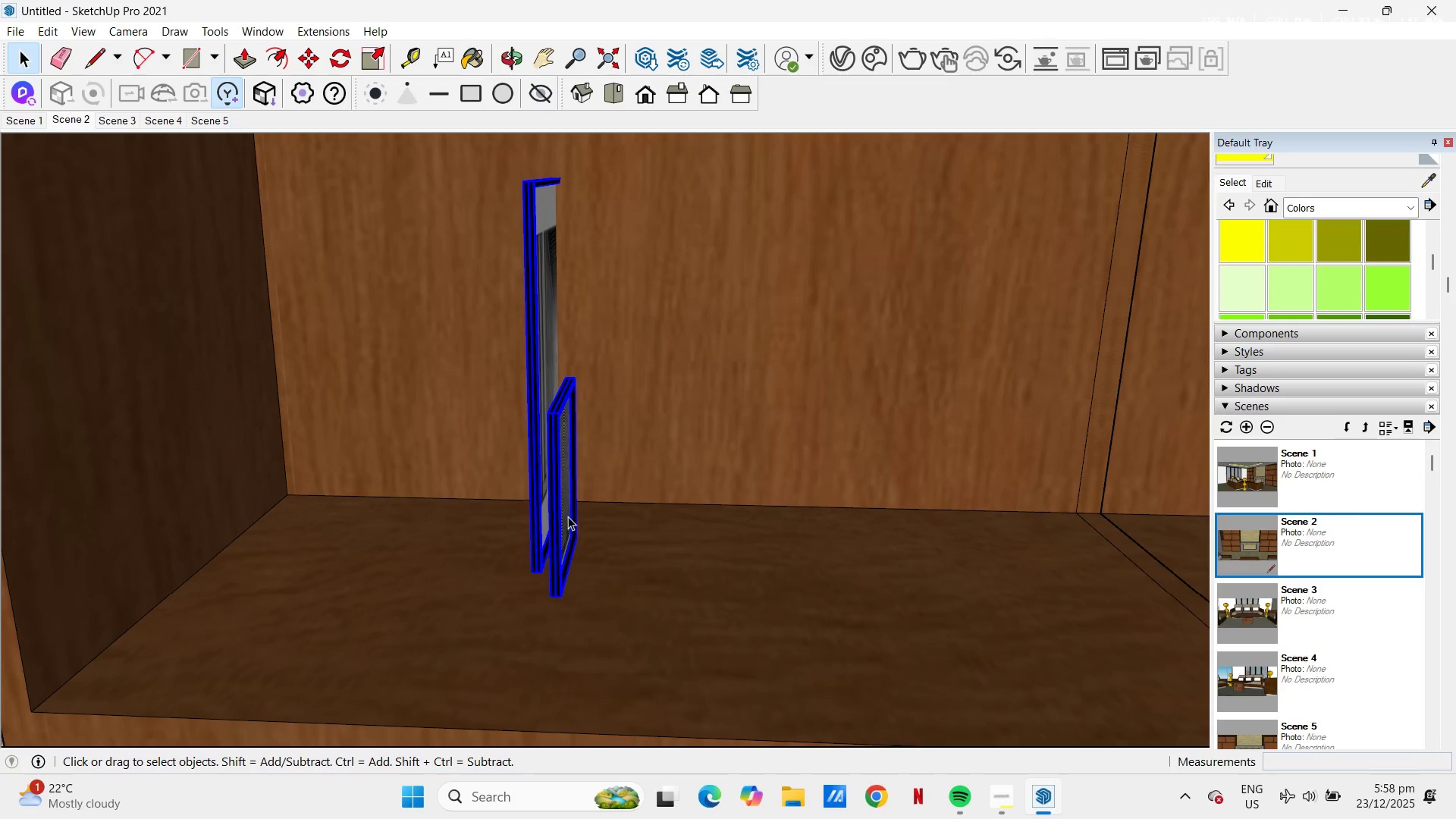 
right_click([566, 509])
 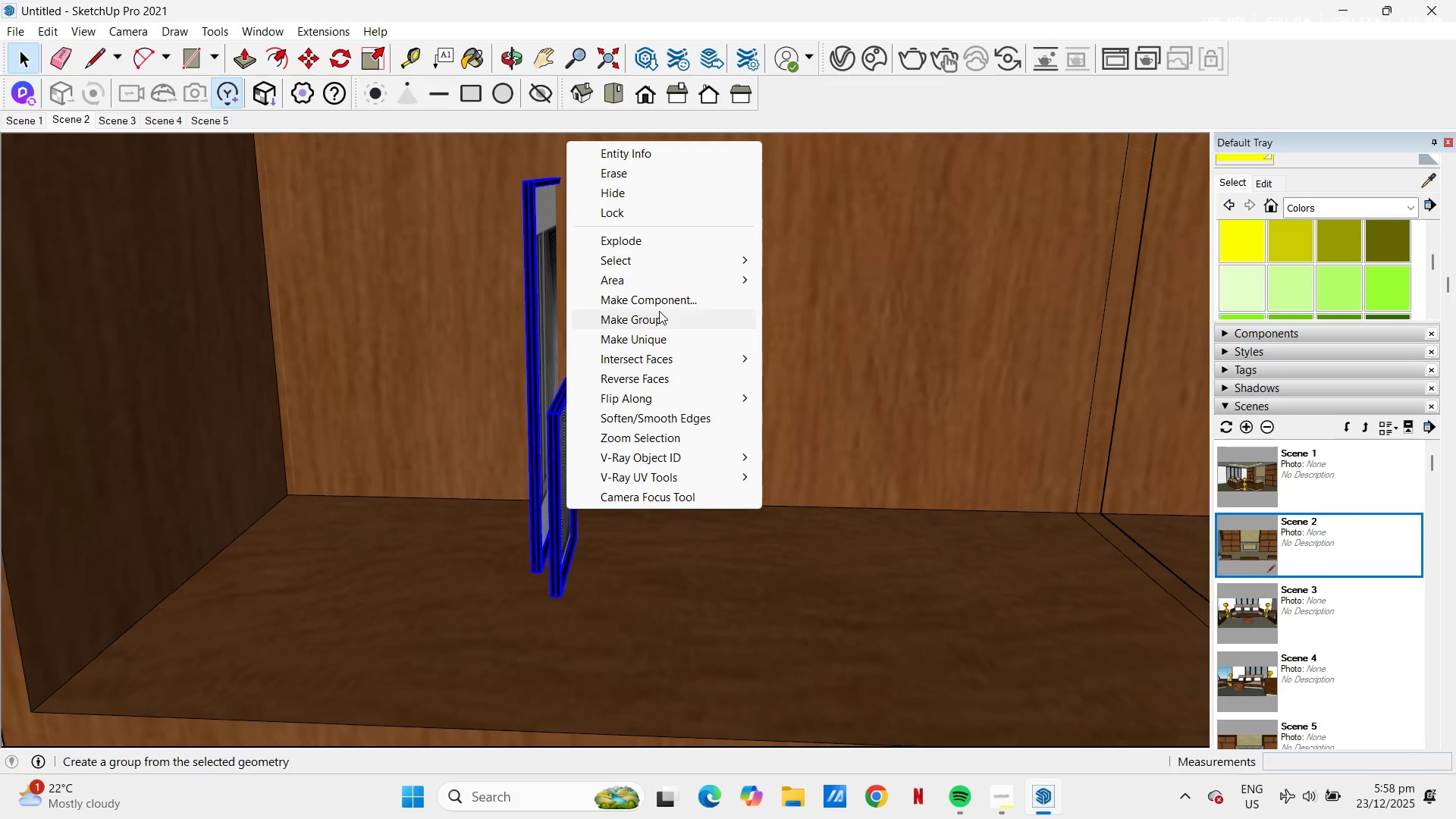 
left_click([659, 313])
 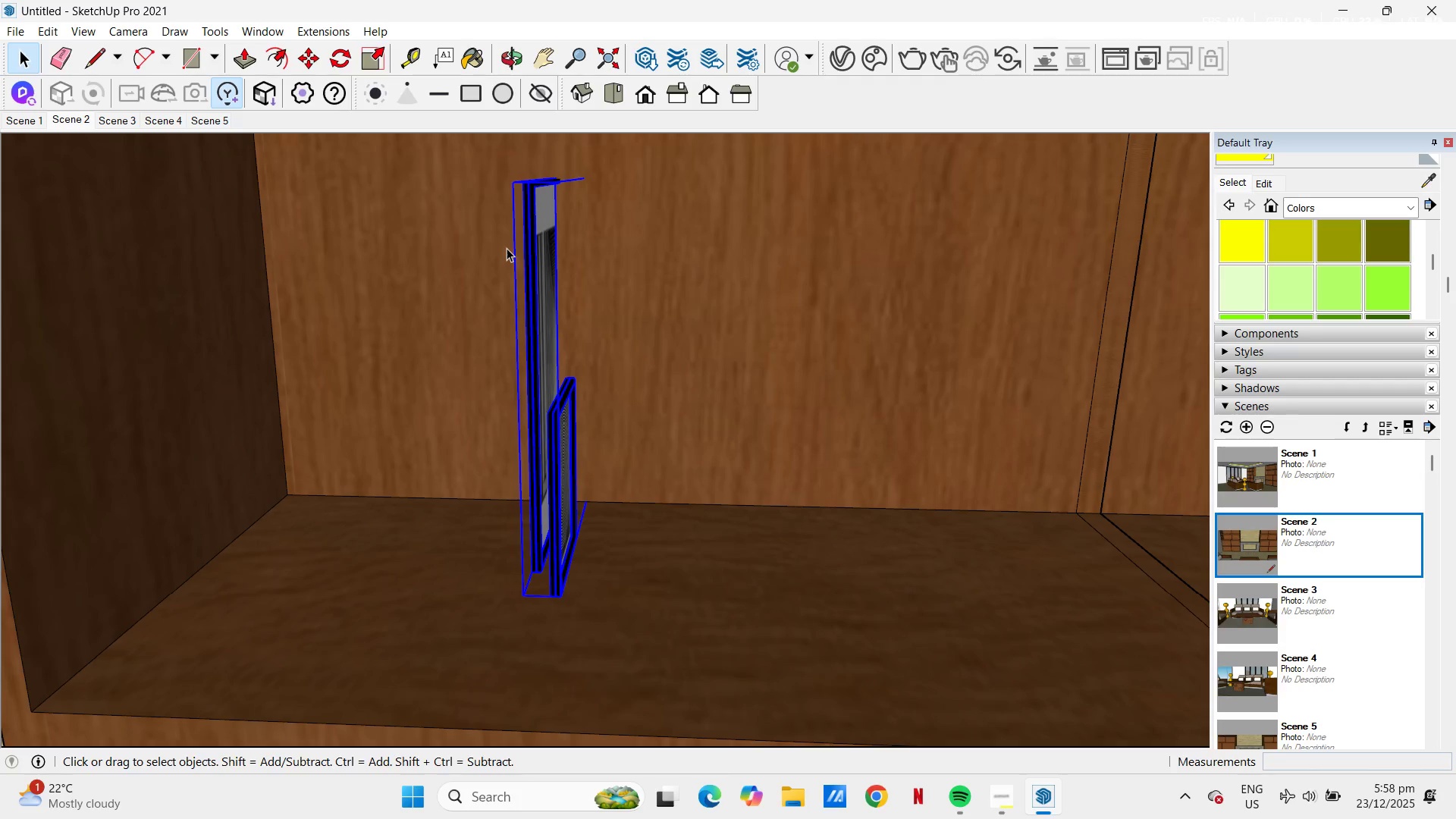 
key(M)
 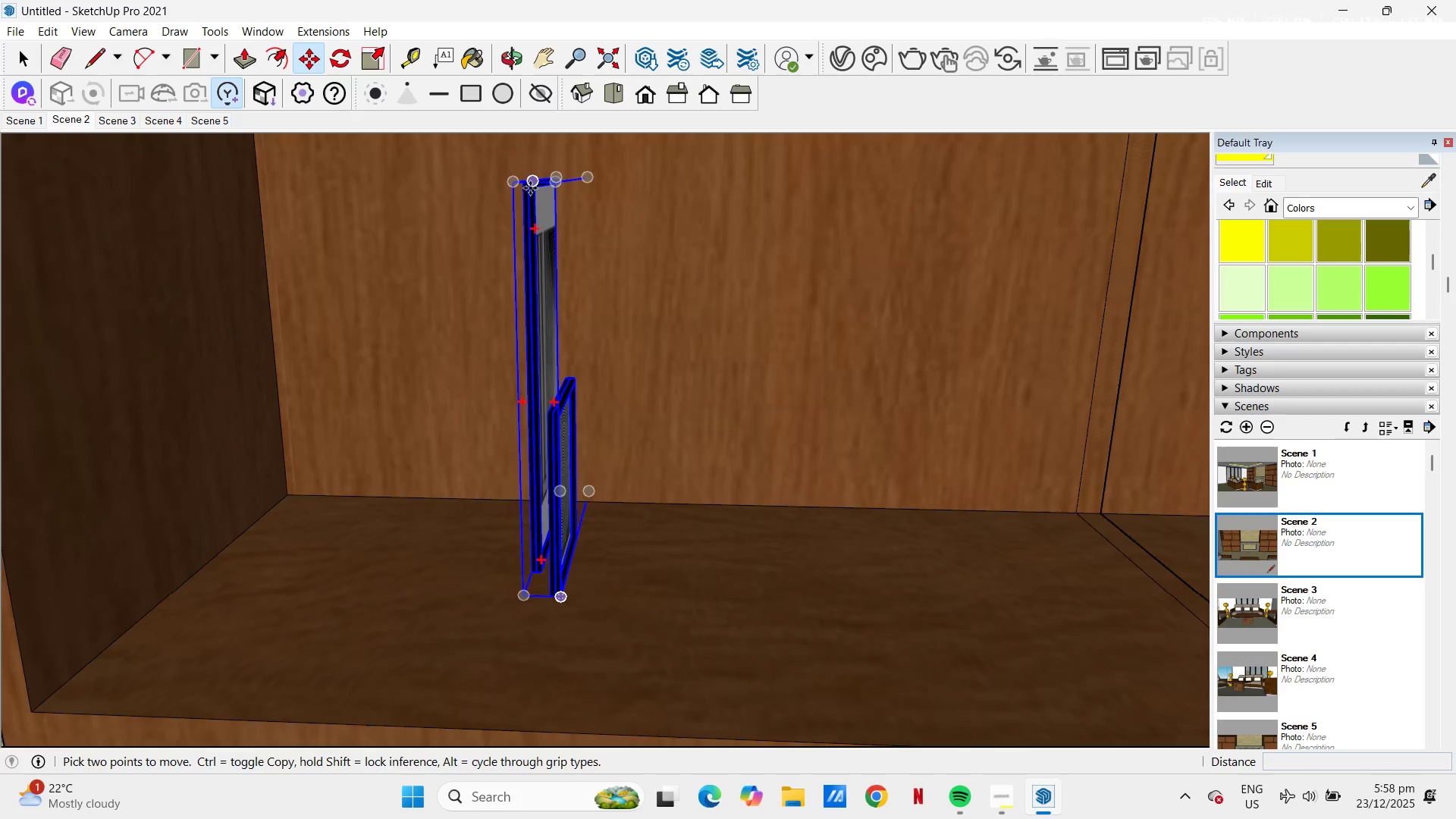 
scroll: coordinate [552, 180], scroll_direction: up, amount: 5.0
 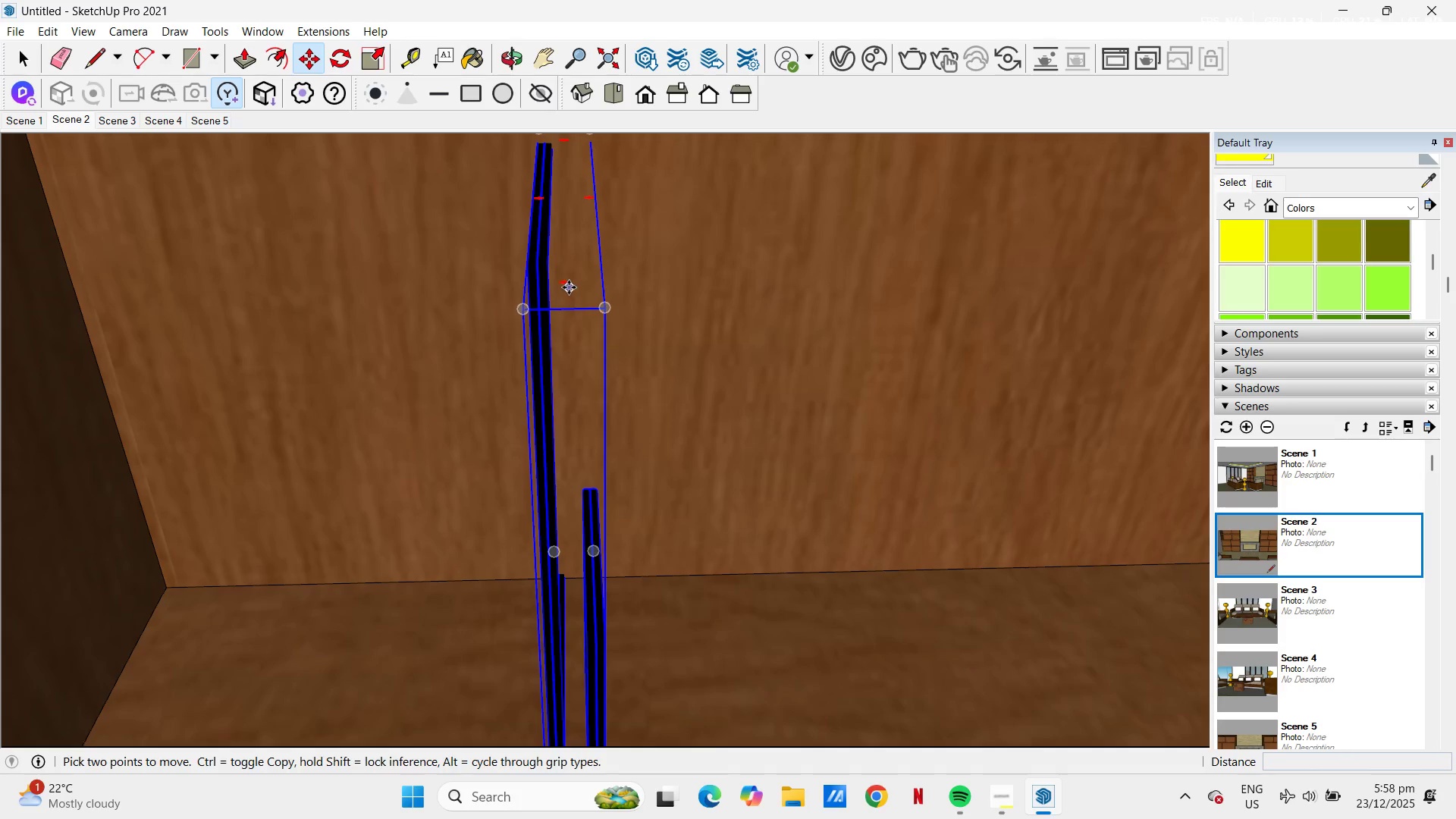 
left_click([563, 280])
 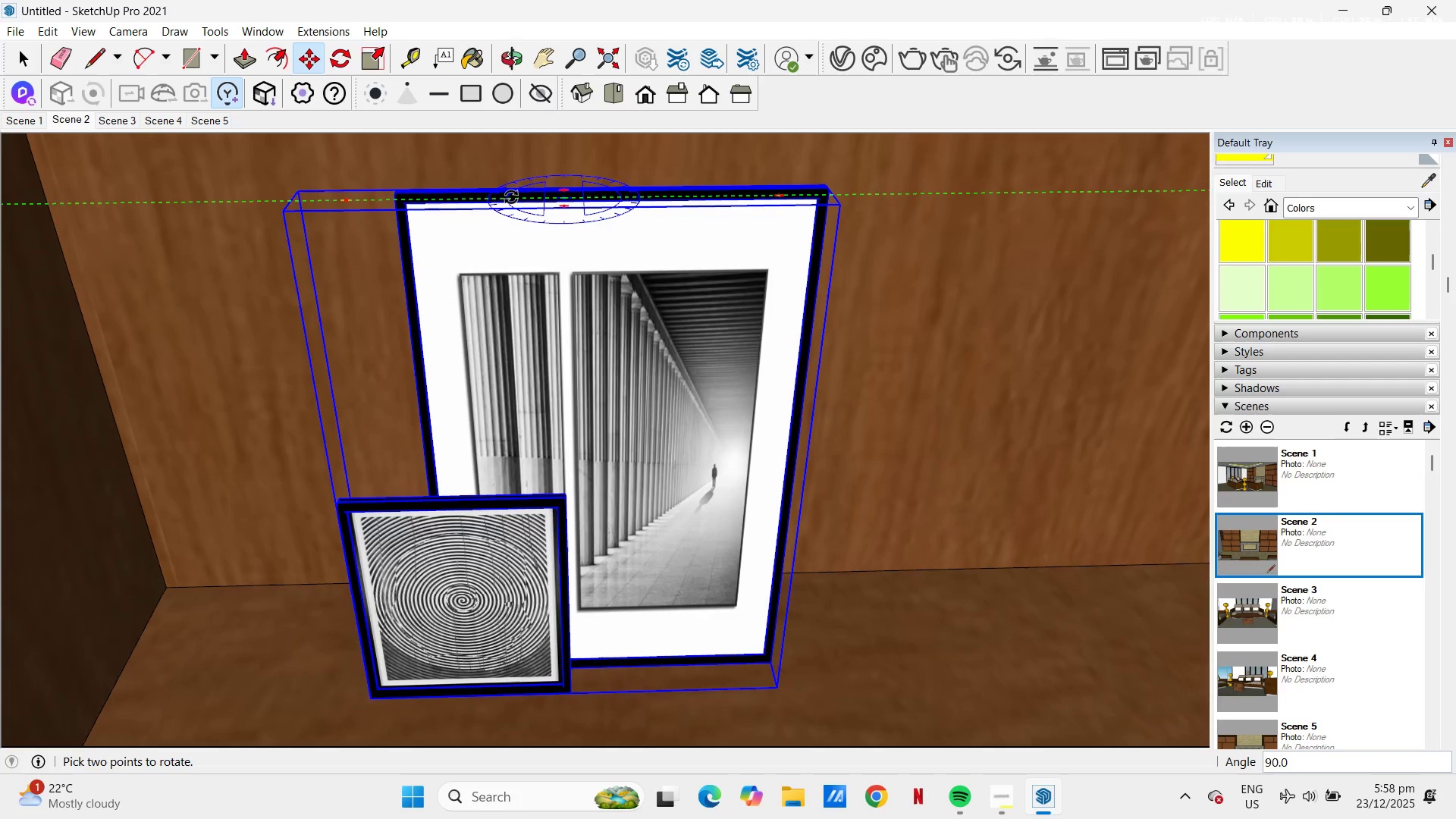 
left_click([511, 197])
 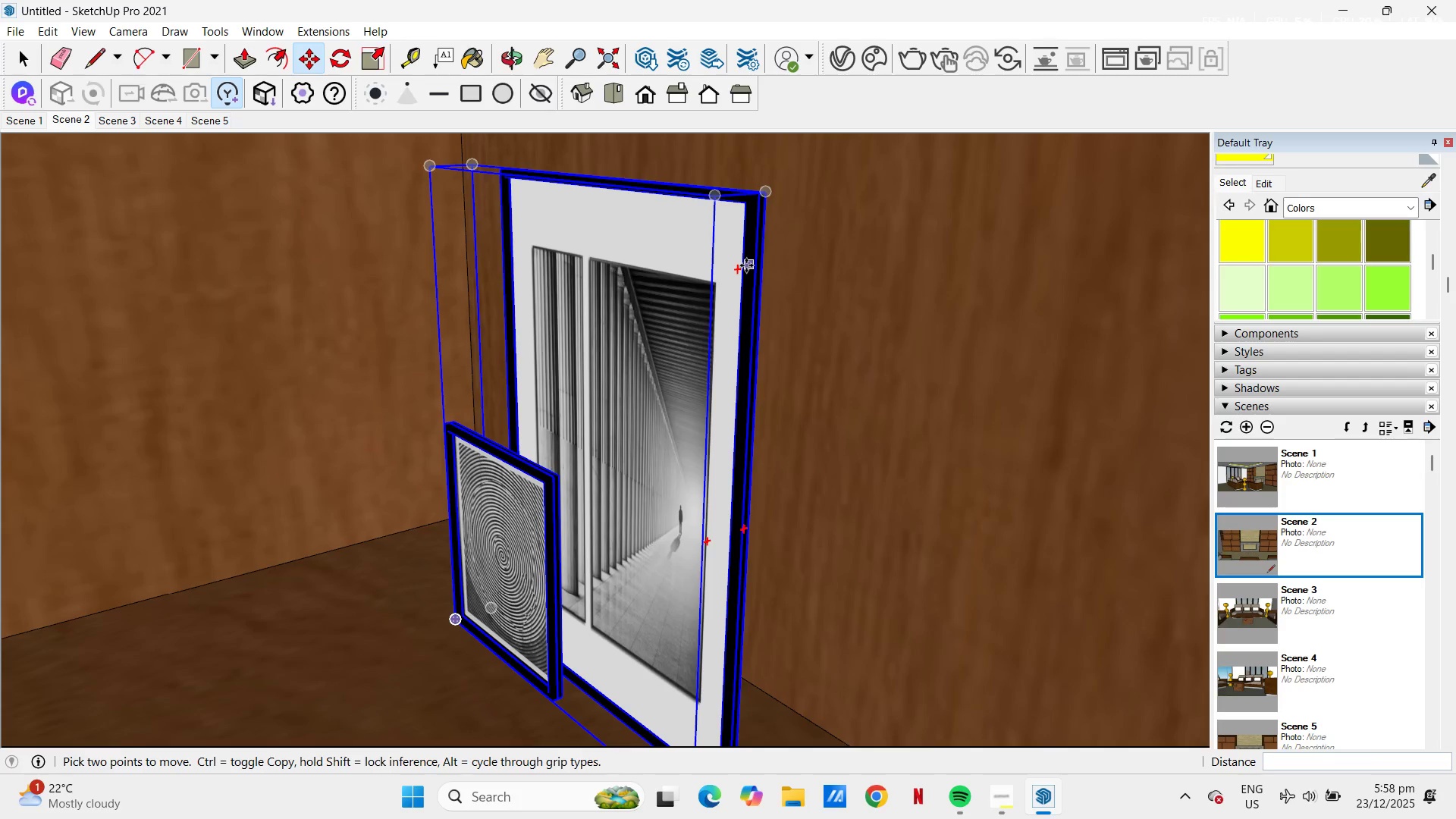 
left_click([738, 268])
 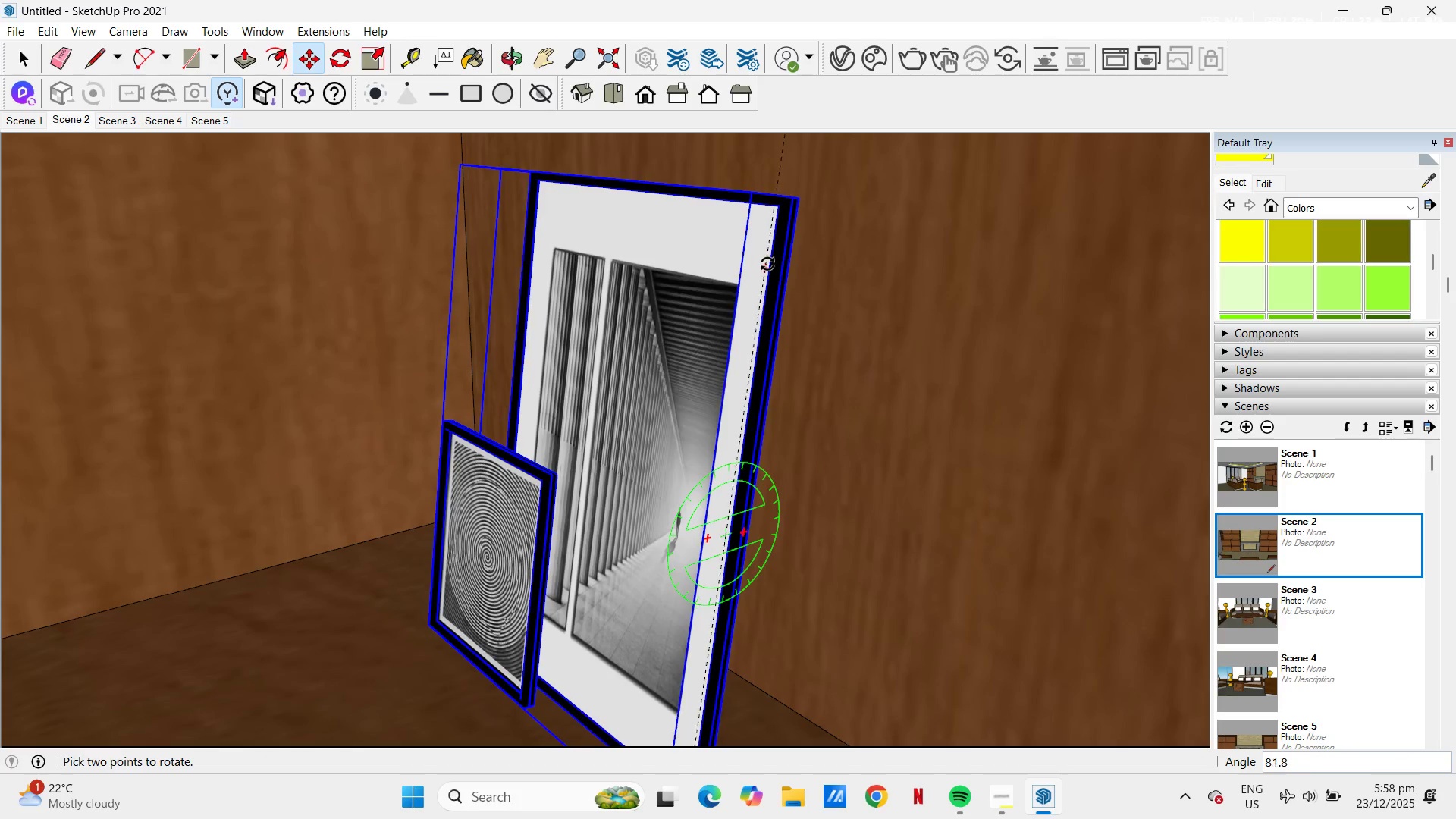 
left_click([768, 263])
 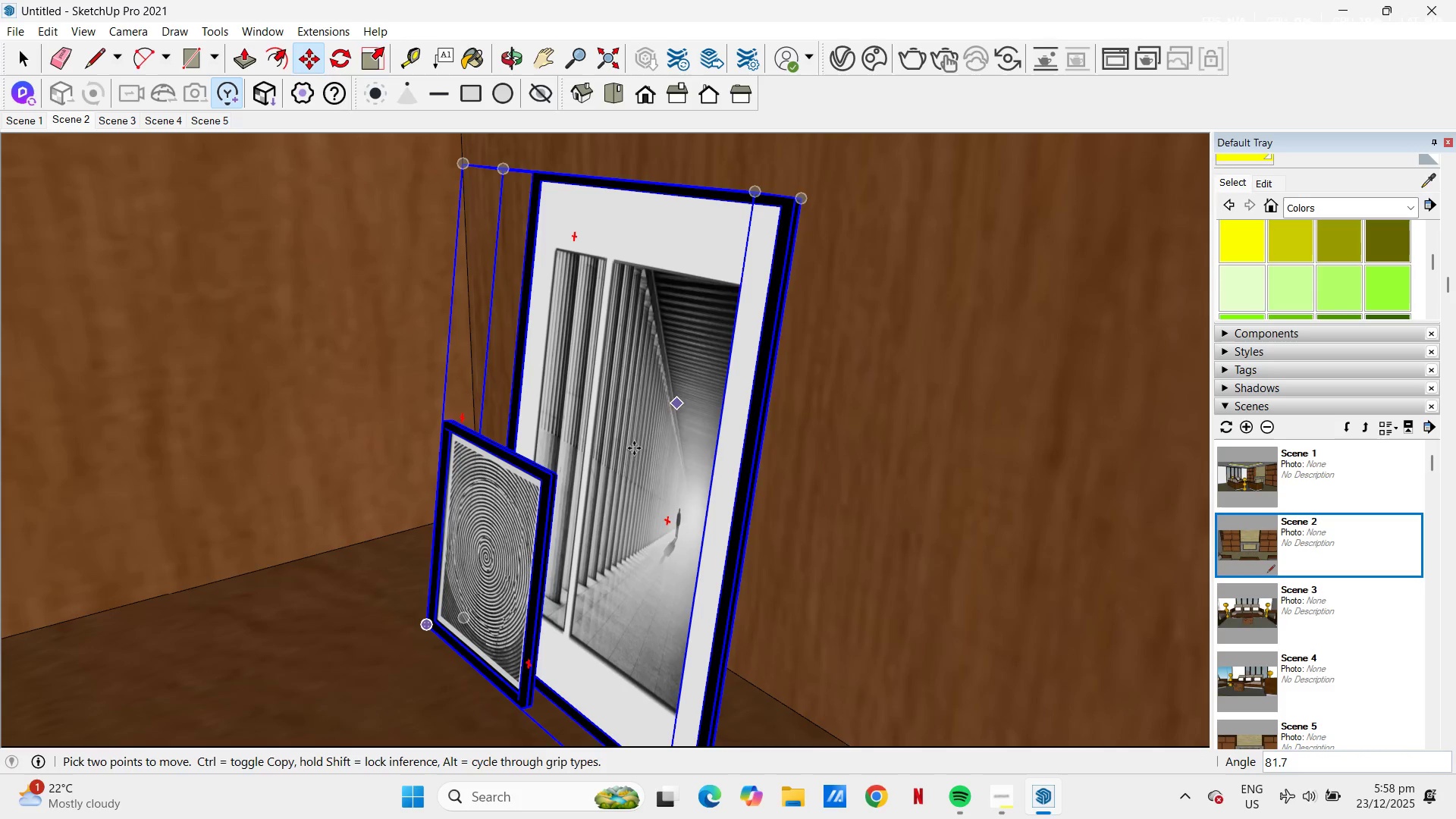 
scroll: coordinate [509, 460], scroll_direction: down, amount: 8.0
 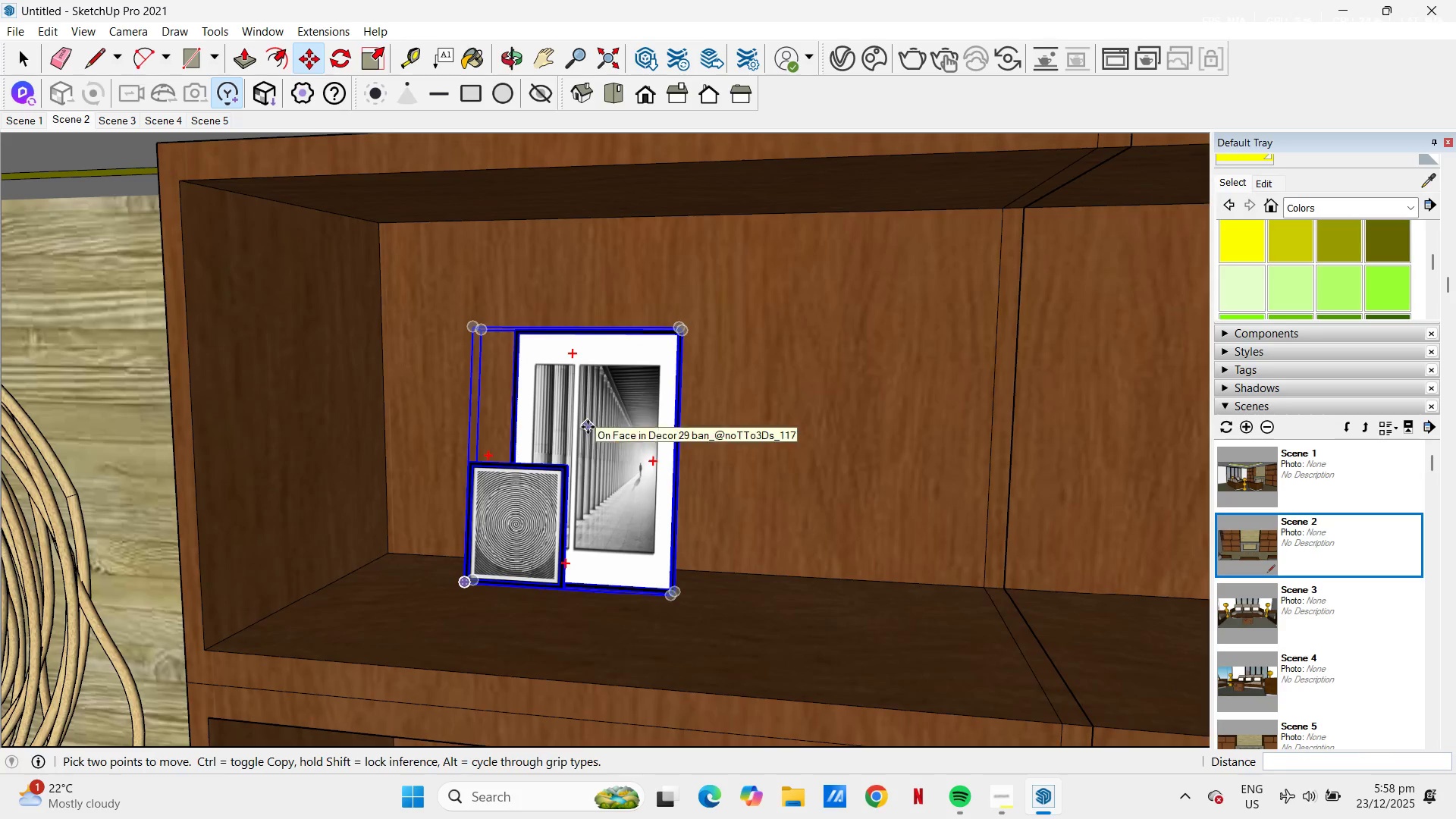 
key(S)
 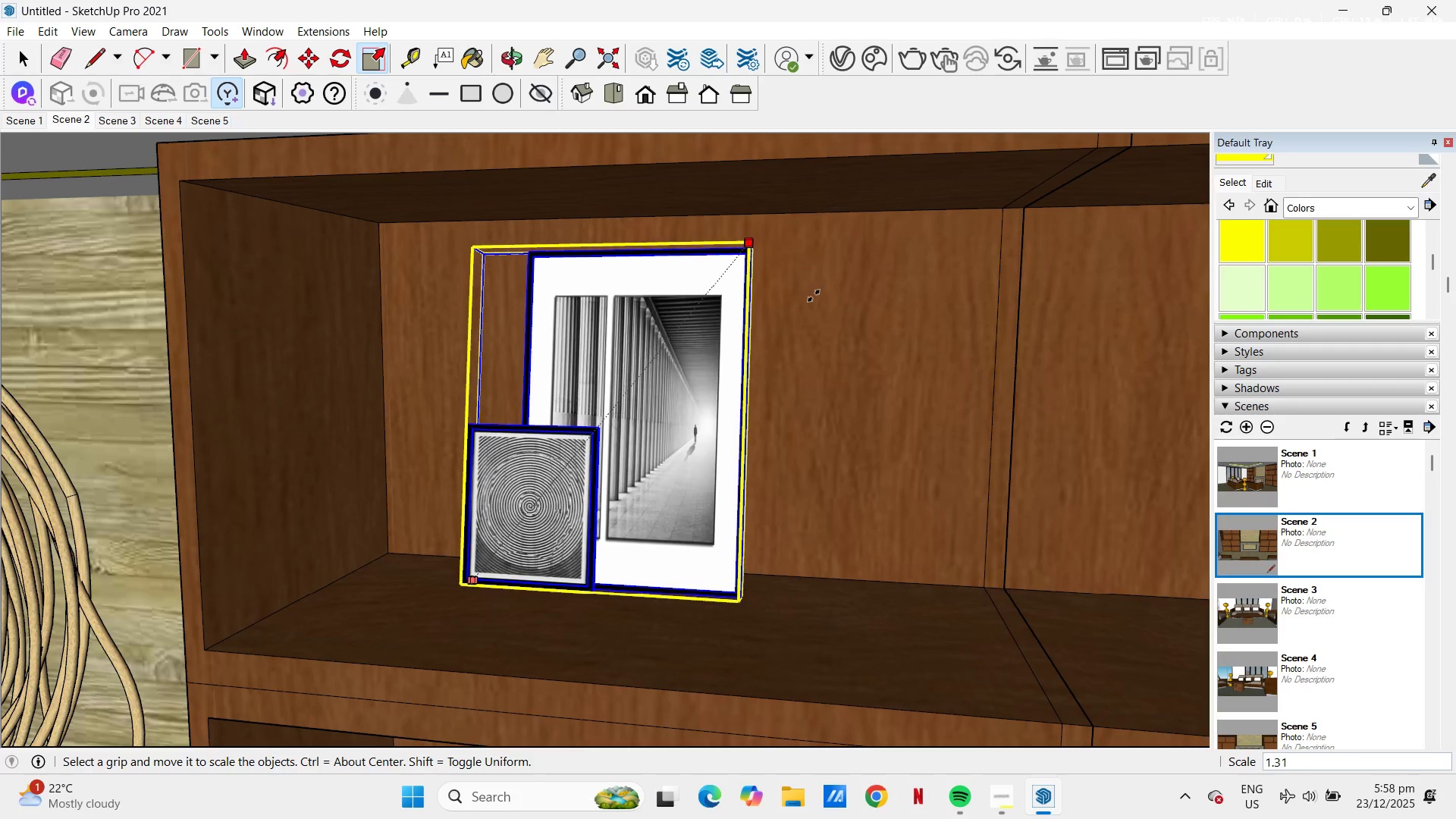 
left_click([847, 296])
 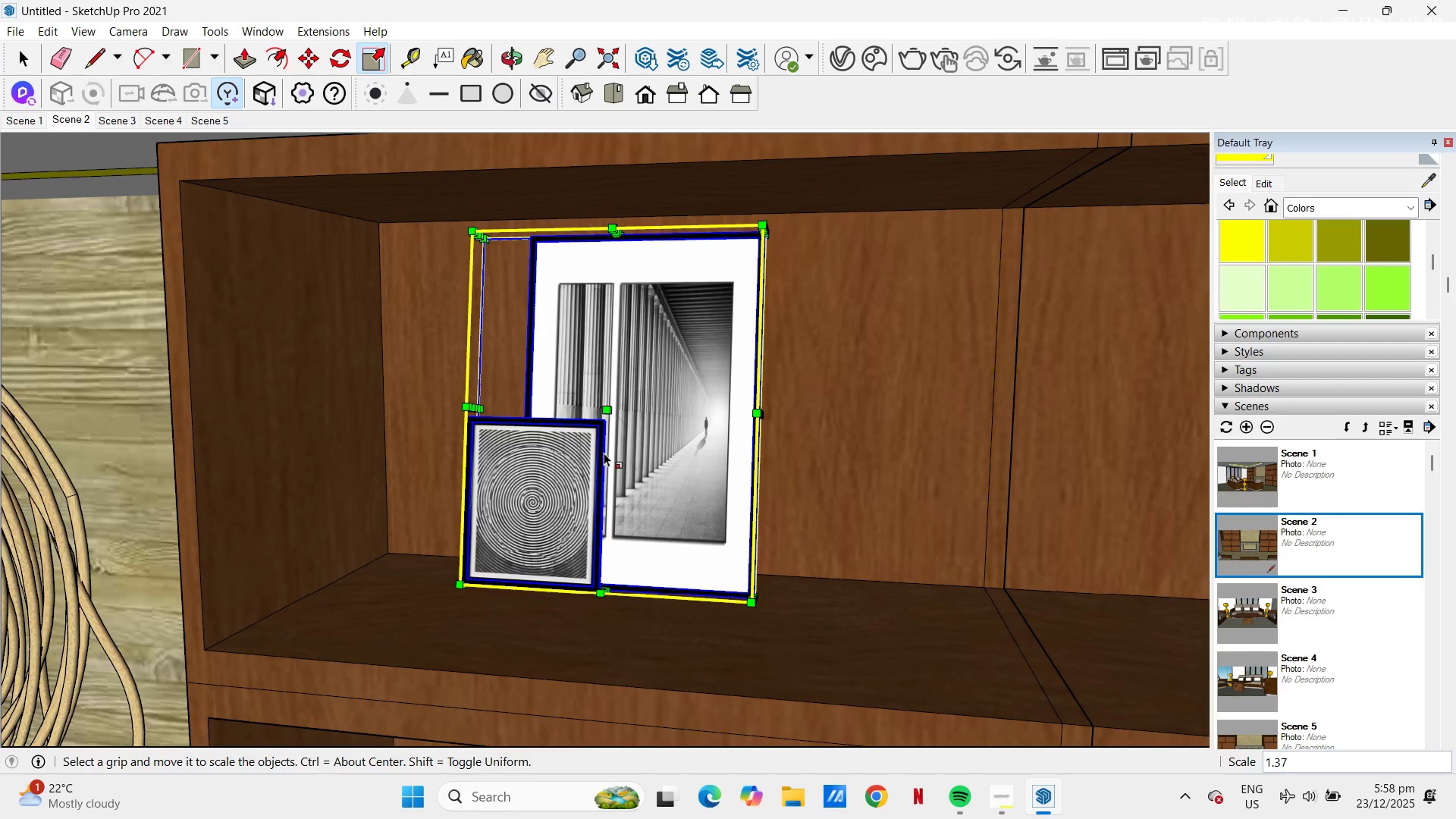 
key(H)
 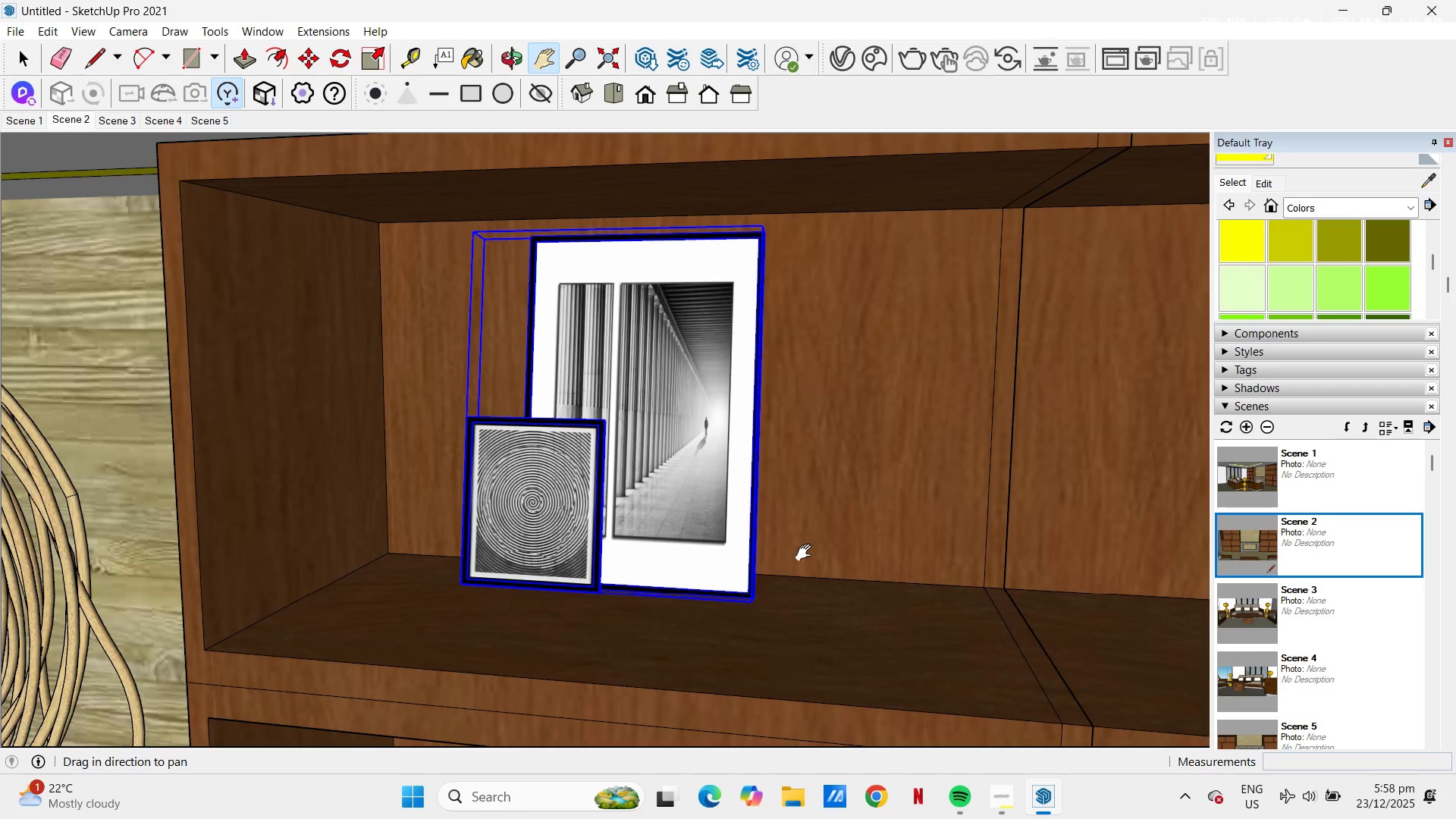 
left_click_drag(start_coordinate=[794, 554], to_coordinate=[491, 484])
 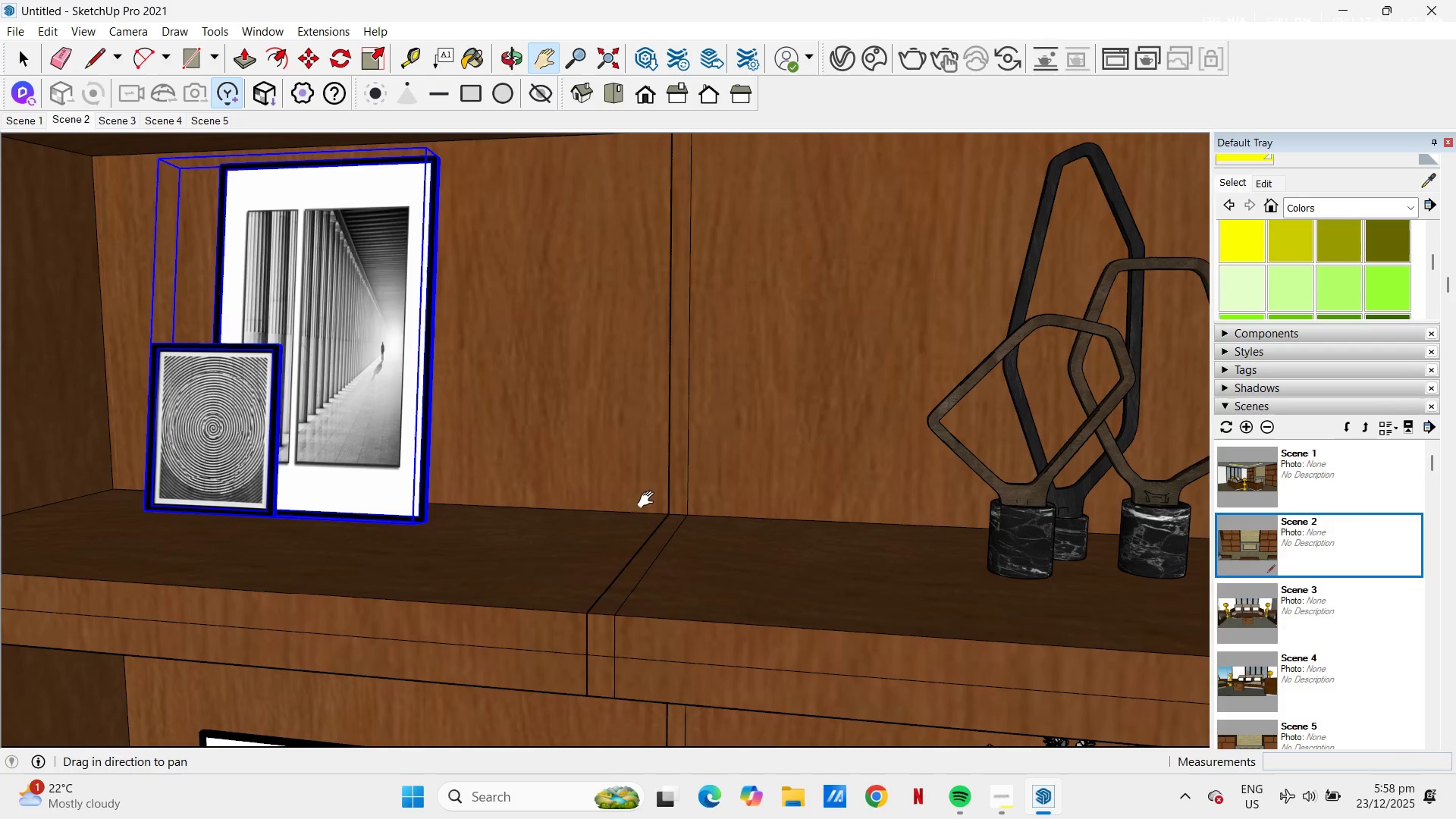 
scroll: coordinate [704, 477], scroll_direction: down, amount: 6.0
 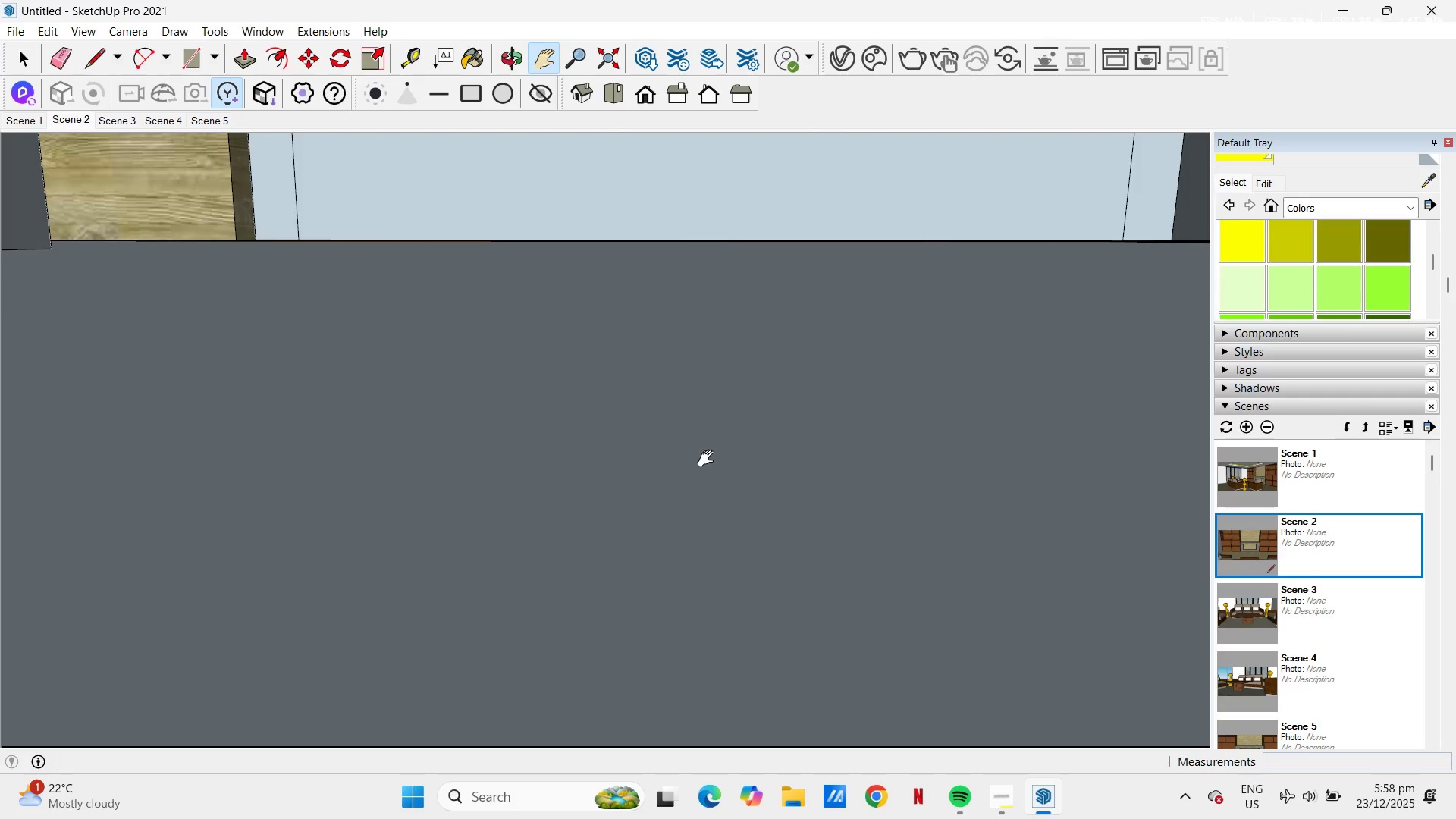 
left_click_drag(start_coordinate=[707, 454], to_coordinate=[642, 55])
 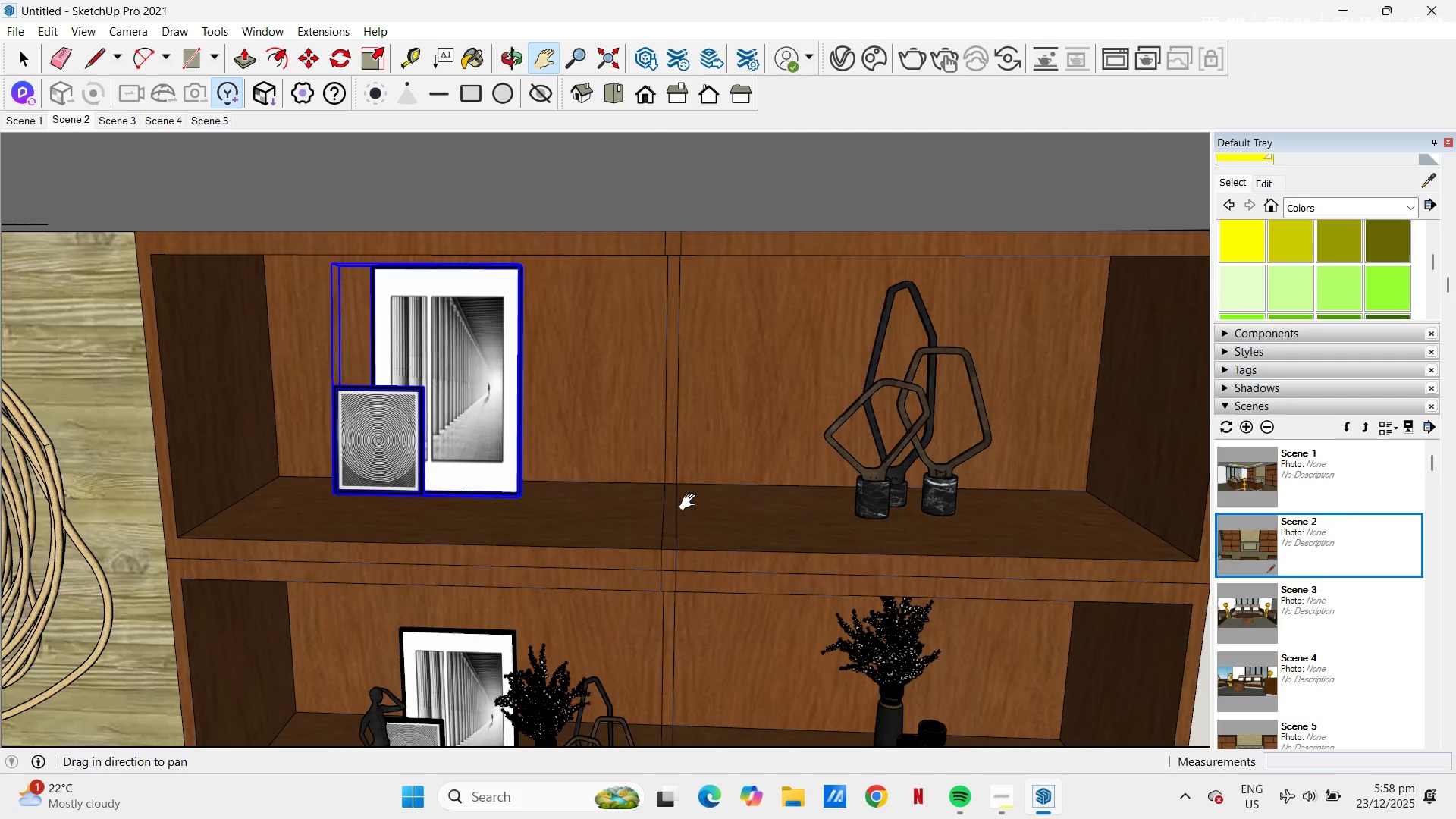 
left_click_drag(start_coordinate=[681, 500], to_coordinate=[630, 207])
 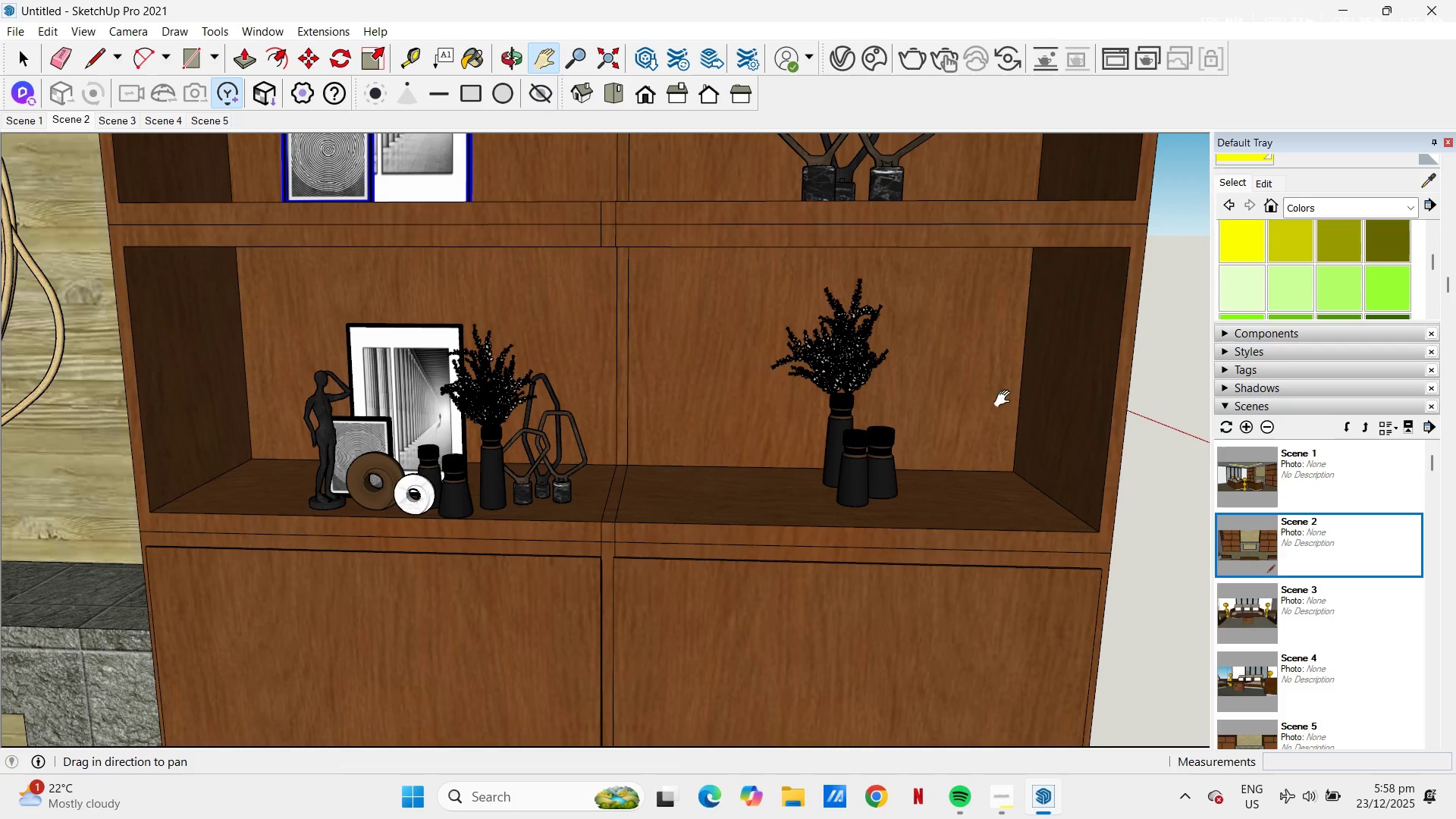 
left_click_drag(start_coordinate=[977, 410], to_coordinate=[385, 692])
 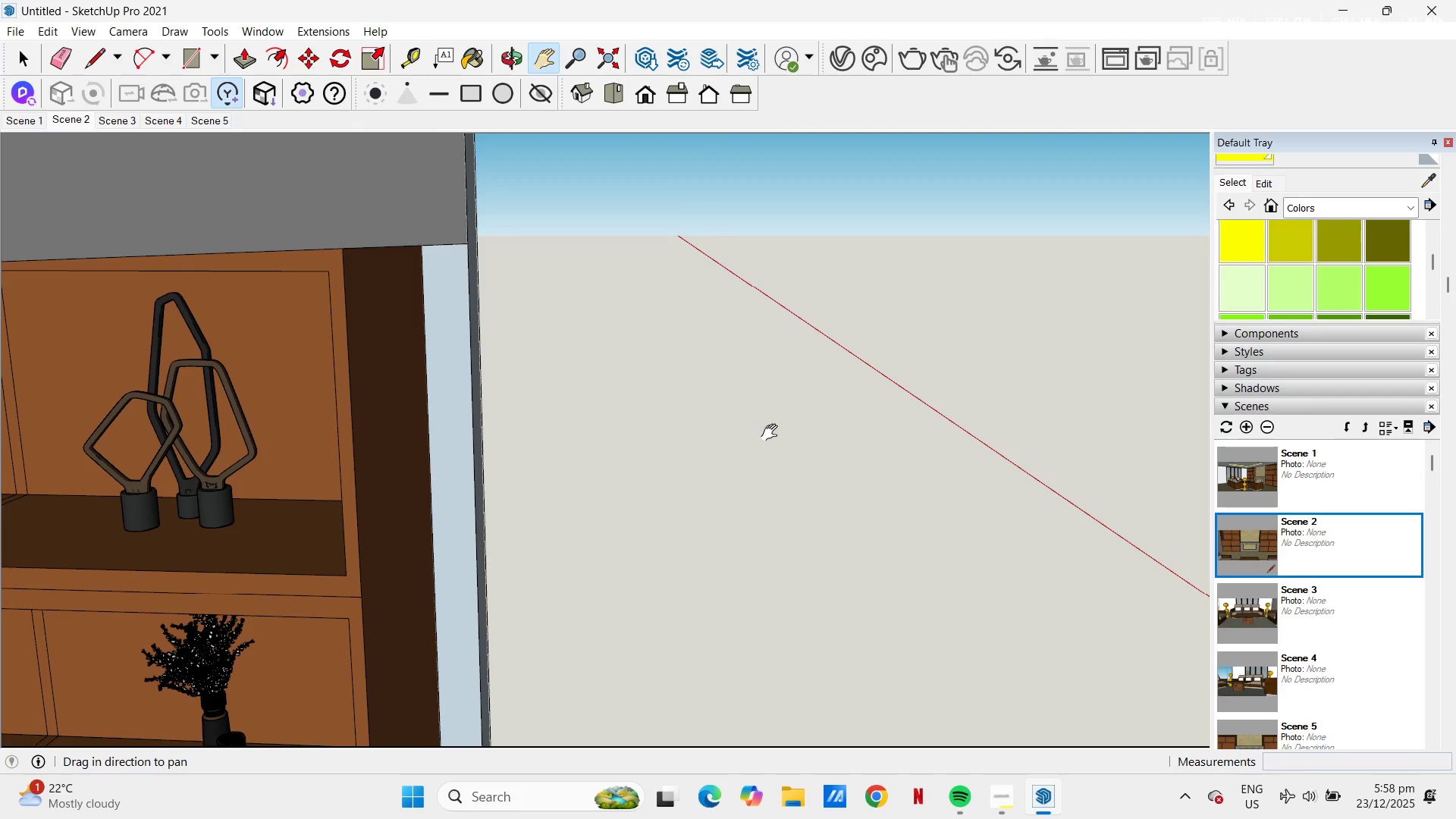 
key(Space)
 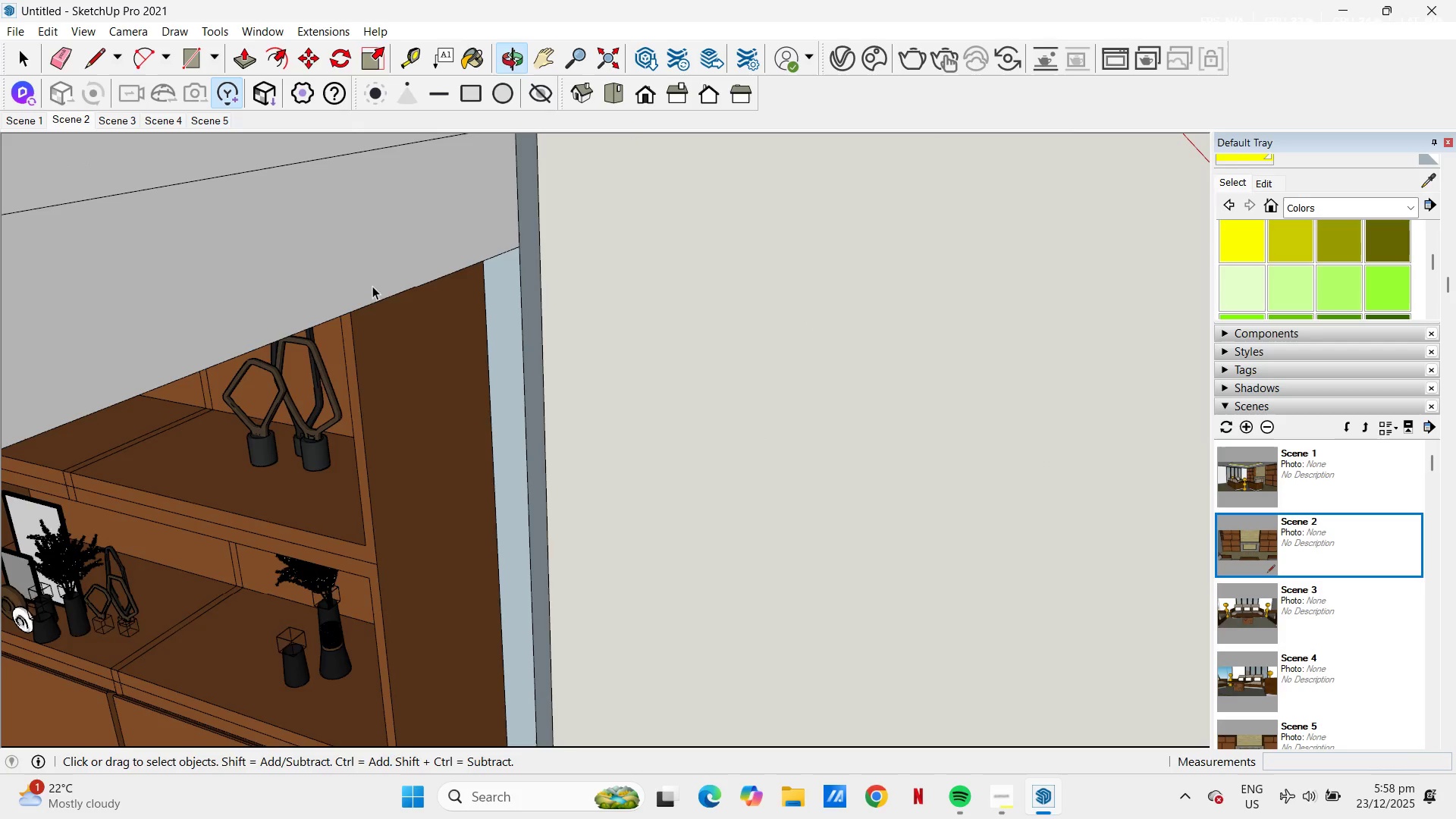 
scroll: coordinate [773, 433], scroll_direction: down, amount: 1.0
 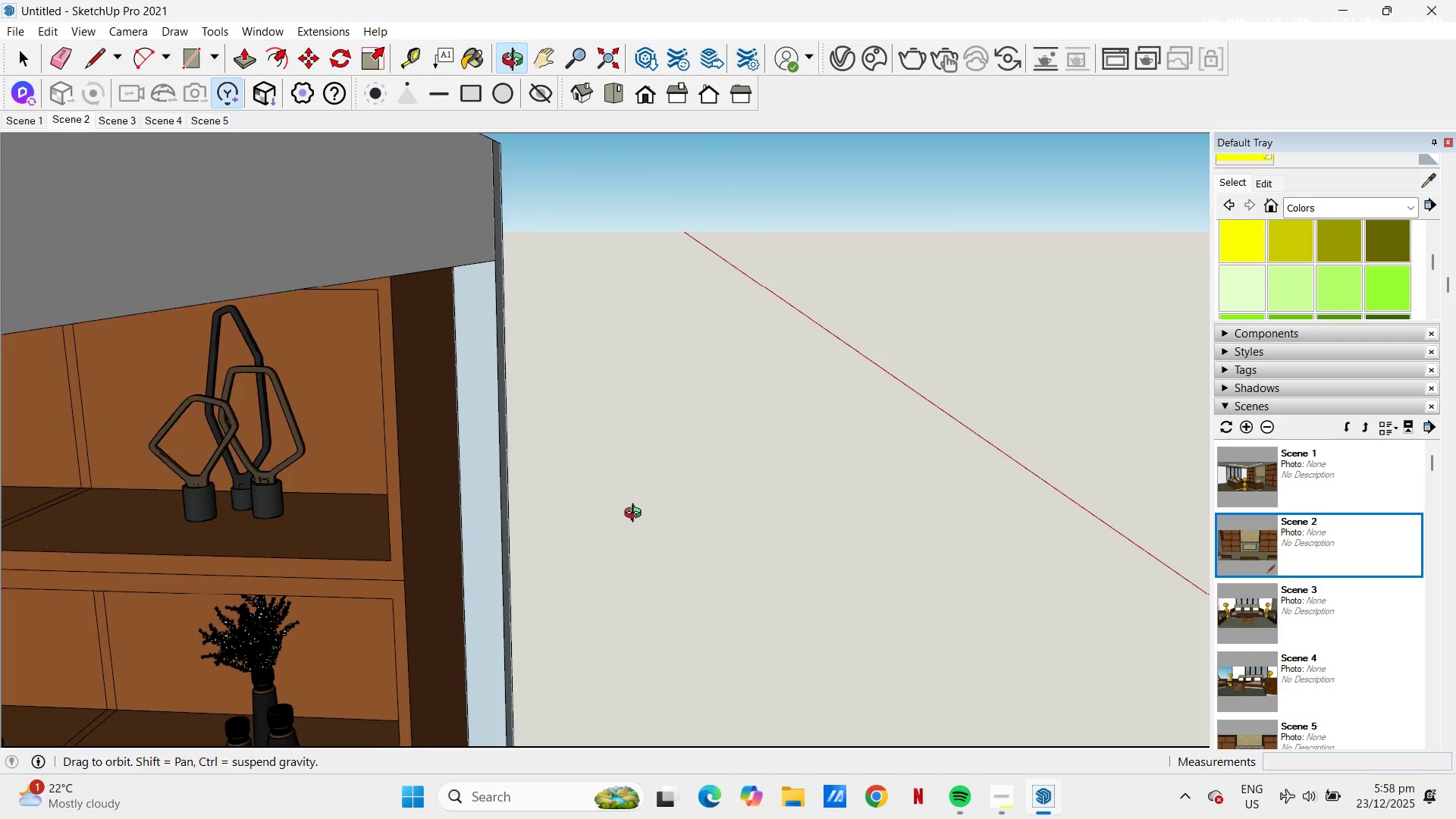 
left_click([344, 264])
 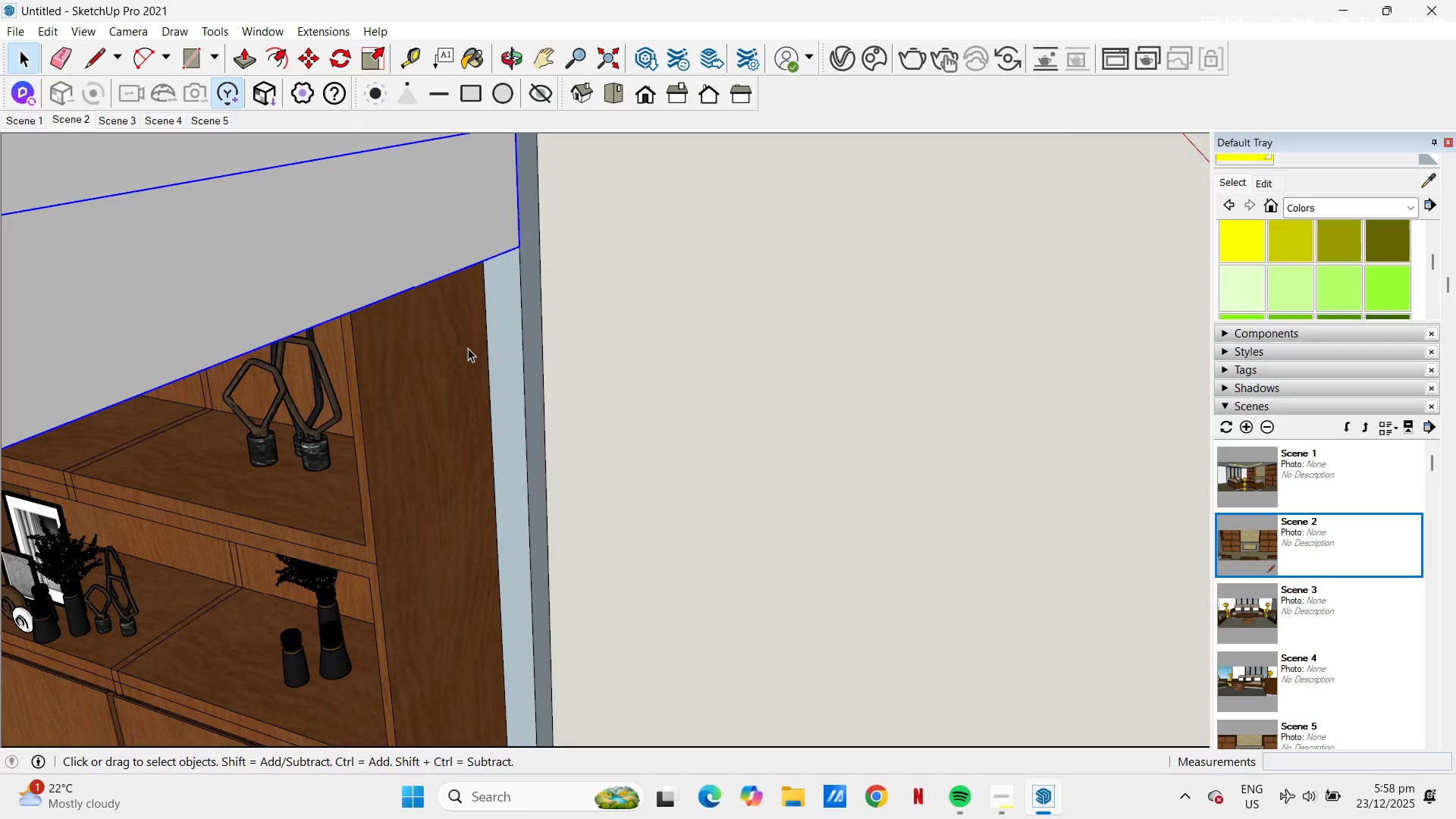 
key(M)
 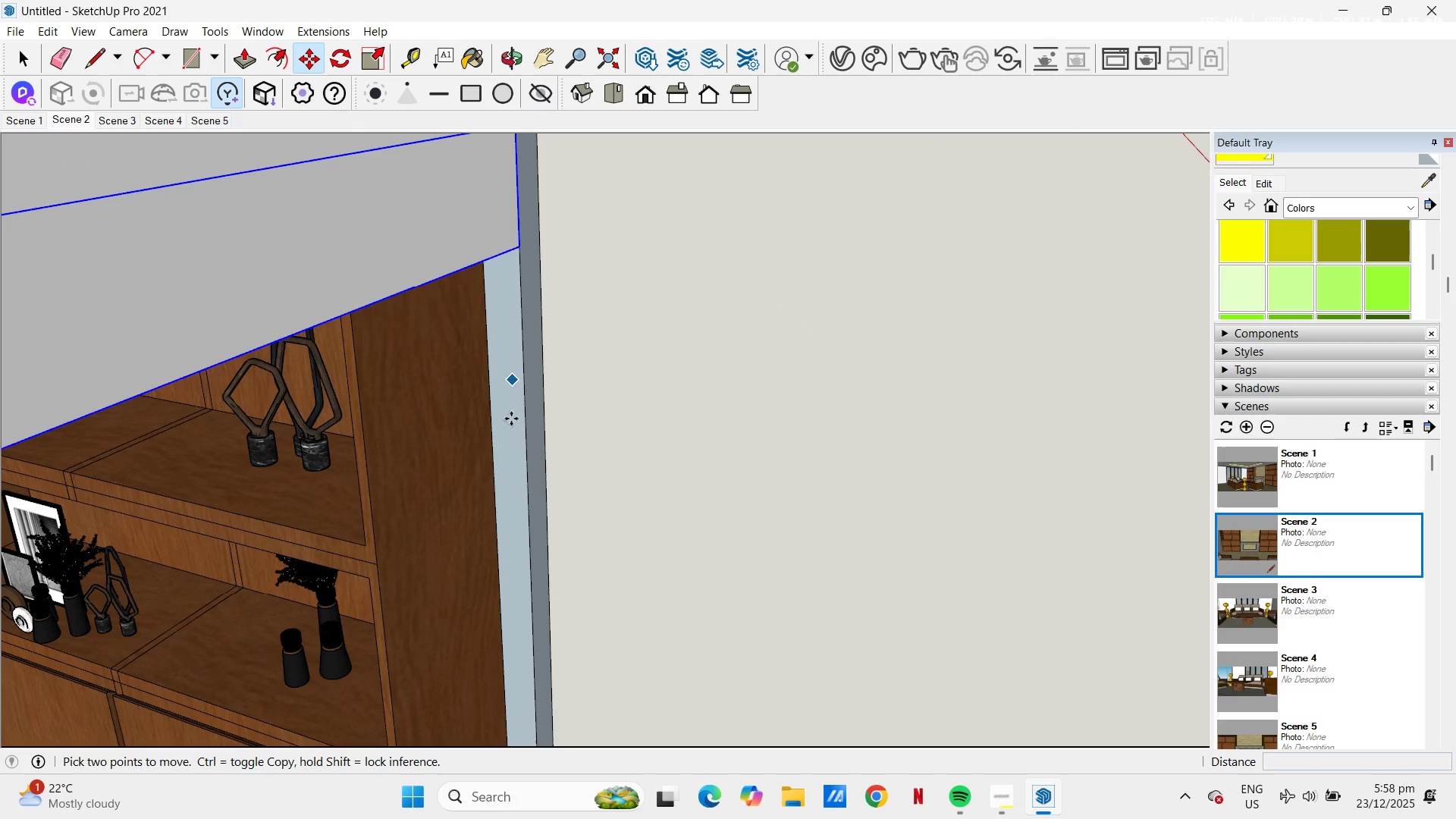 
scroll: coordinate [720, 414], scroll_direction: down, amount: 10.0
 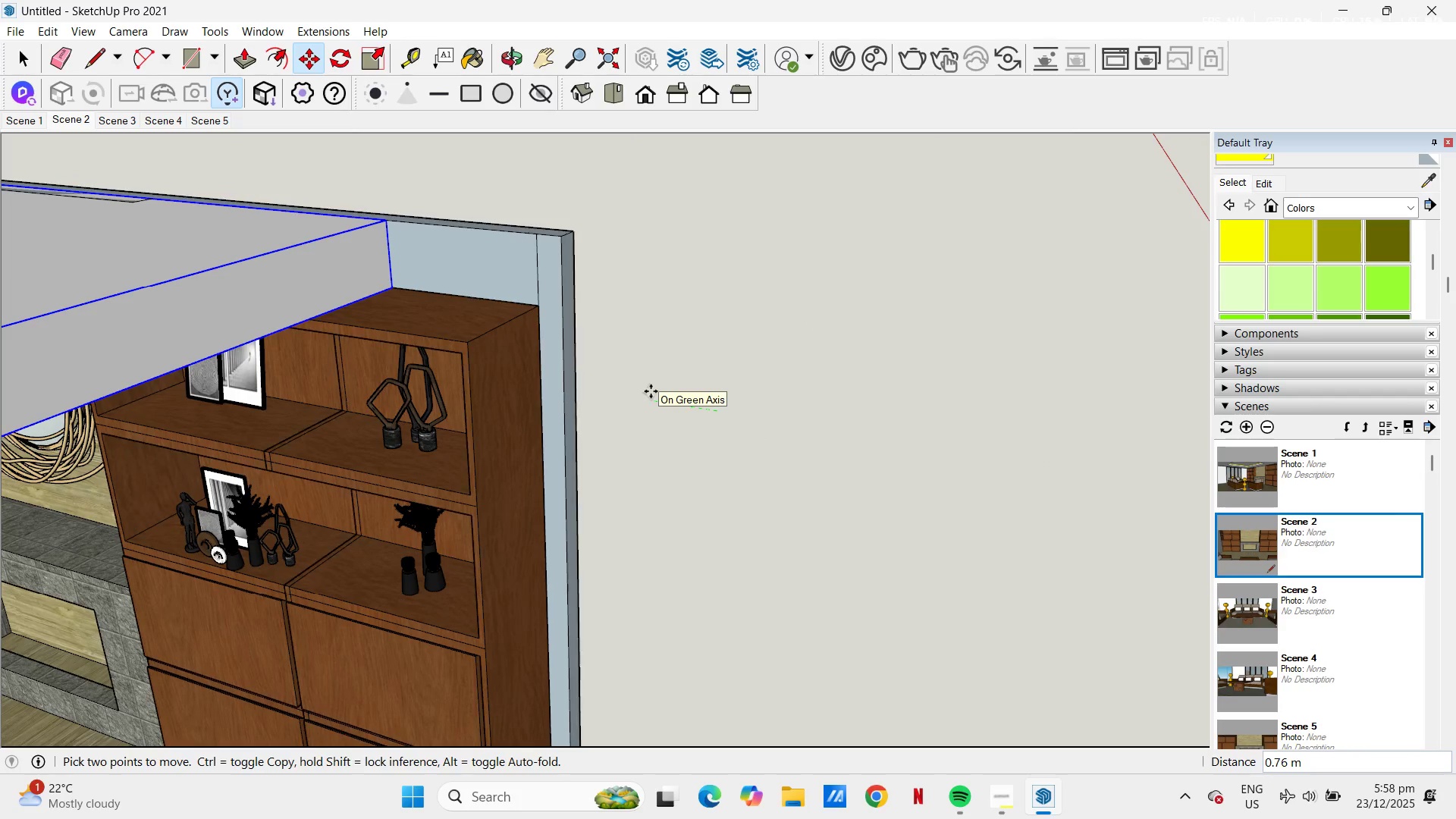 
key(Numpad6)
 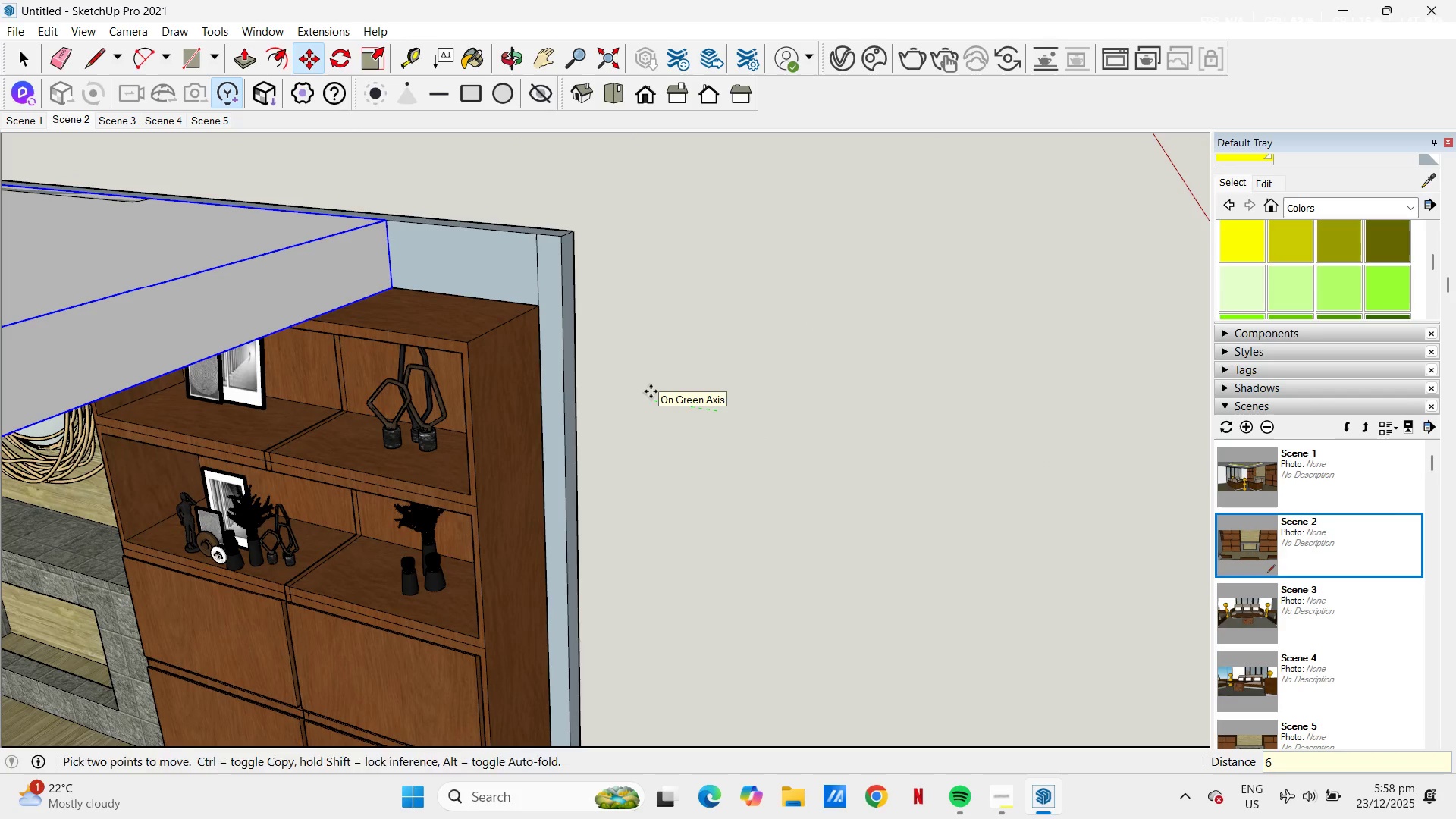 
key(NumpadEnter)
 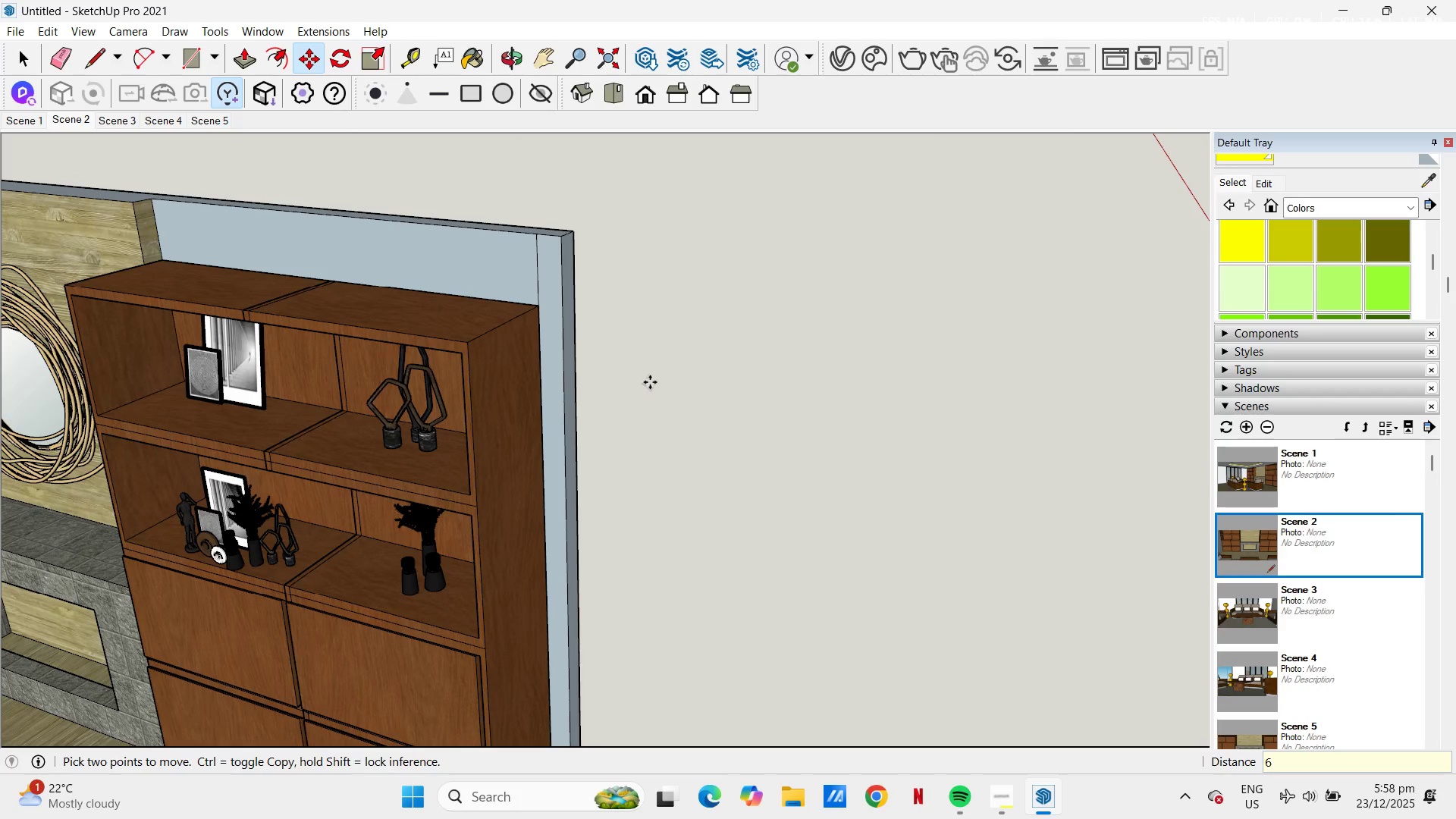 
key(H)
 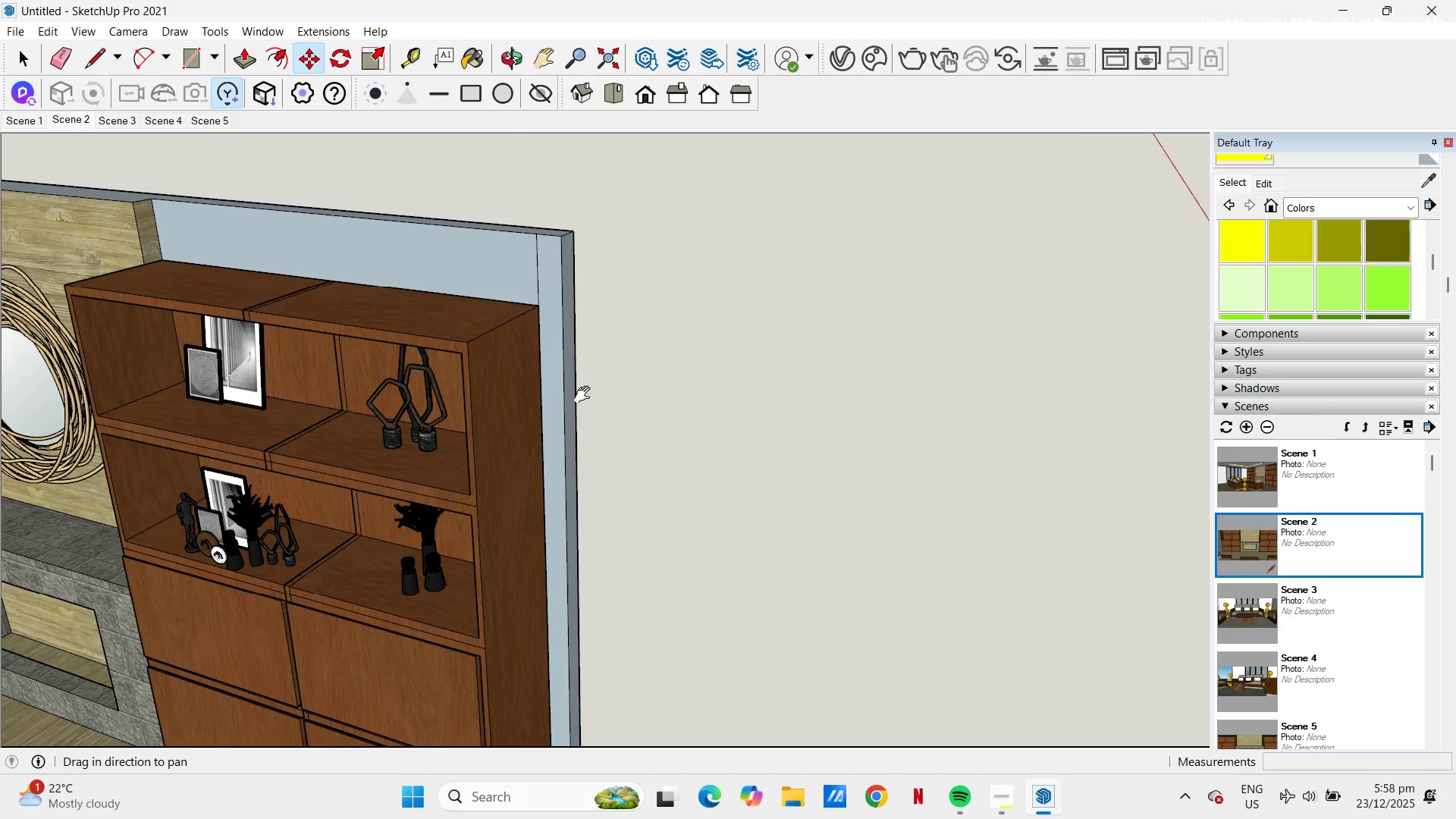 
left_click_drag(start_coordinate=[585, 395], to_coordinate=[943, 369])
 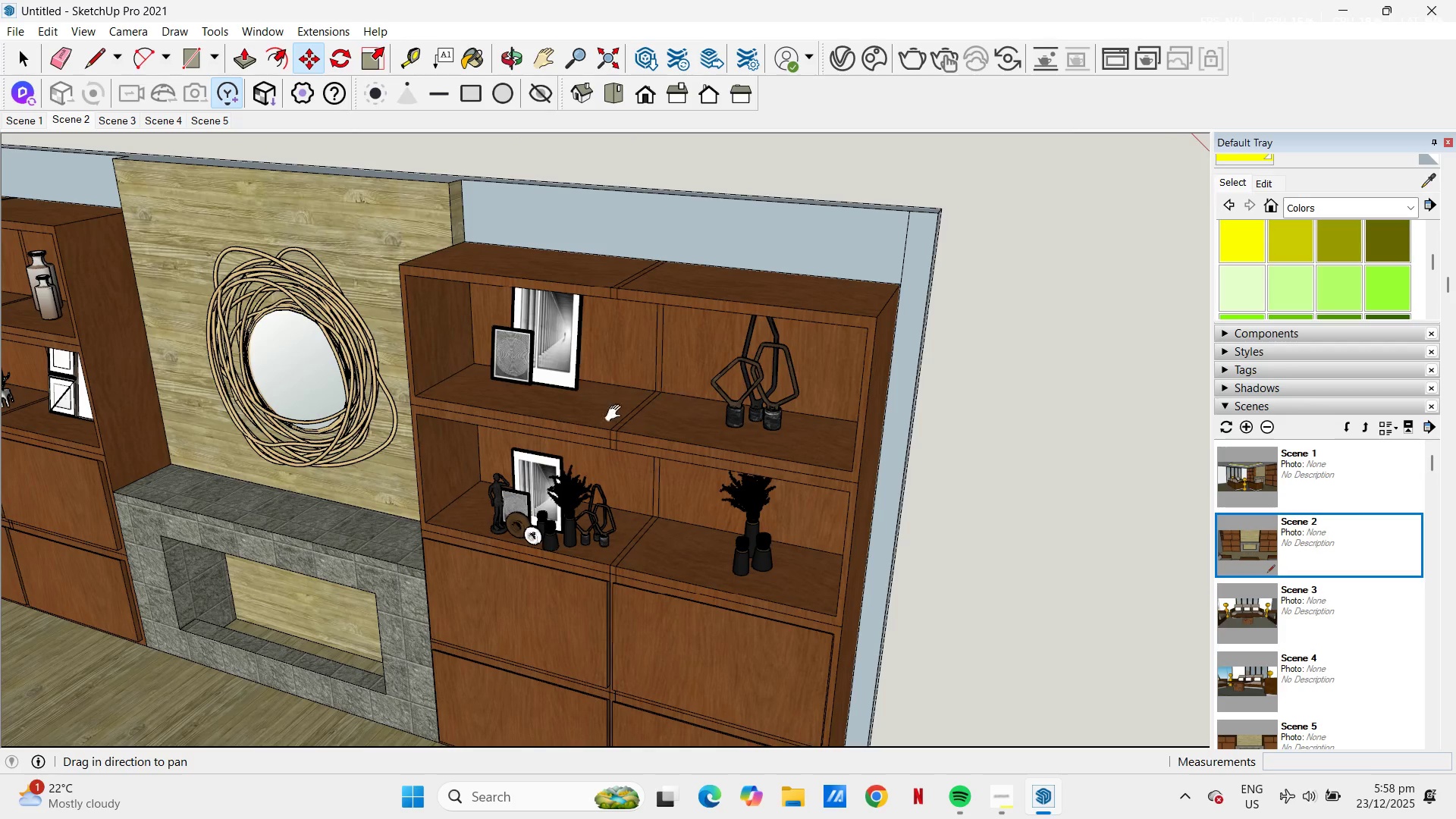 
scroll: coordinate [643, 403], scroll_direction: up, amount: 3.0
 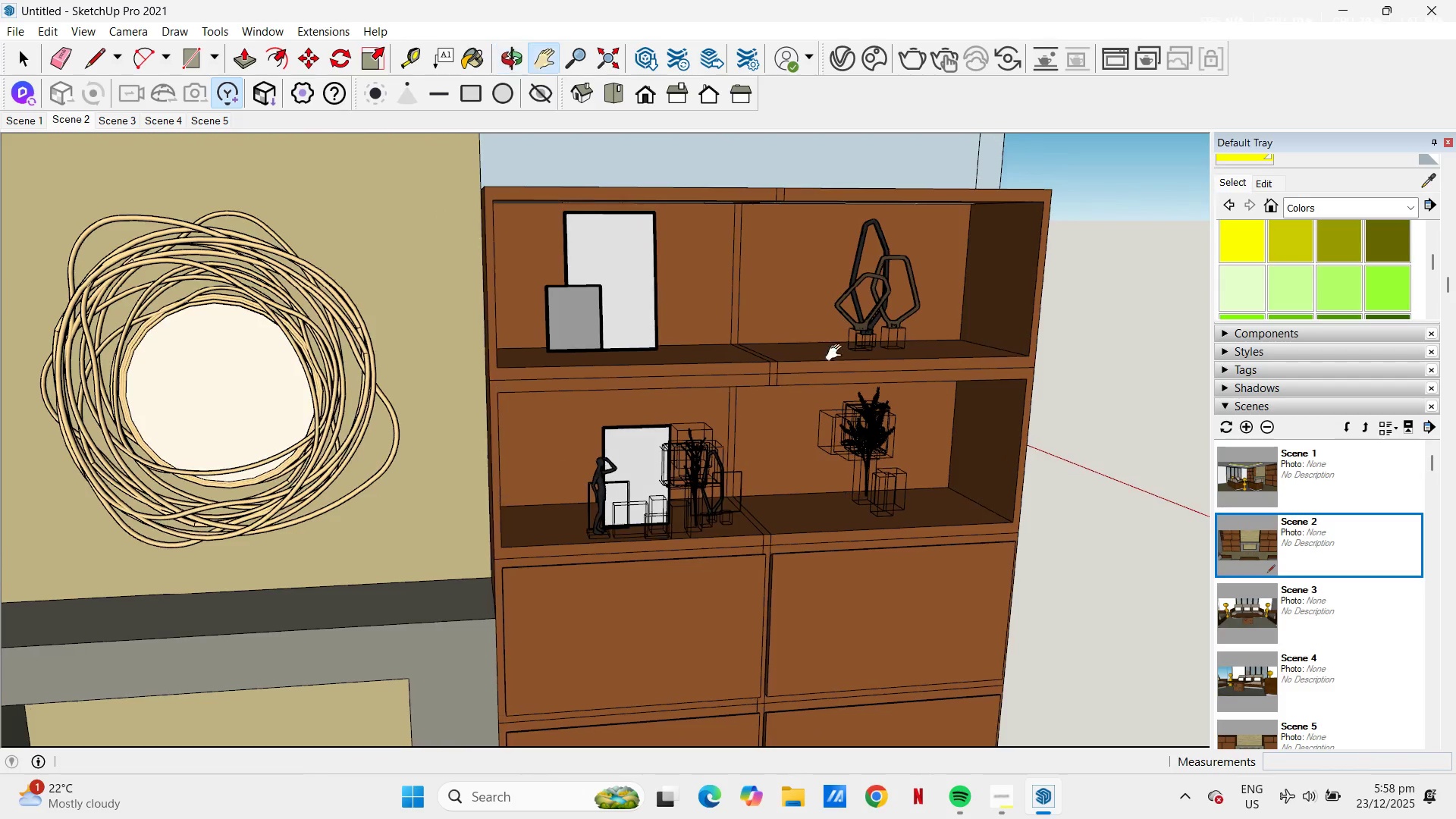 
left_click_drag(start_coordinate=[714, 394], to_coordinate=[472, 439])
 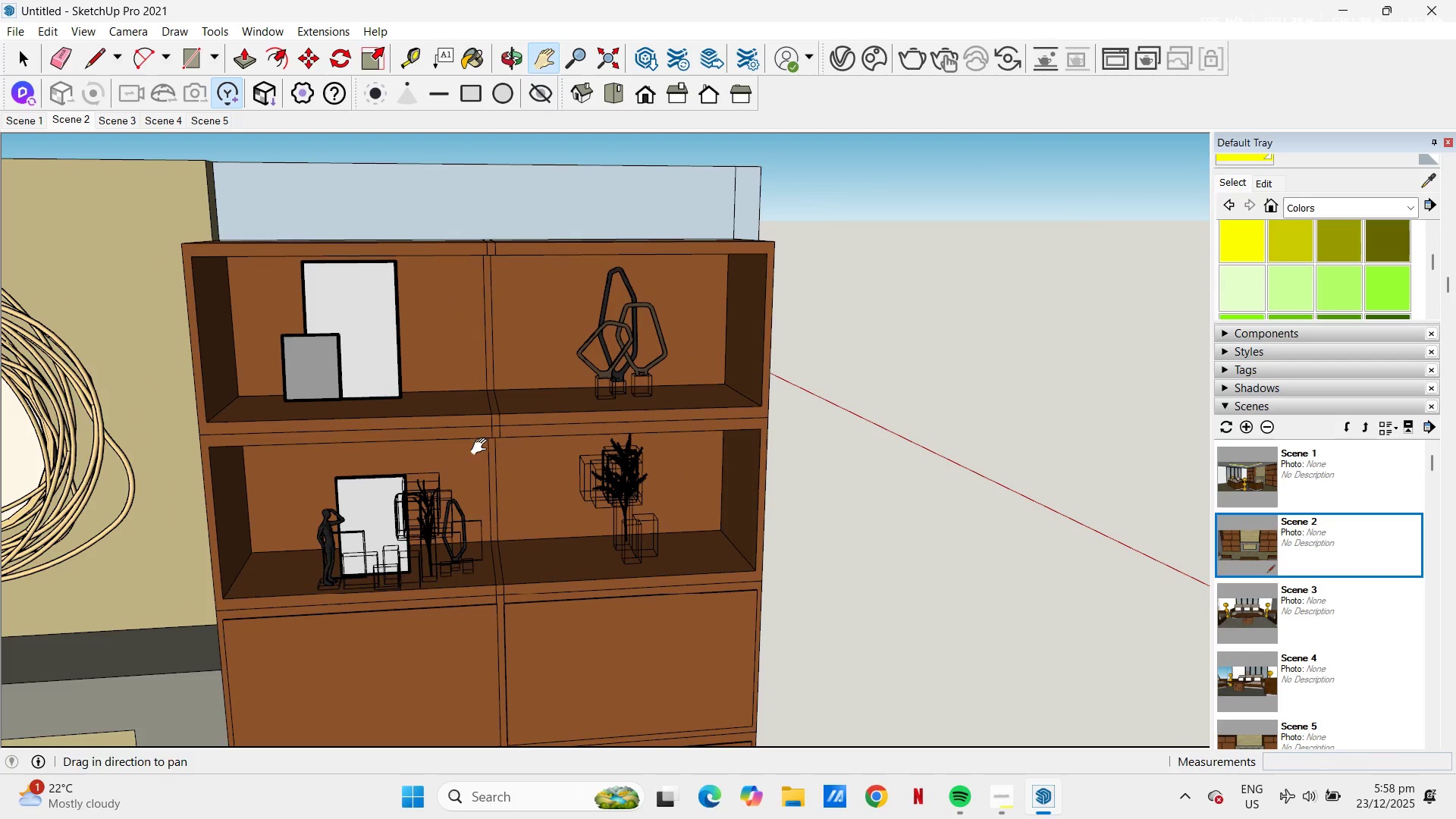 
key(Space)
 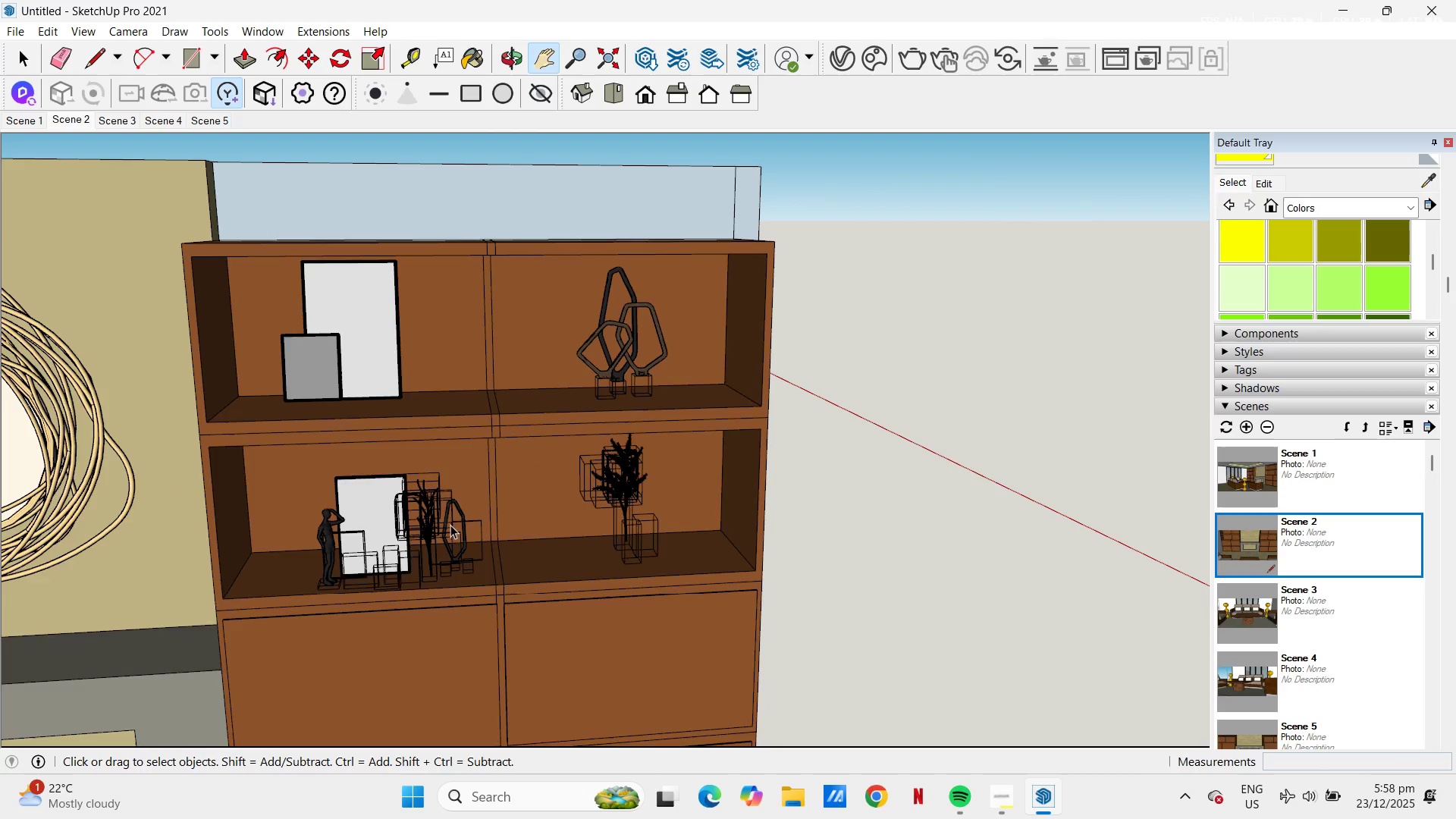 
scroll: coordinate [437, 534], scroll_direction: up, amount: 8.0
 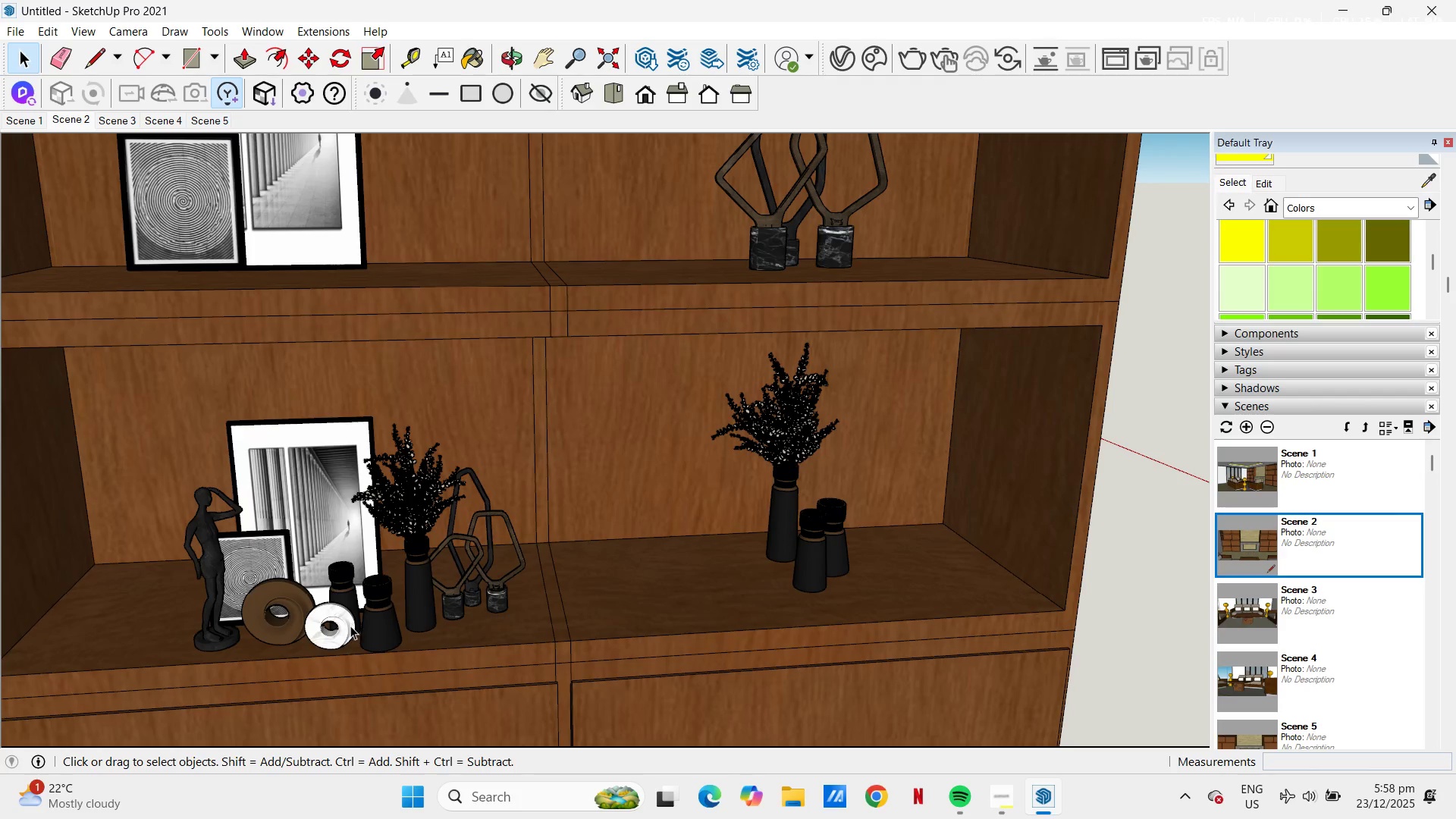 
left_click([337, 623])
 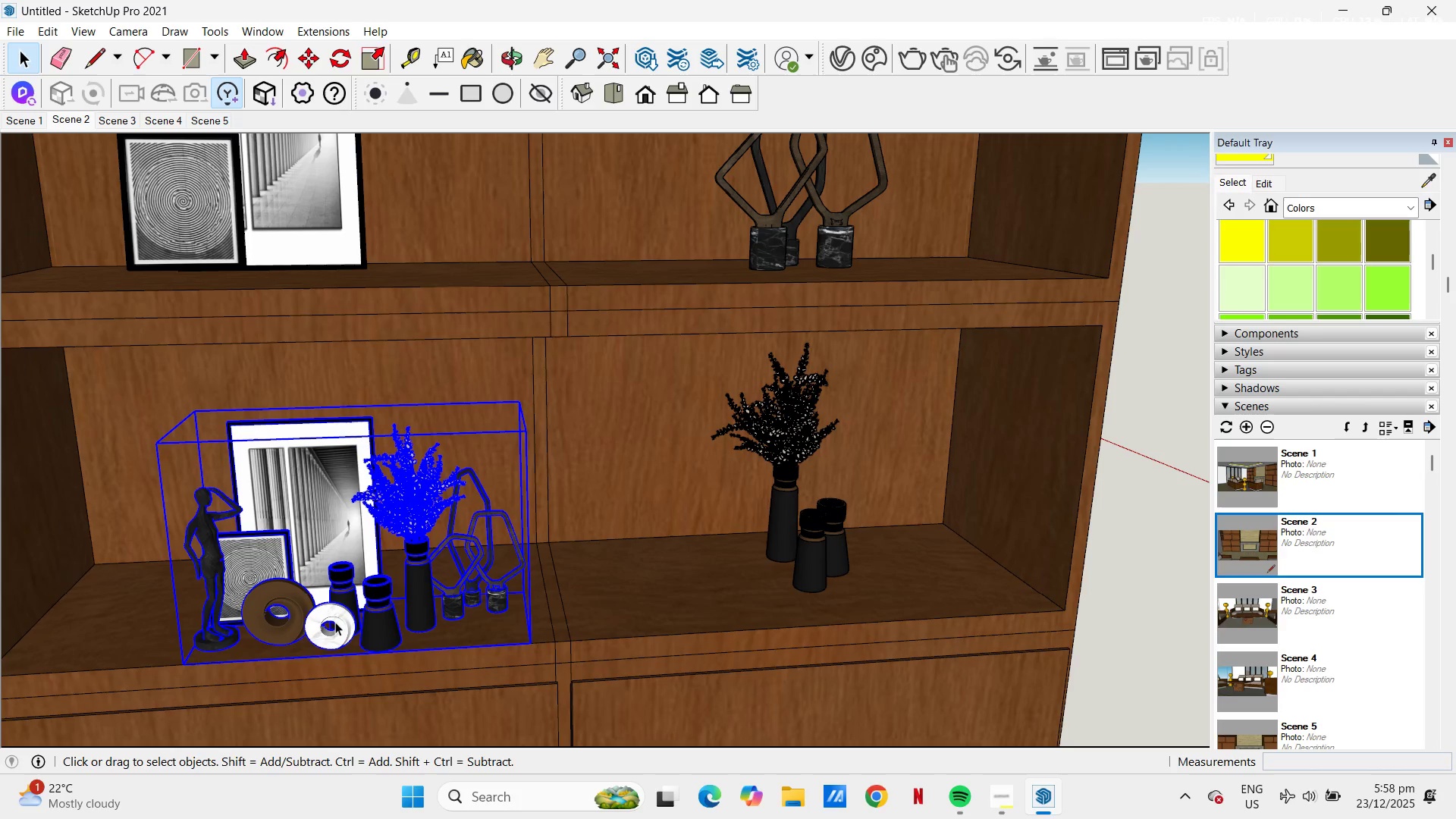 
double_click([335, 622])
 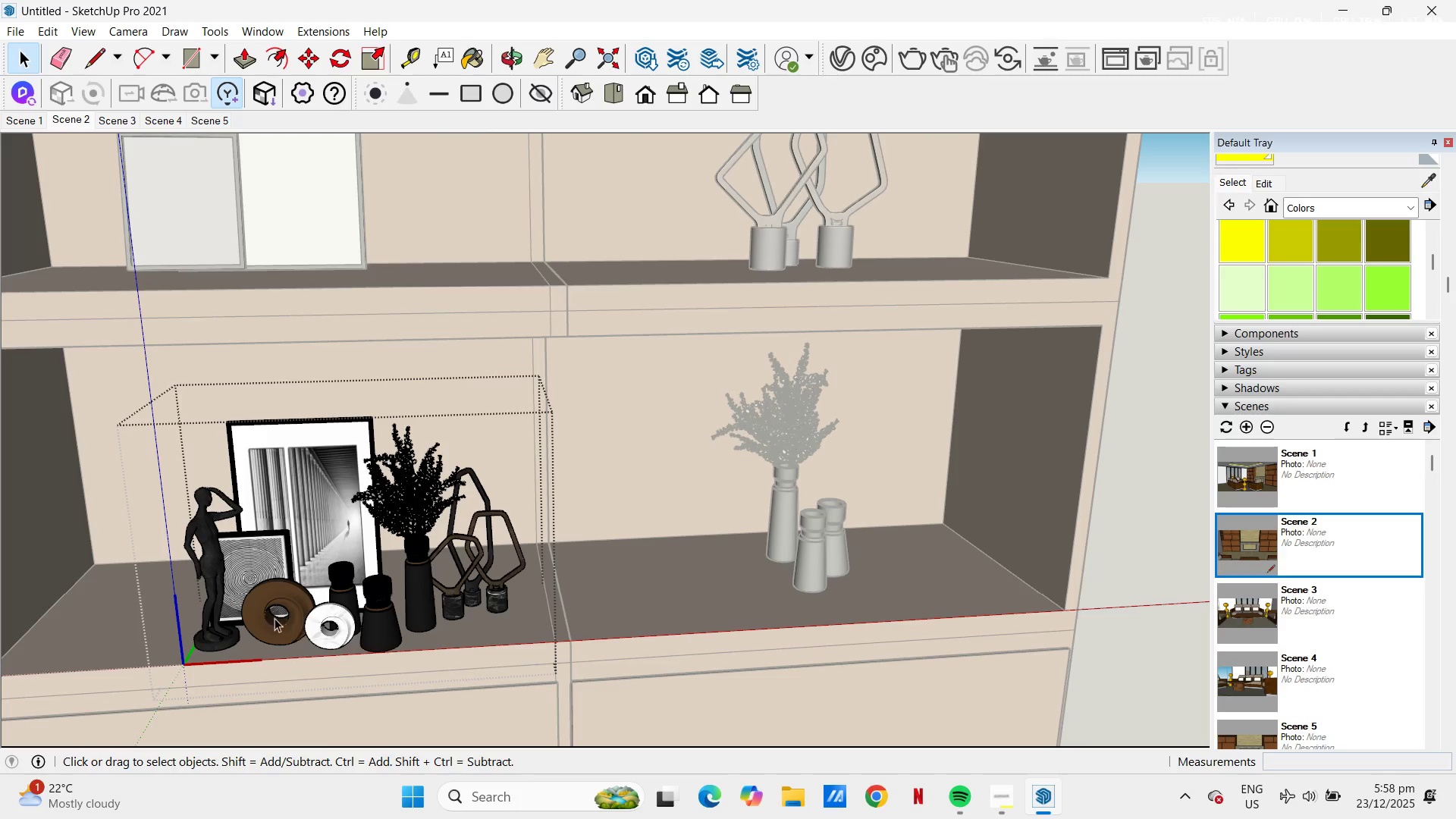 
left_click([218, 544])
 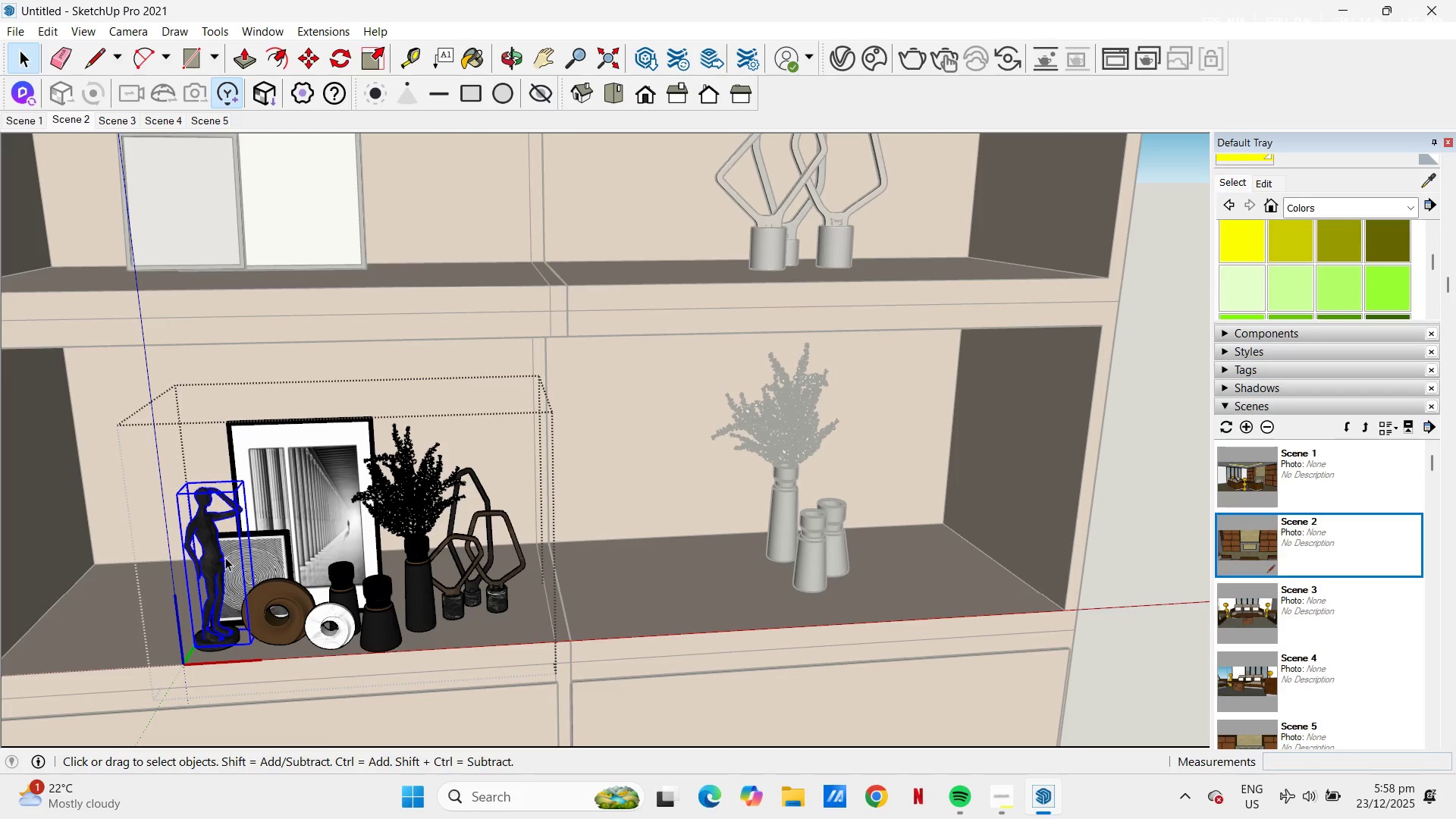 
key(Control+C)
 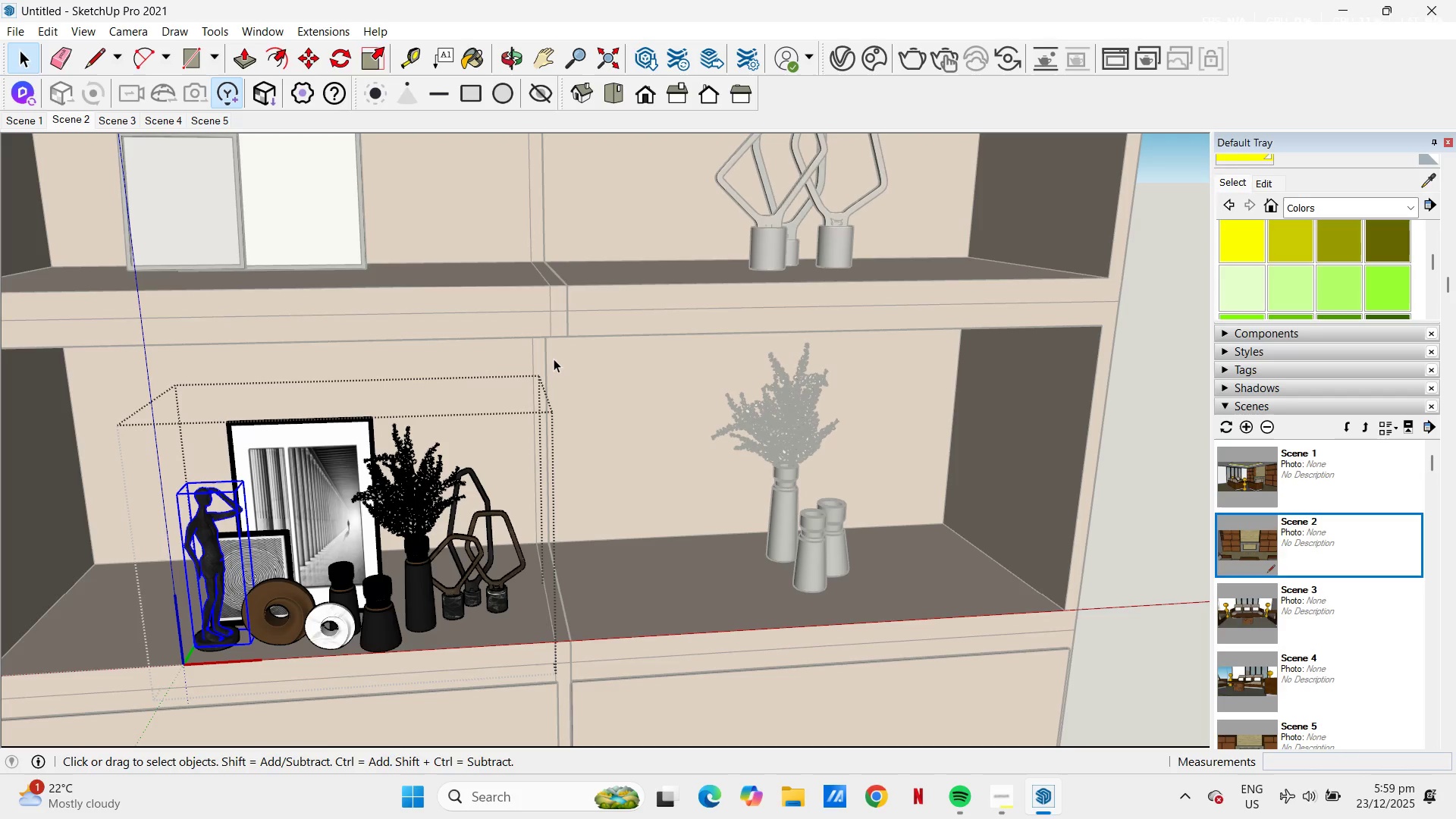 
wait(5.89)
 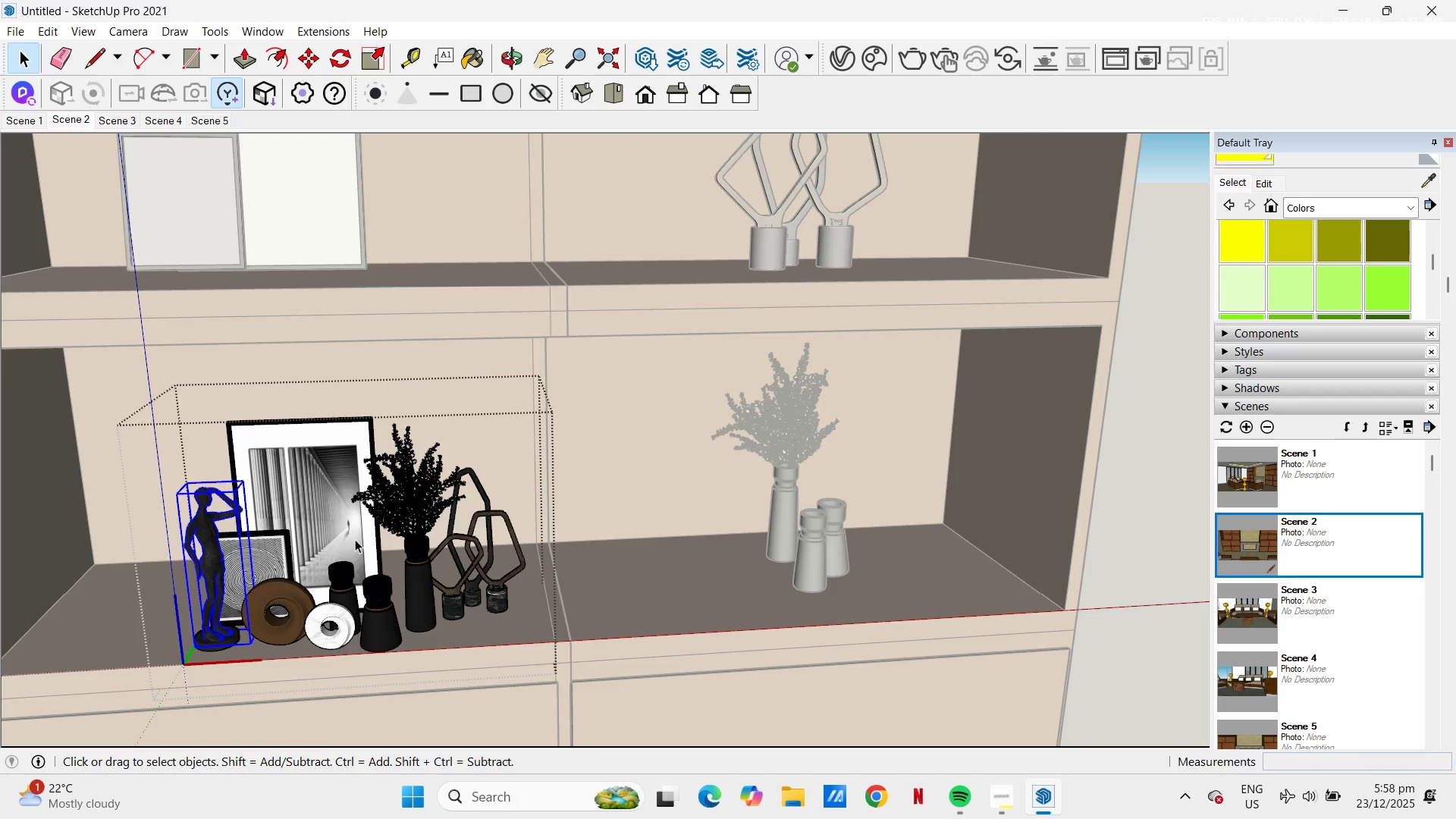 
key(Escape)
 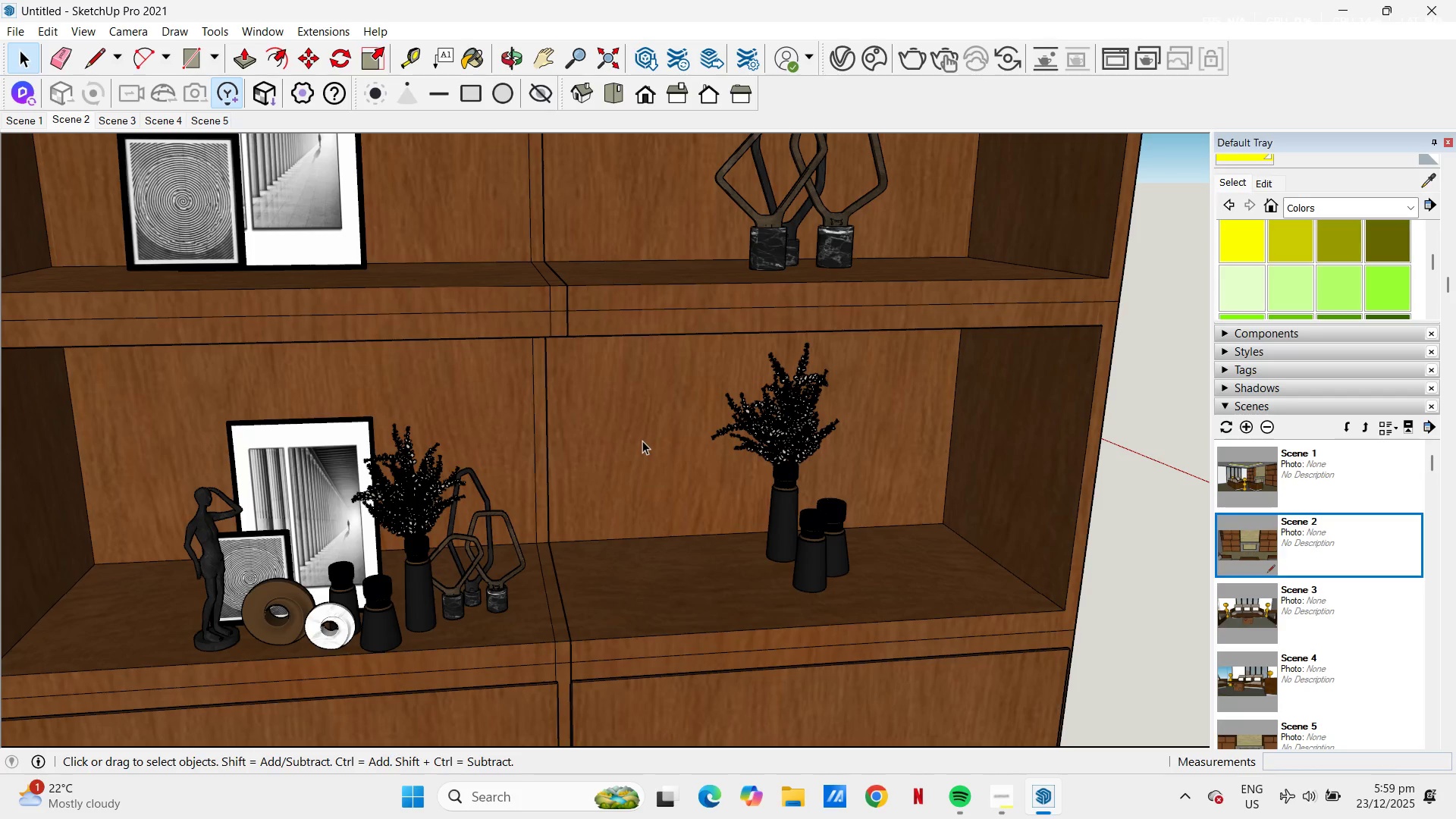 
key(H)
 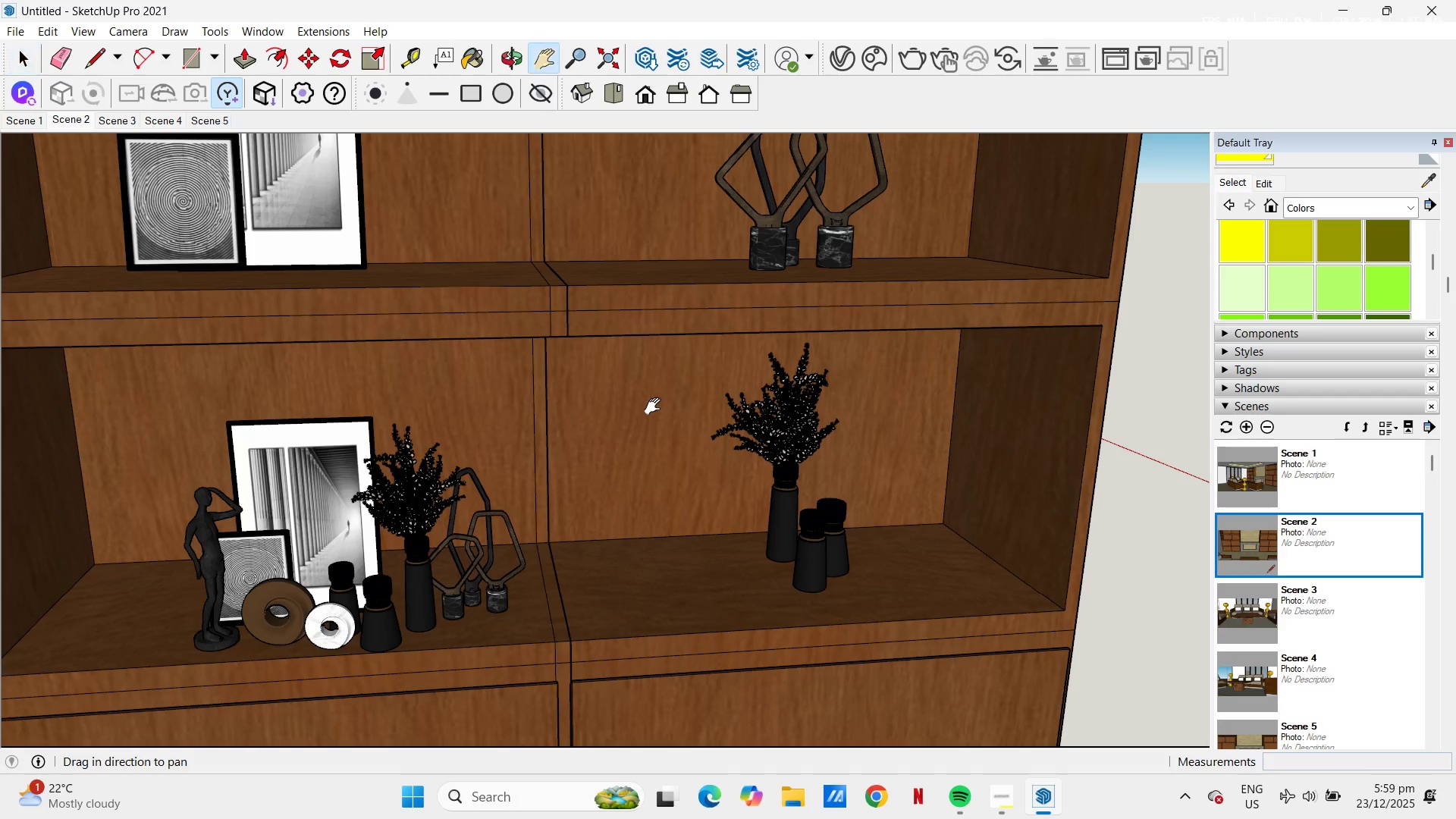 
left_click_drag(start_coordinate=[654, 421], to_coordinate=[651, 576])
 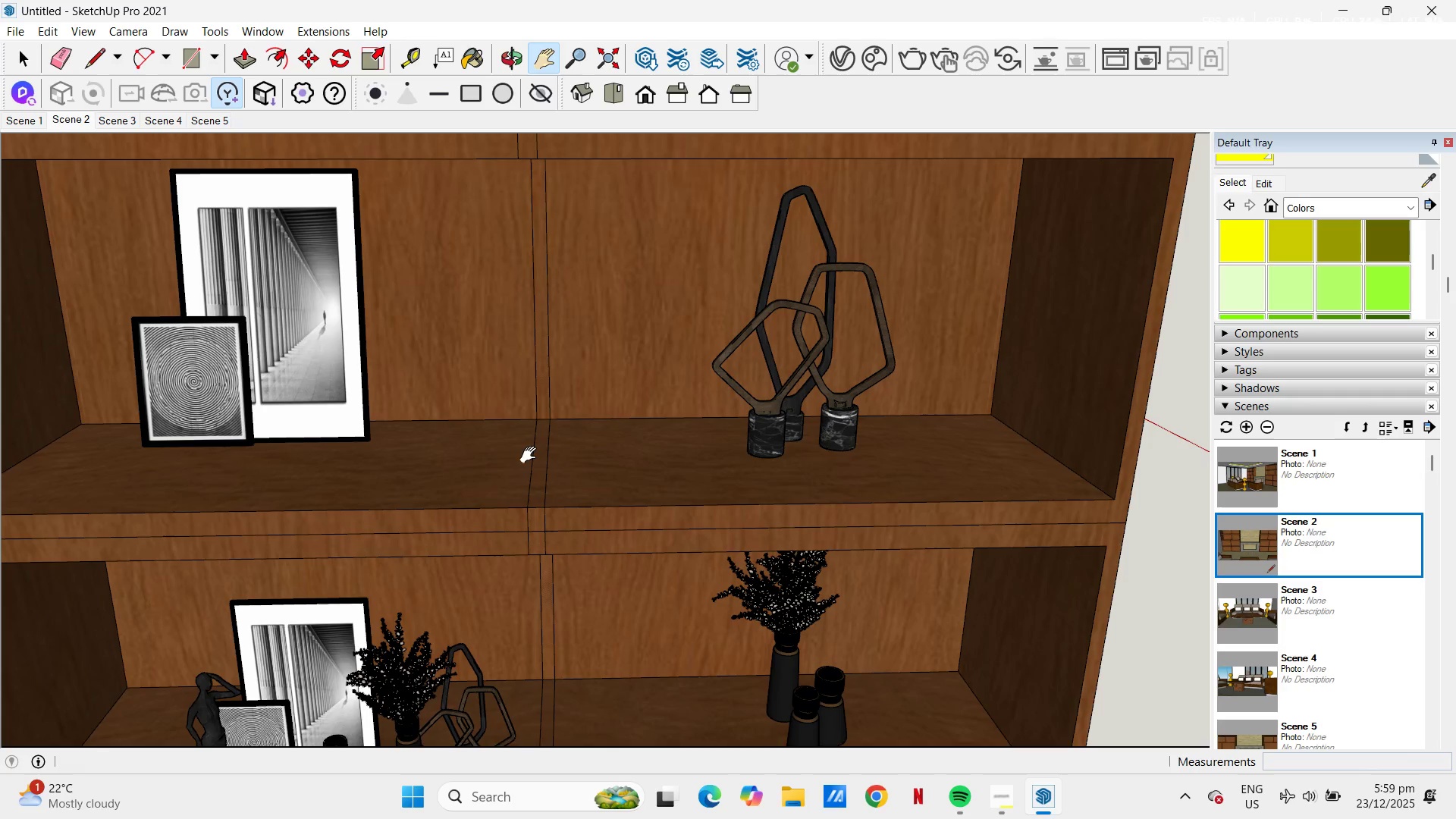 
key(Control+V)
 